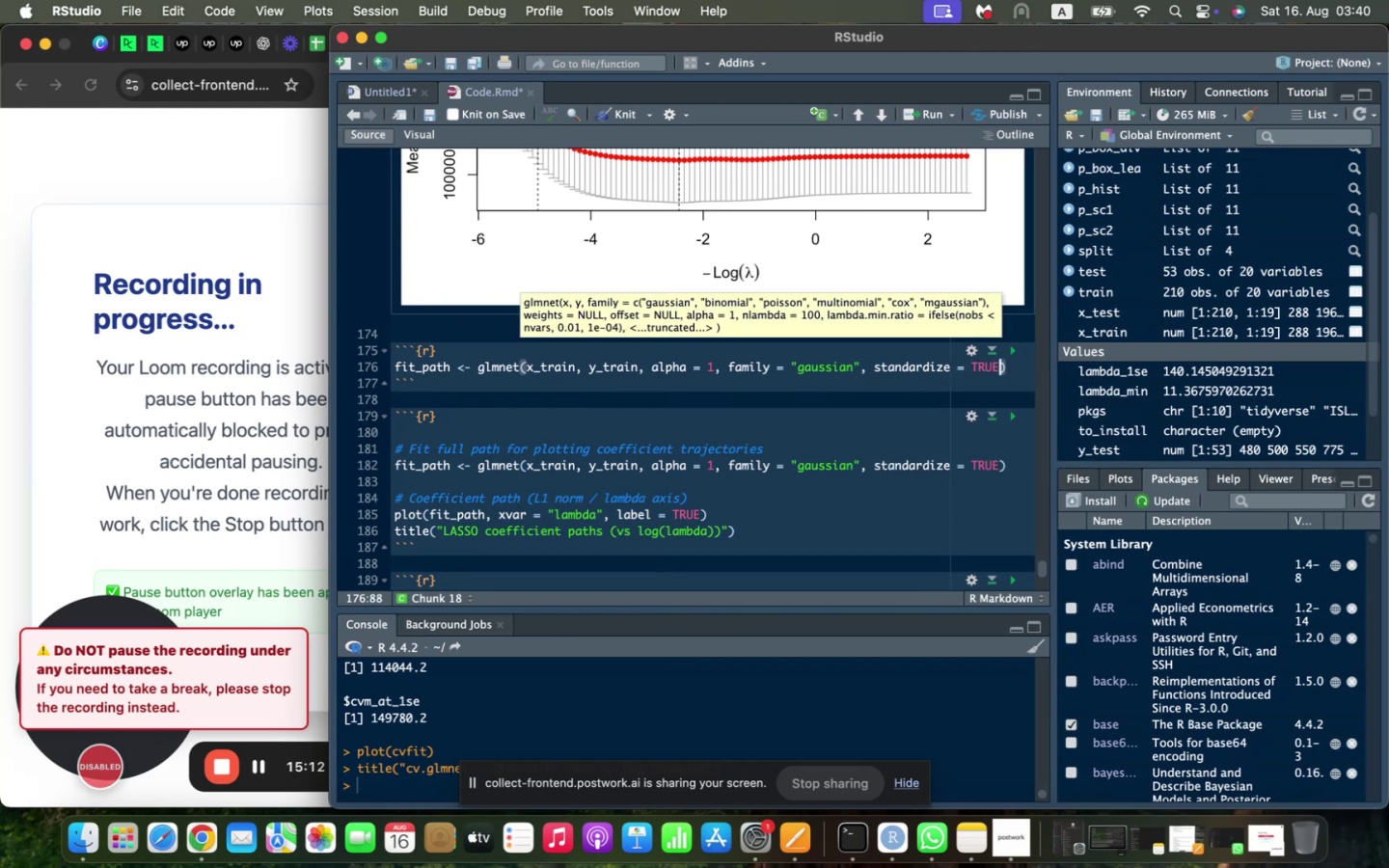 
key(ArrowRight)
 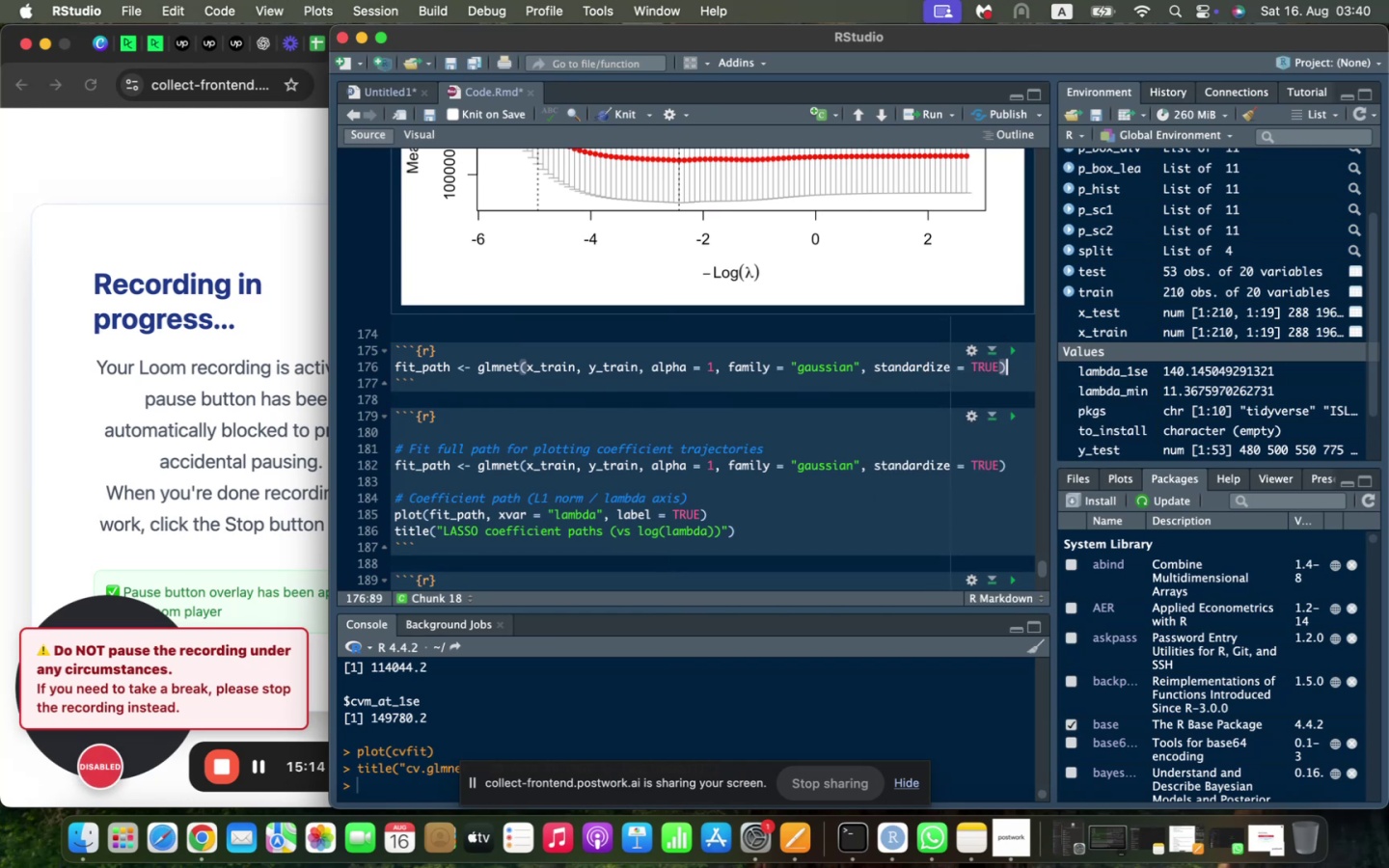 
key(Enter)
 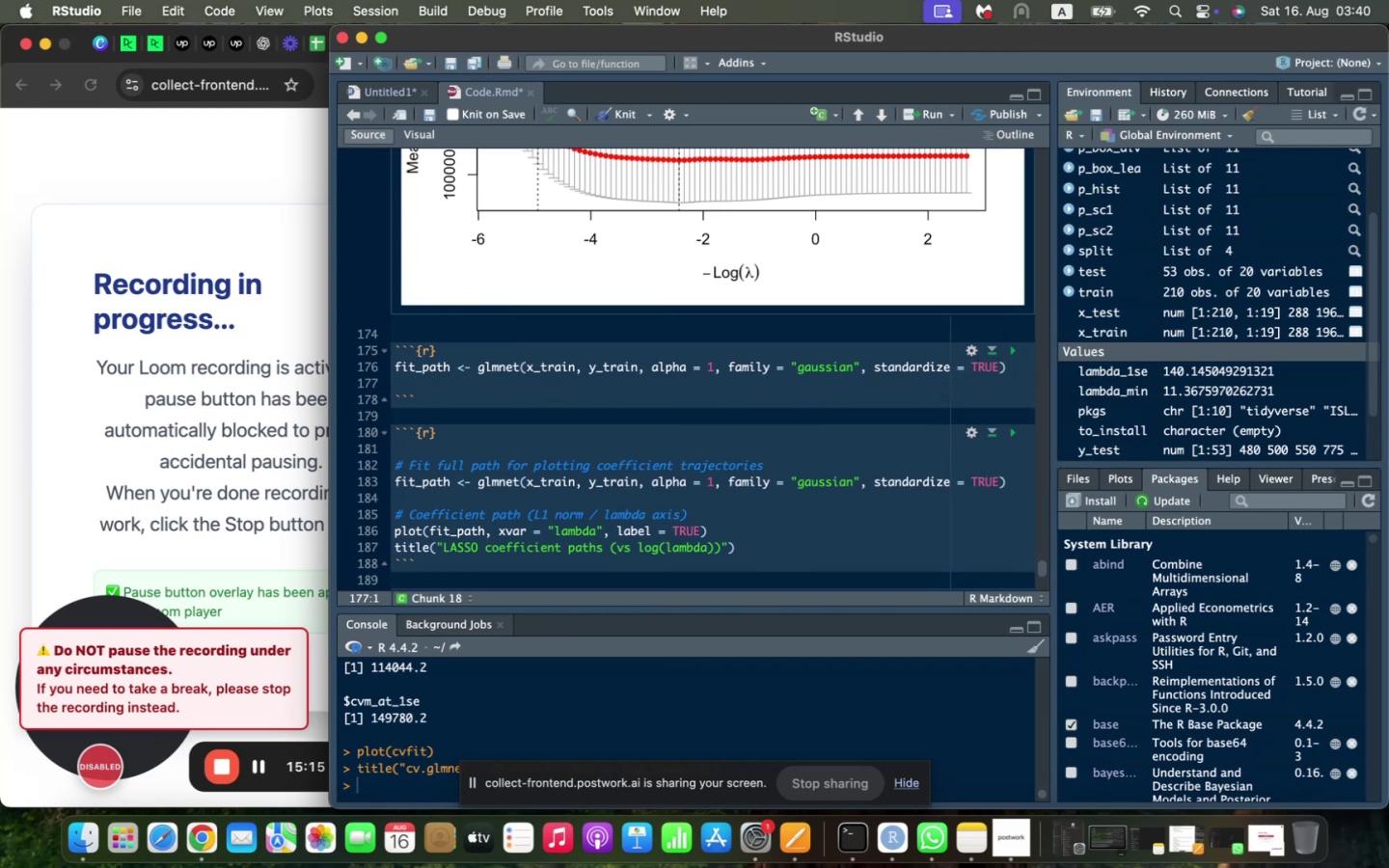 
type(plot(fit_path, xvar = "lambda)
 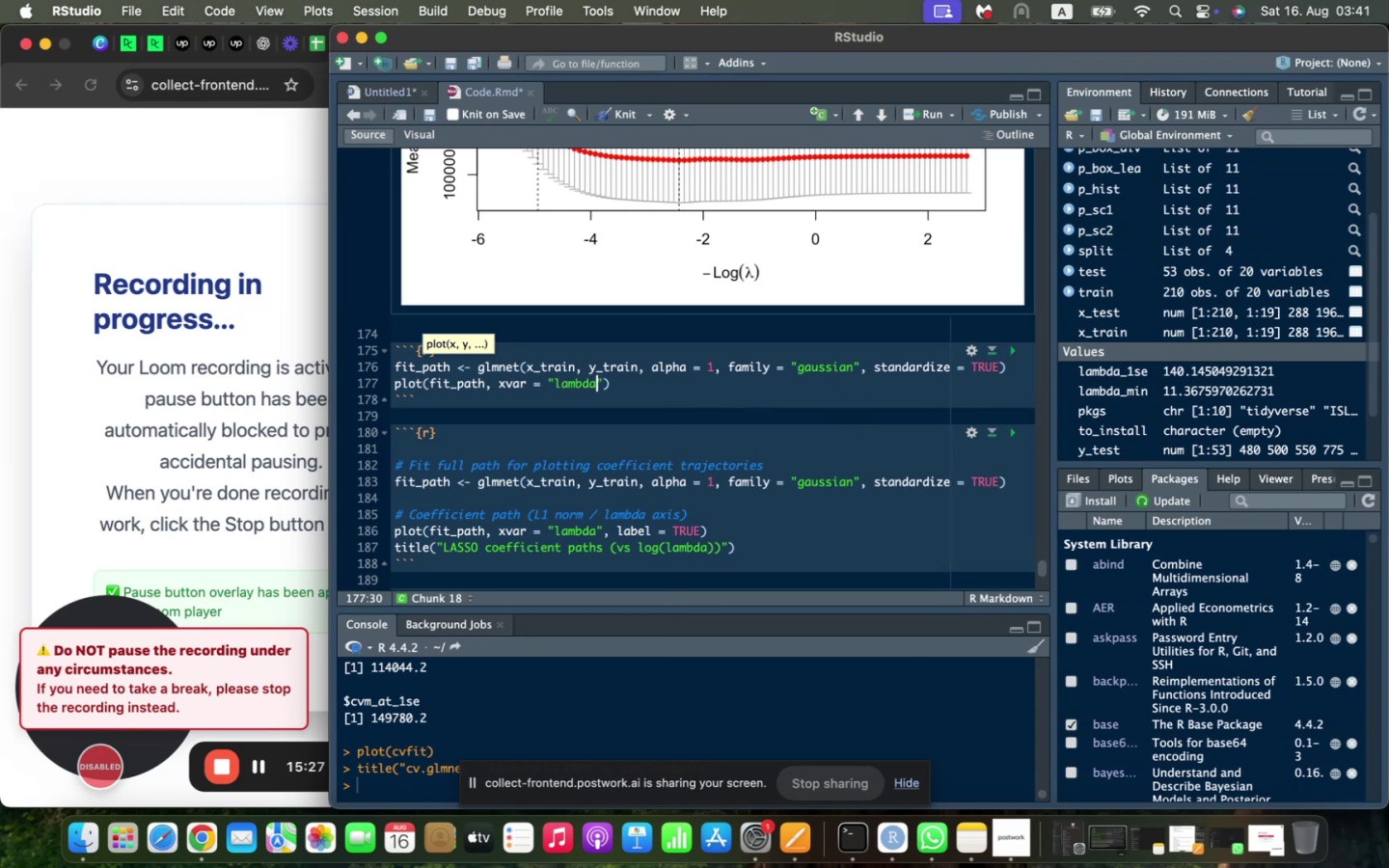 
key(ArrowRight)
 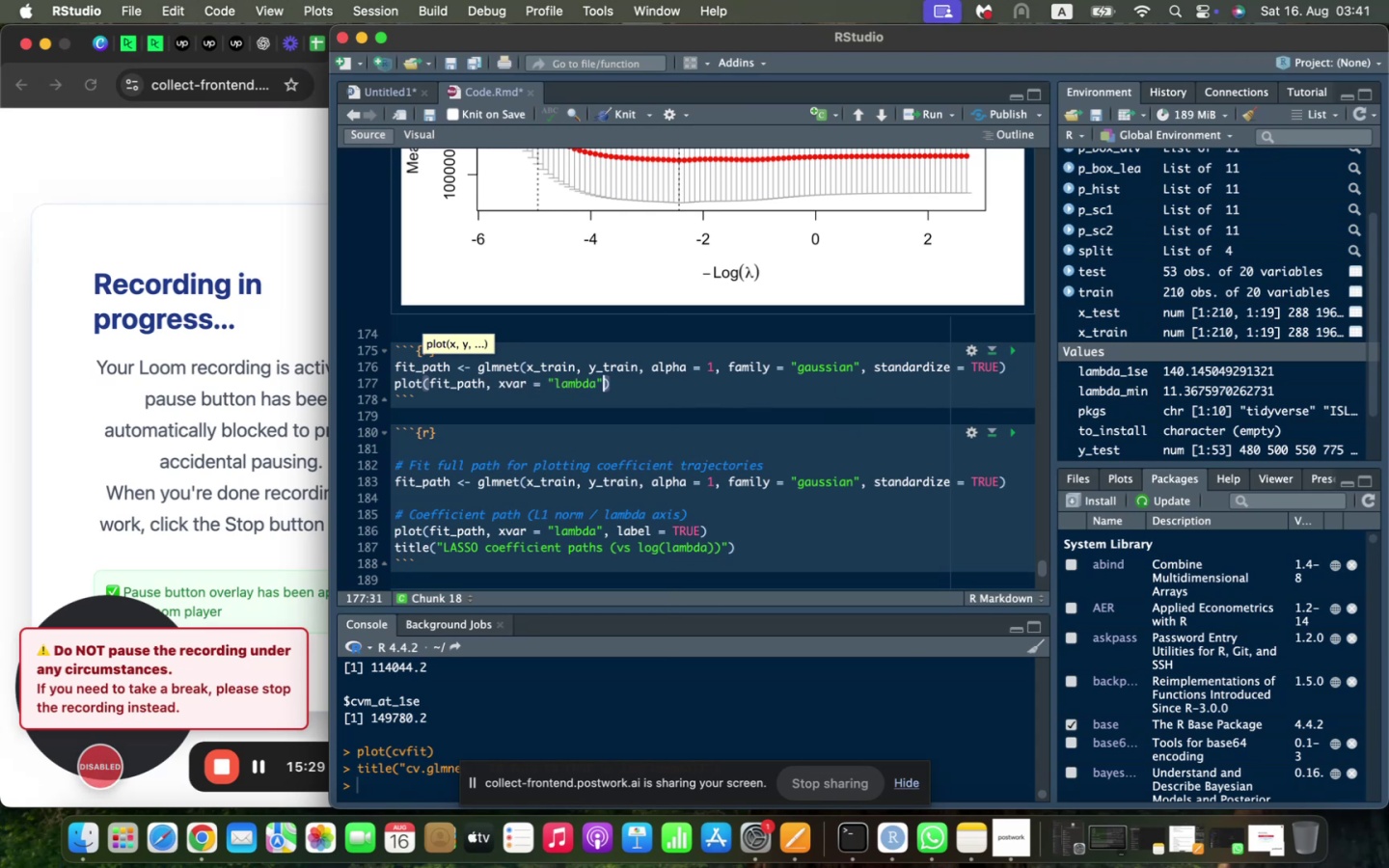 
type(, label = TRUE)
 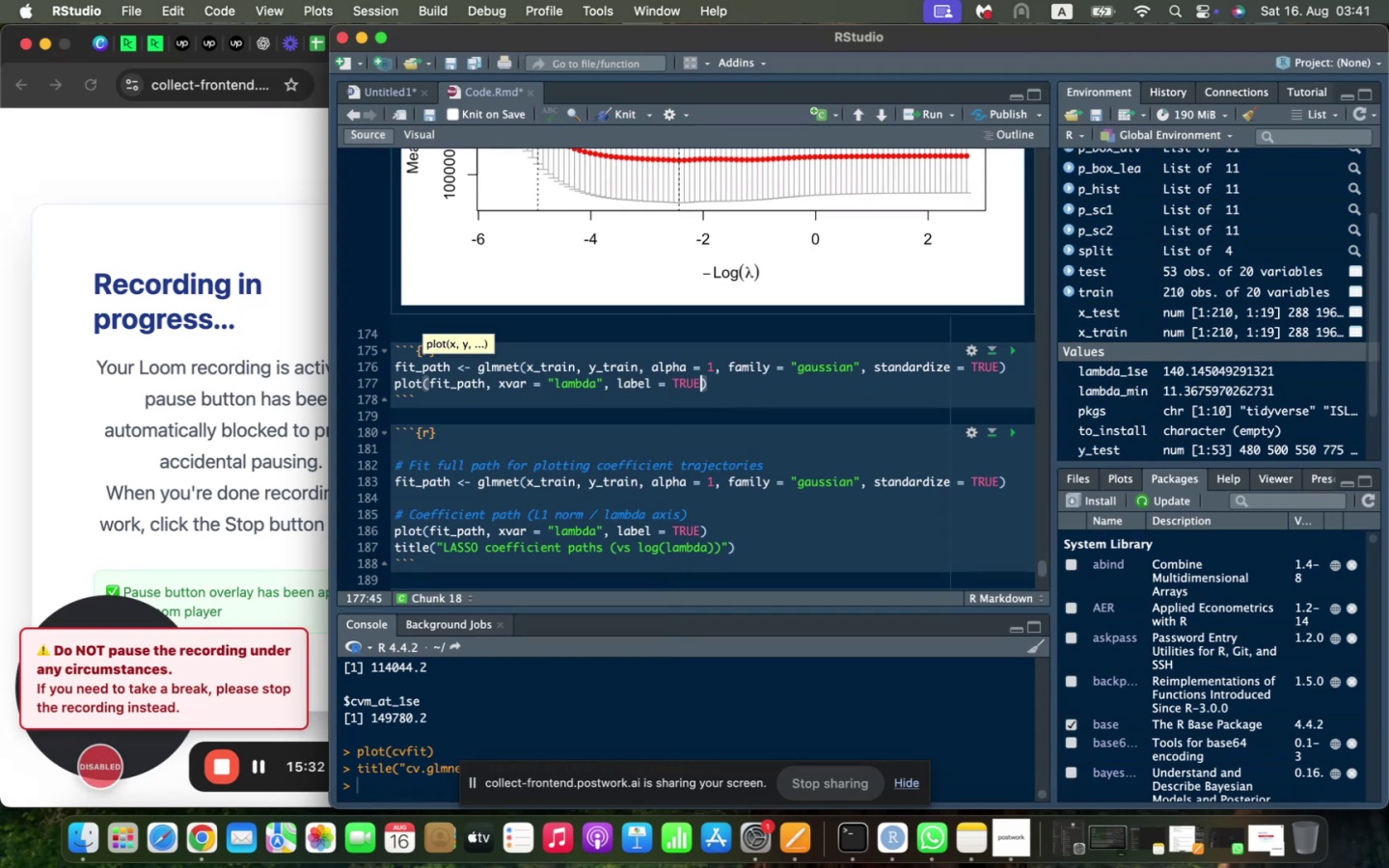 
 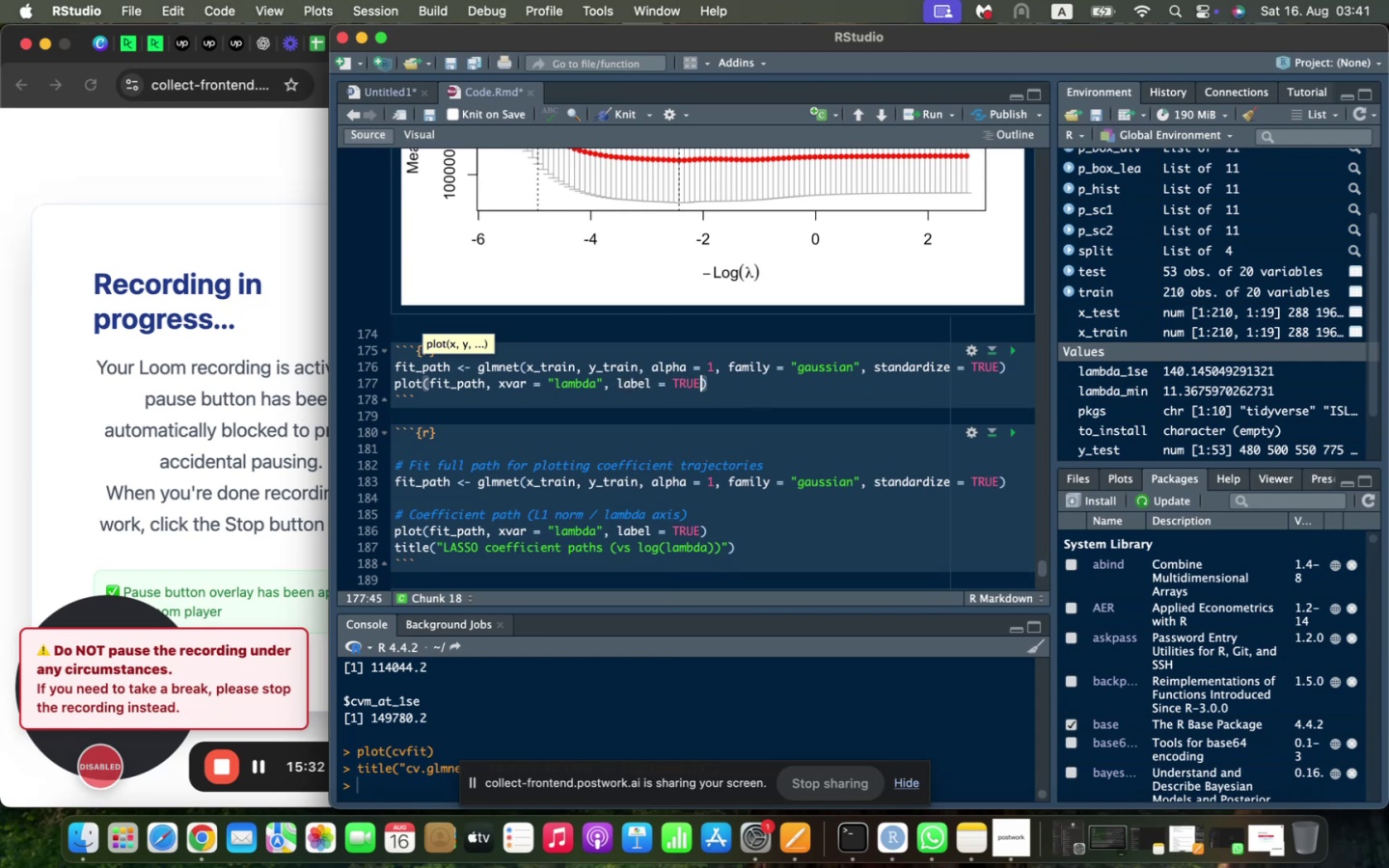 
key(ArrowRight)
 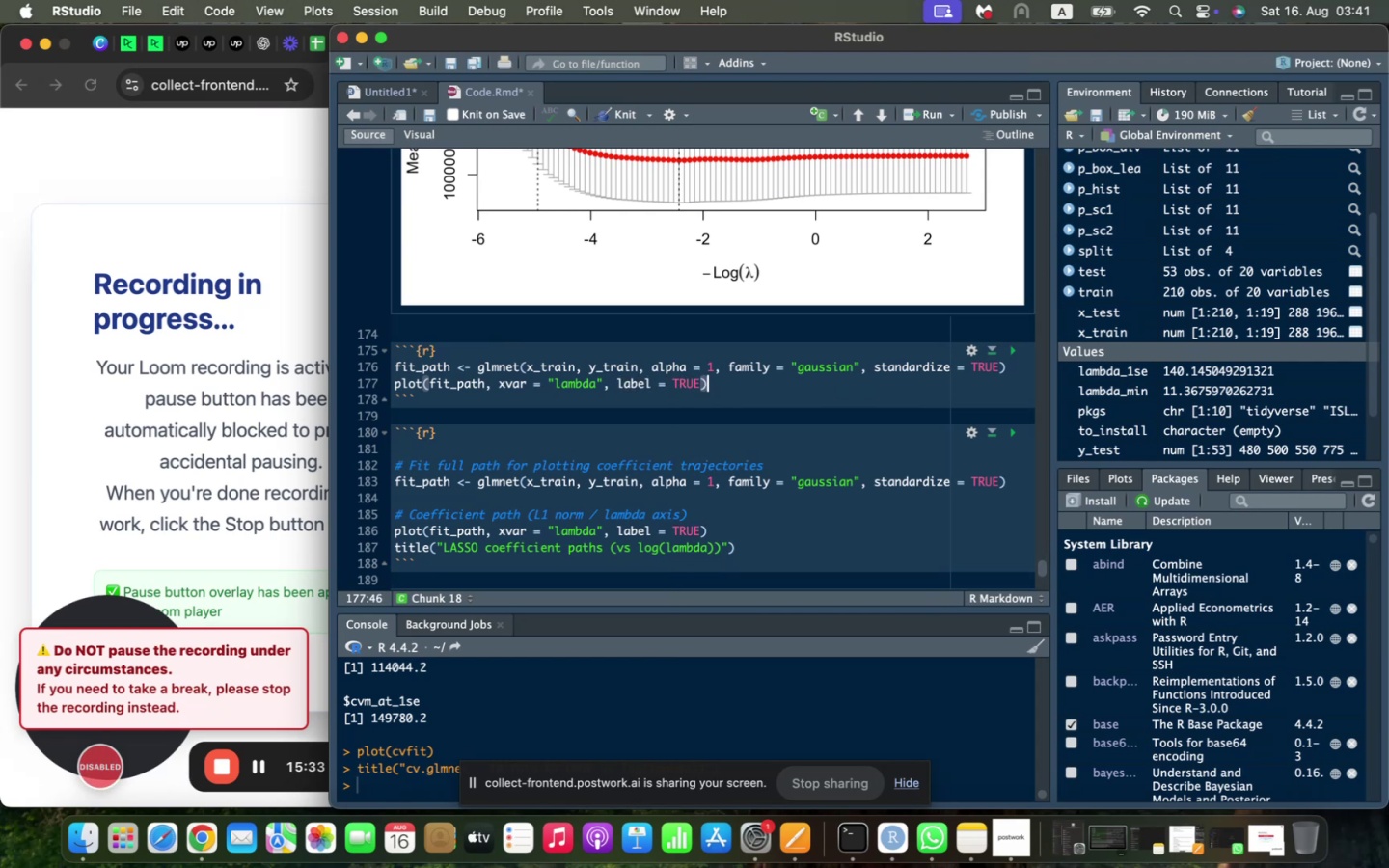 
key(Enter)
 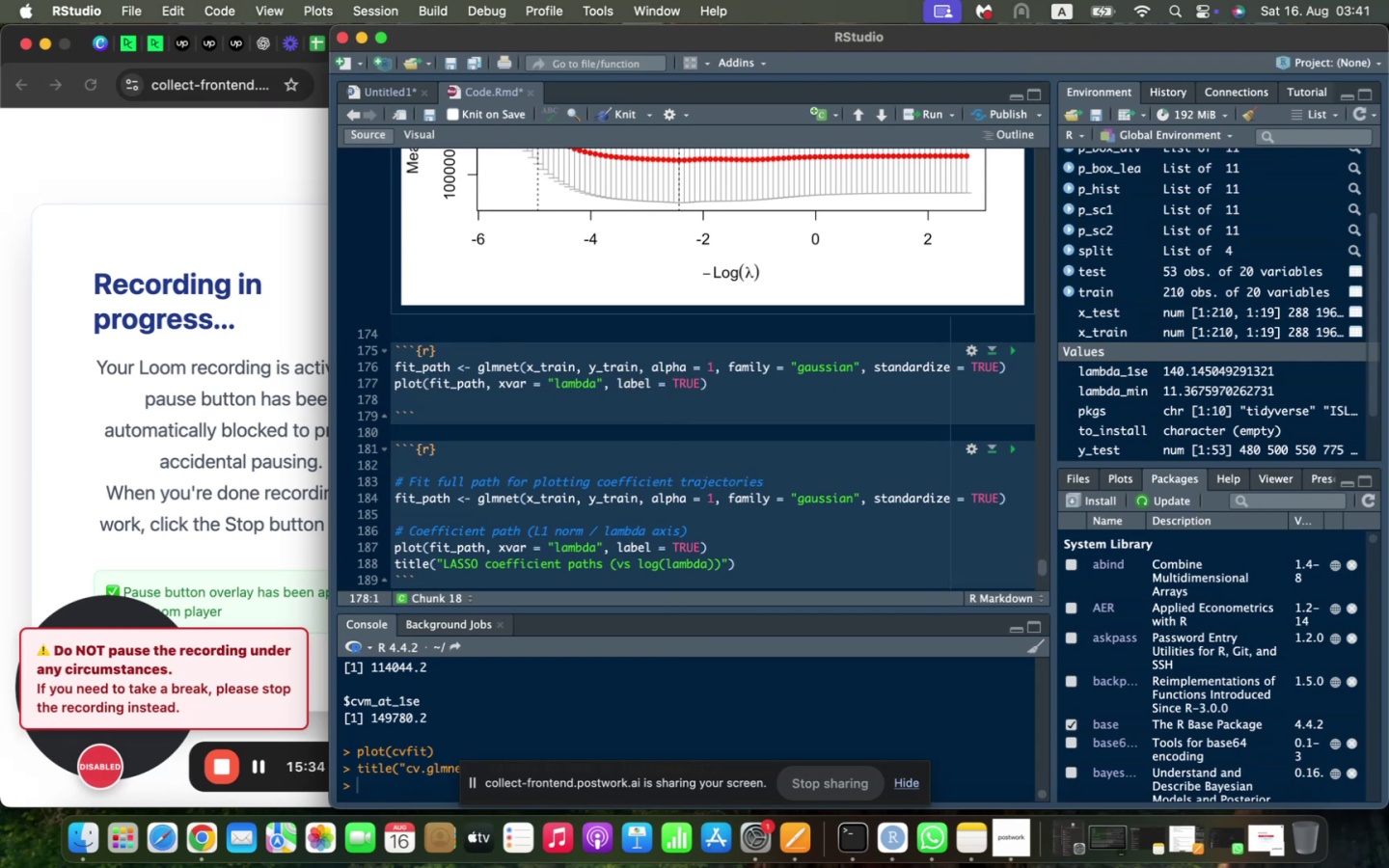 
type(title("LASSO coefficient paths (vs log(lambda()
key(Backspace)
type()))
 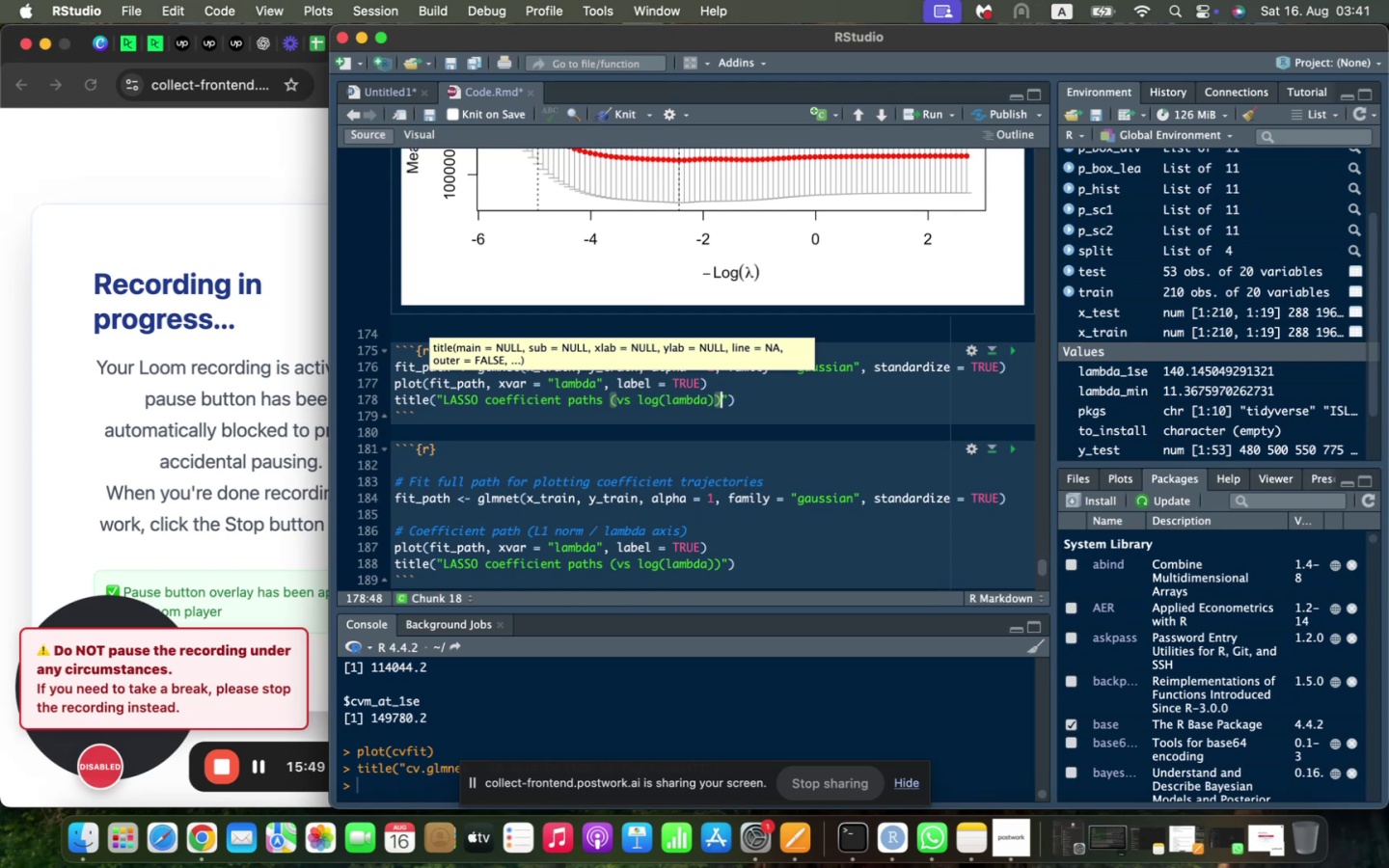 
left_click([1013, 346])
 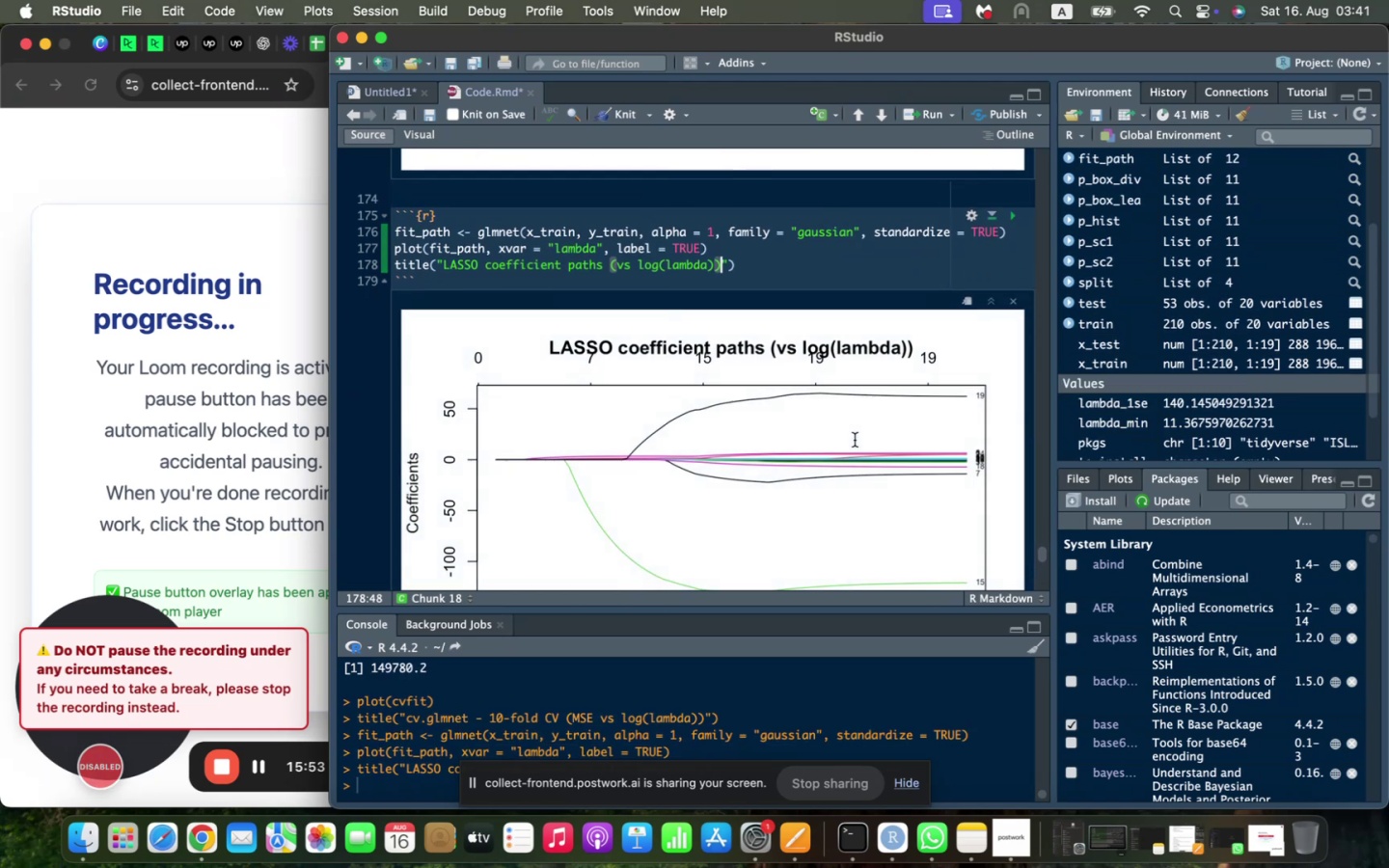 
scroll: coordinate [855, 440], scroll_direction: down, amount: 13.0
 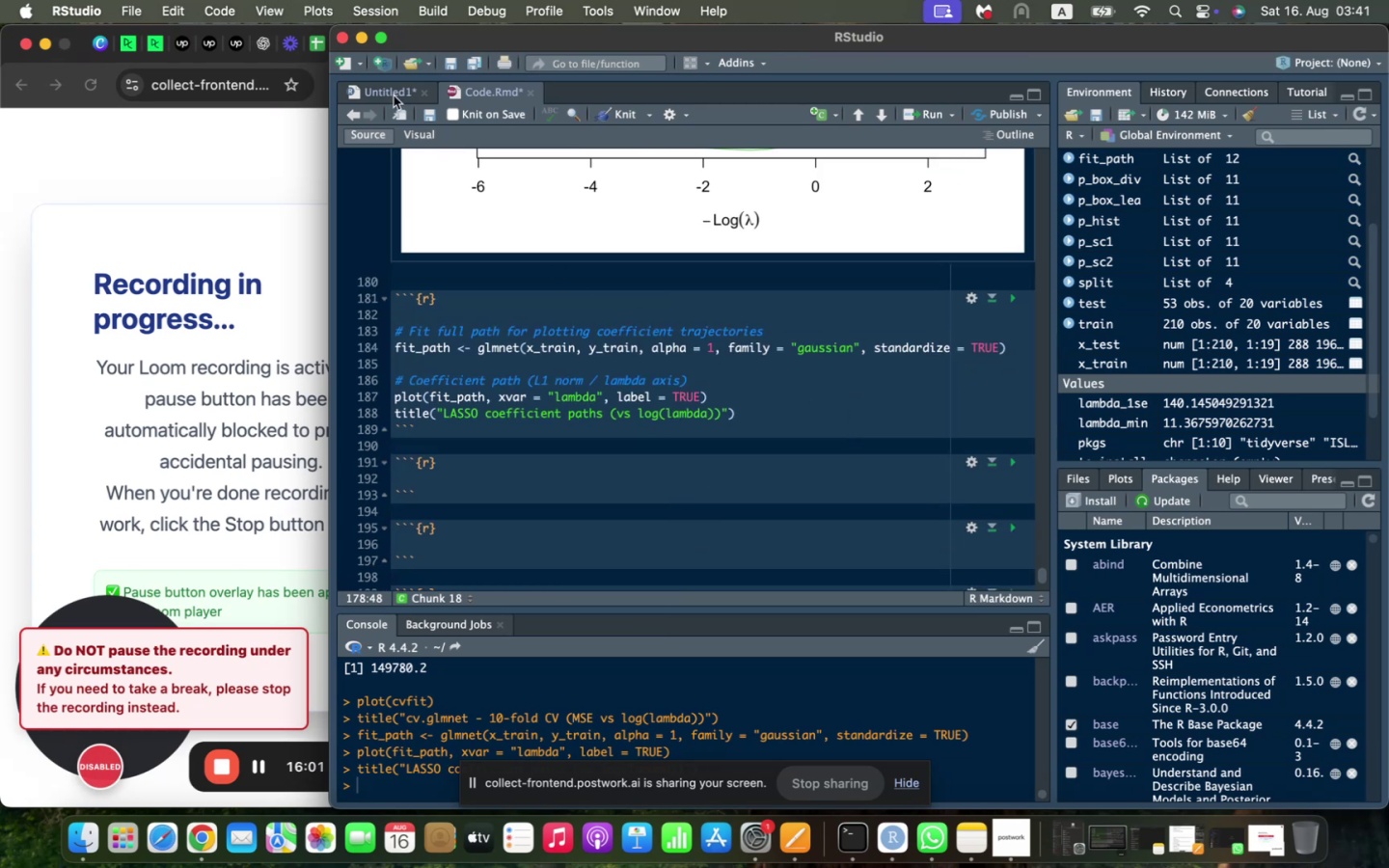 
left_click([388, 88])
 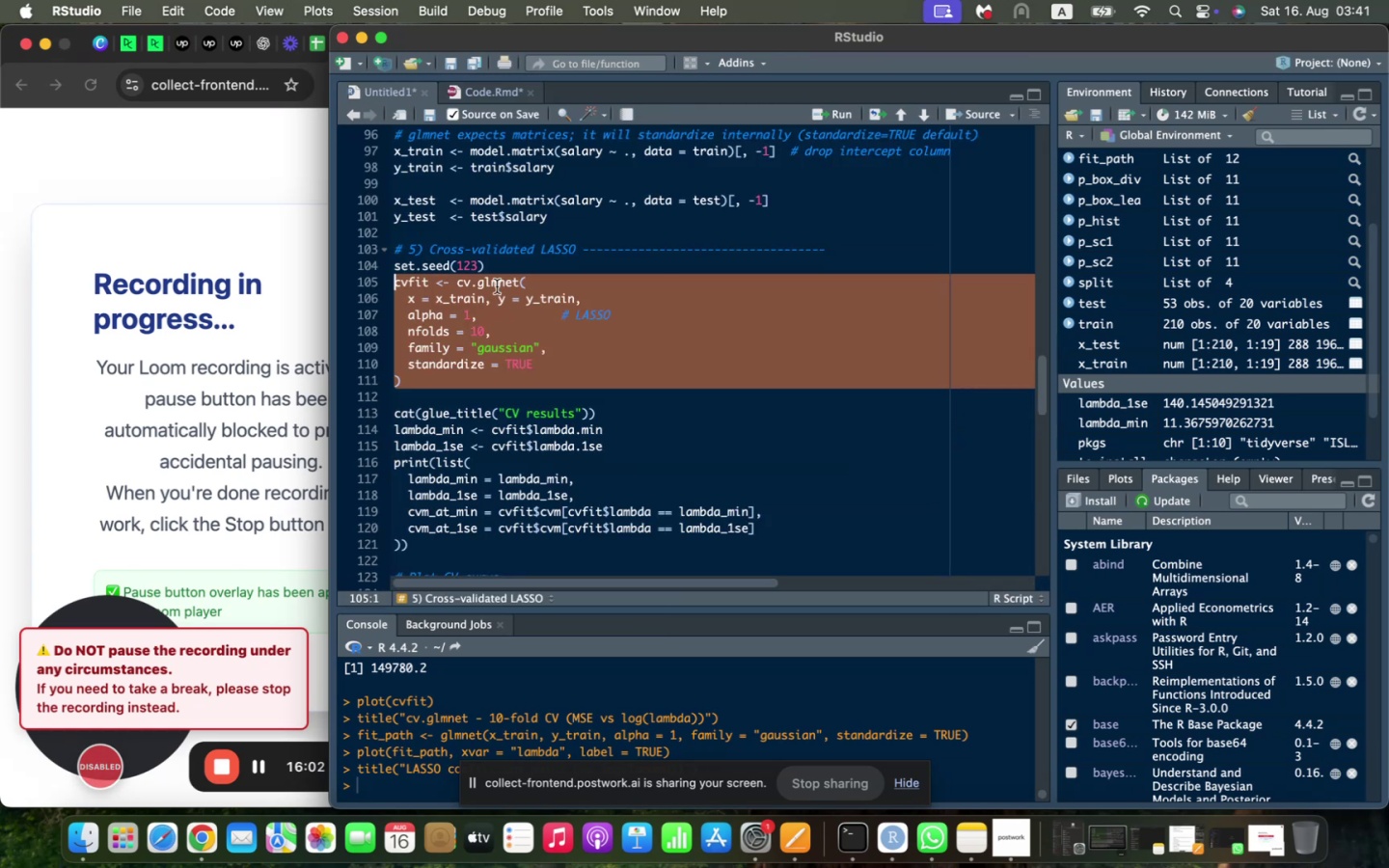 
scroll: coordinate [499, 288], scroll_direction: down, amount: 4.0
 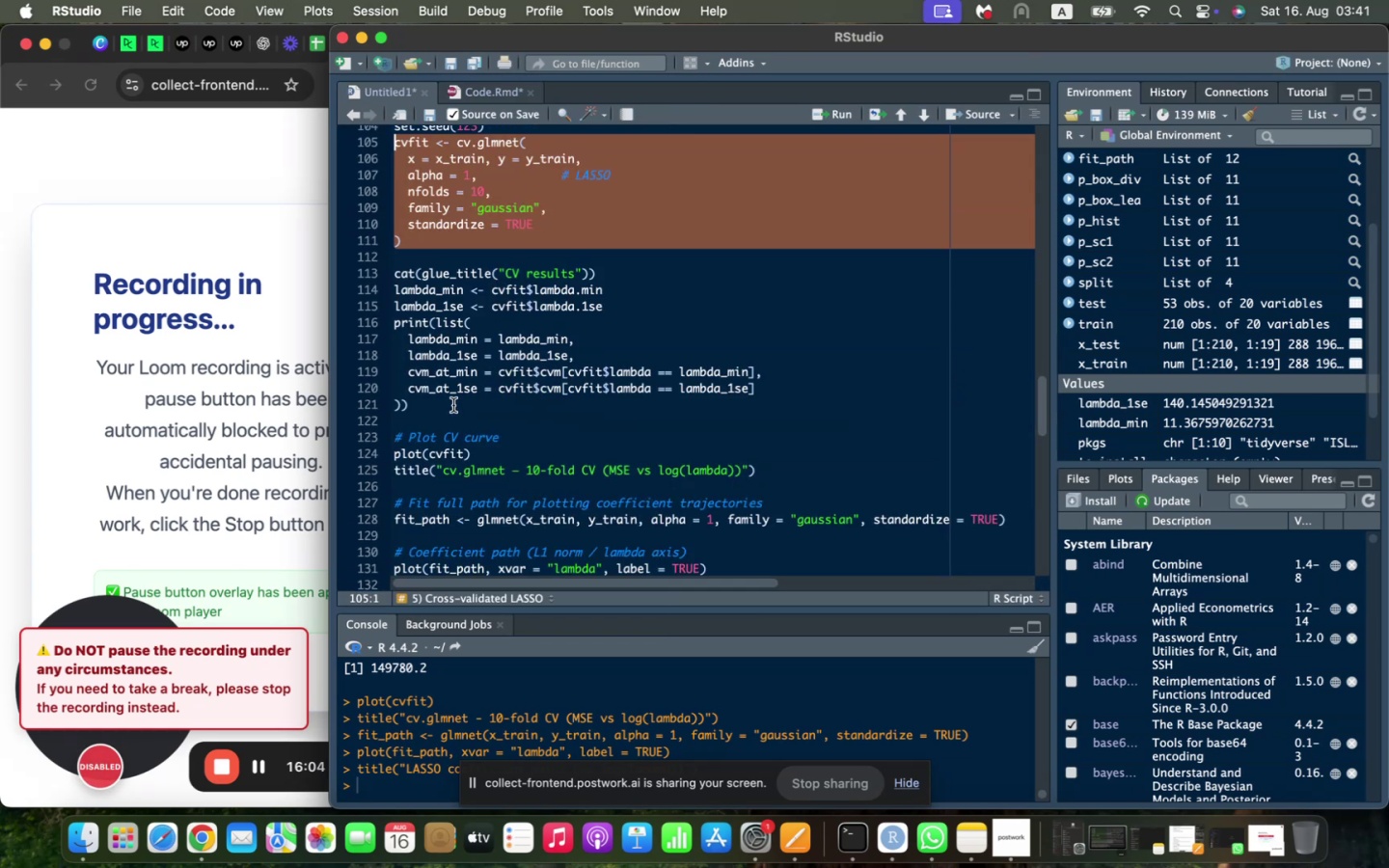 
scroll: coordinate [445, 390], scroll_direction: up, amount: 1.0
 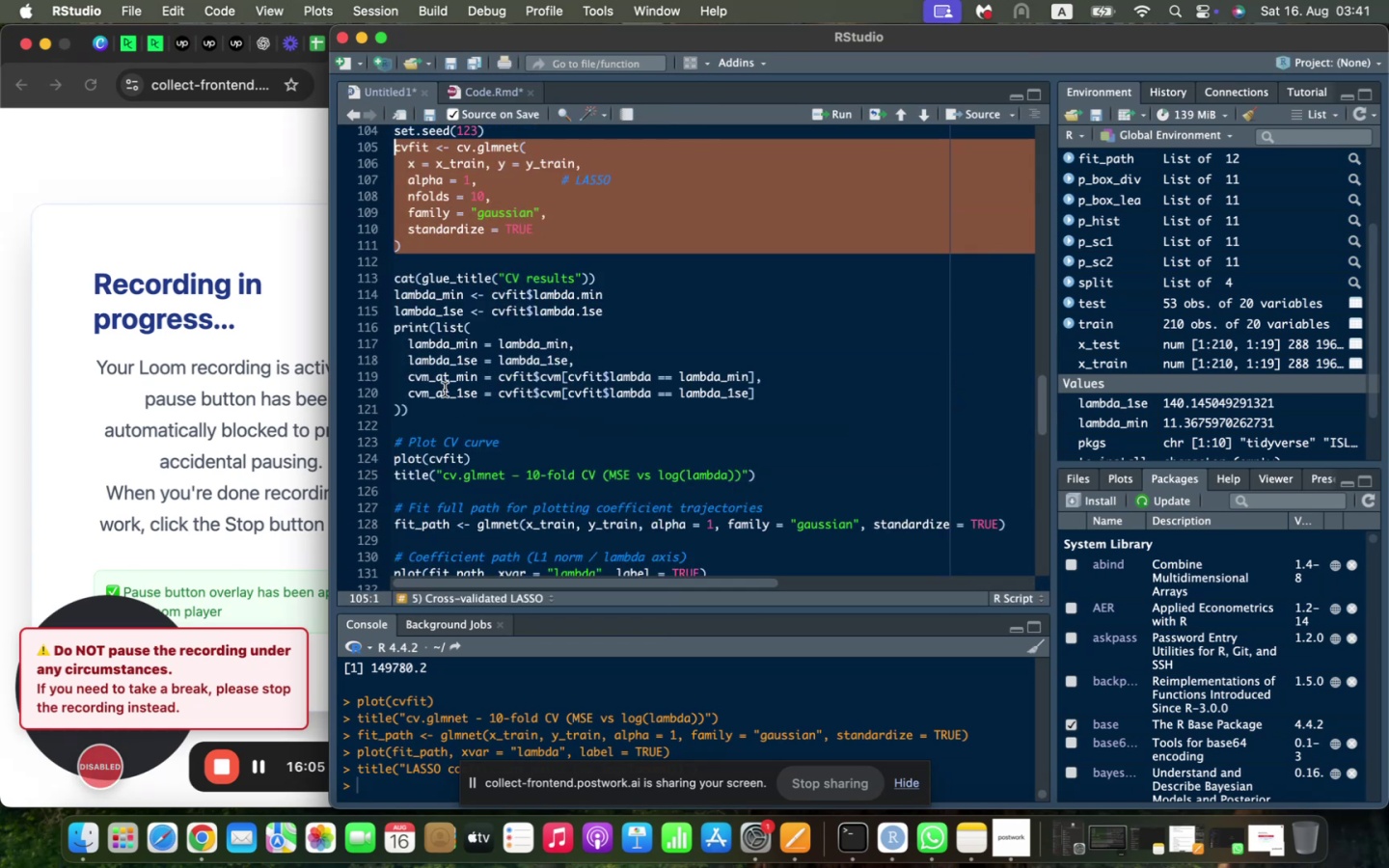 
scroll: coordinate [445, 390], scroll_direction: down, amount: 13.0
 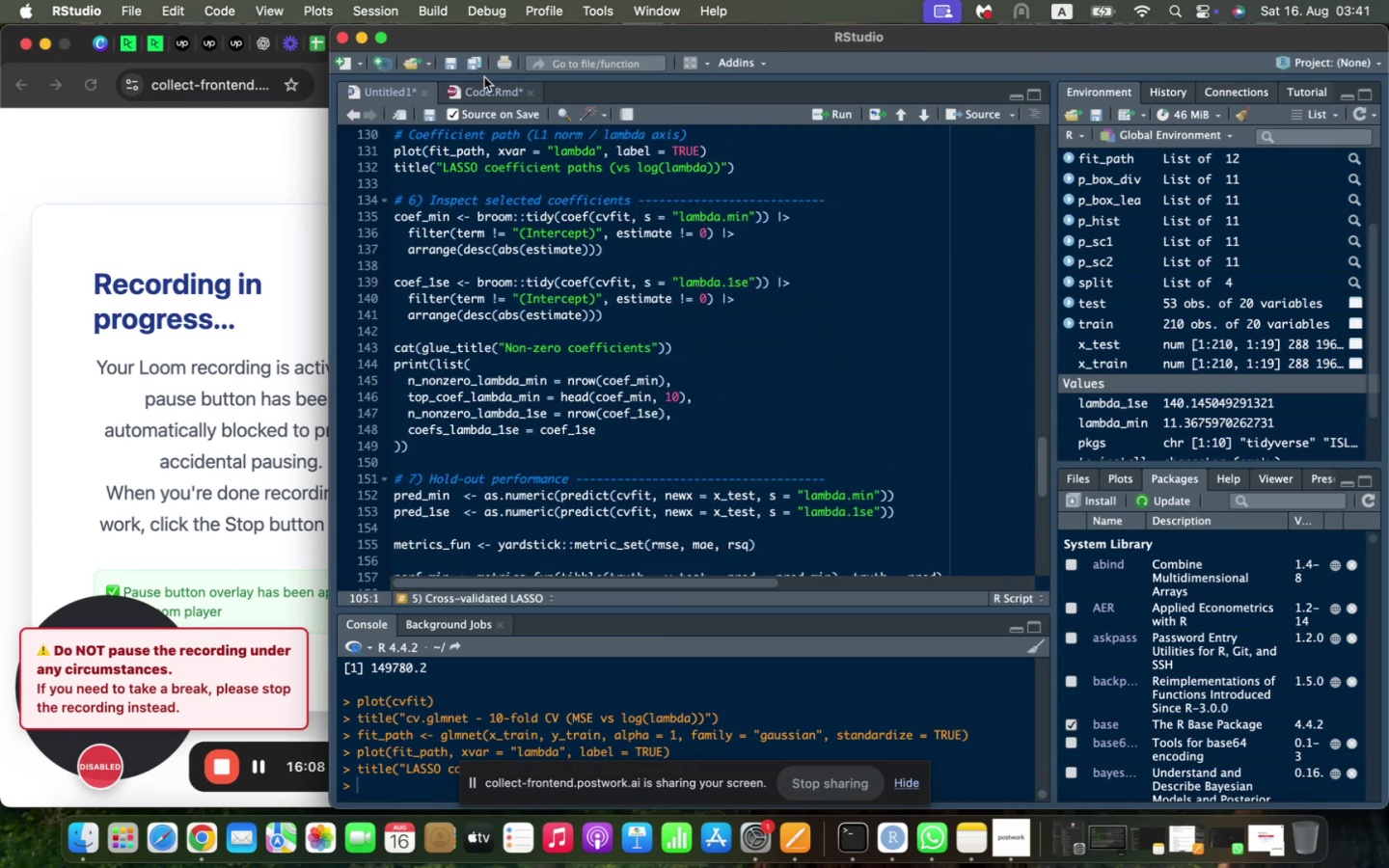 
left_click([486, 87])
 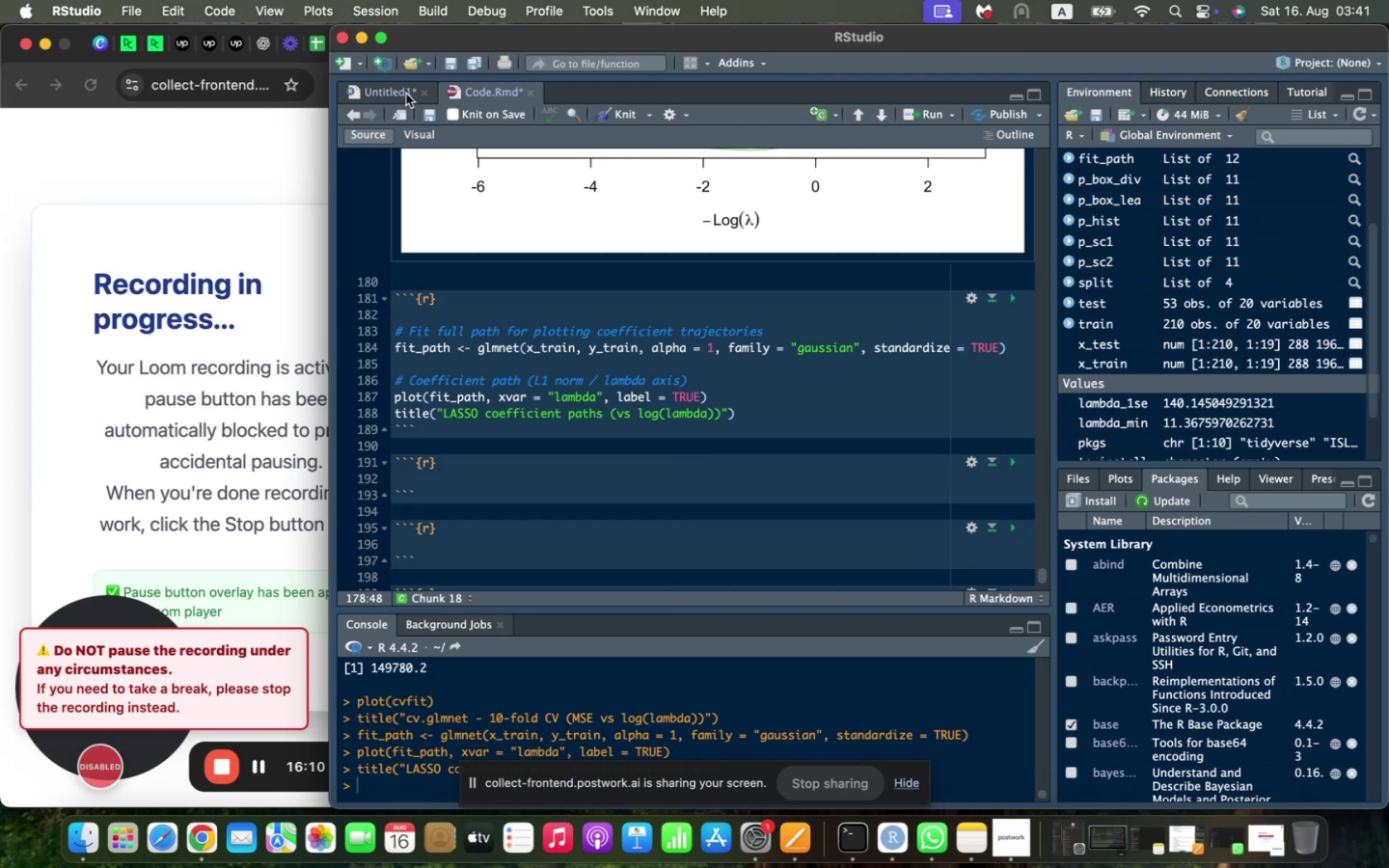 
left_click([405, 93])
 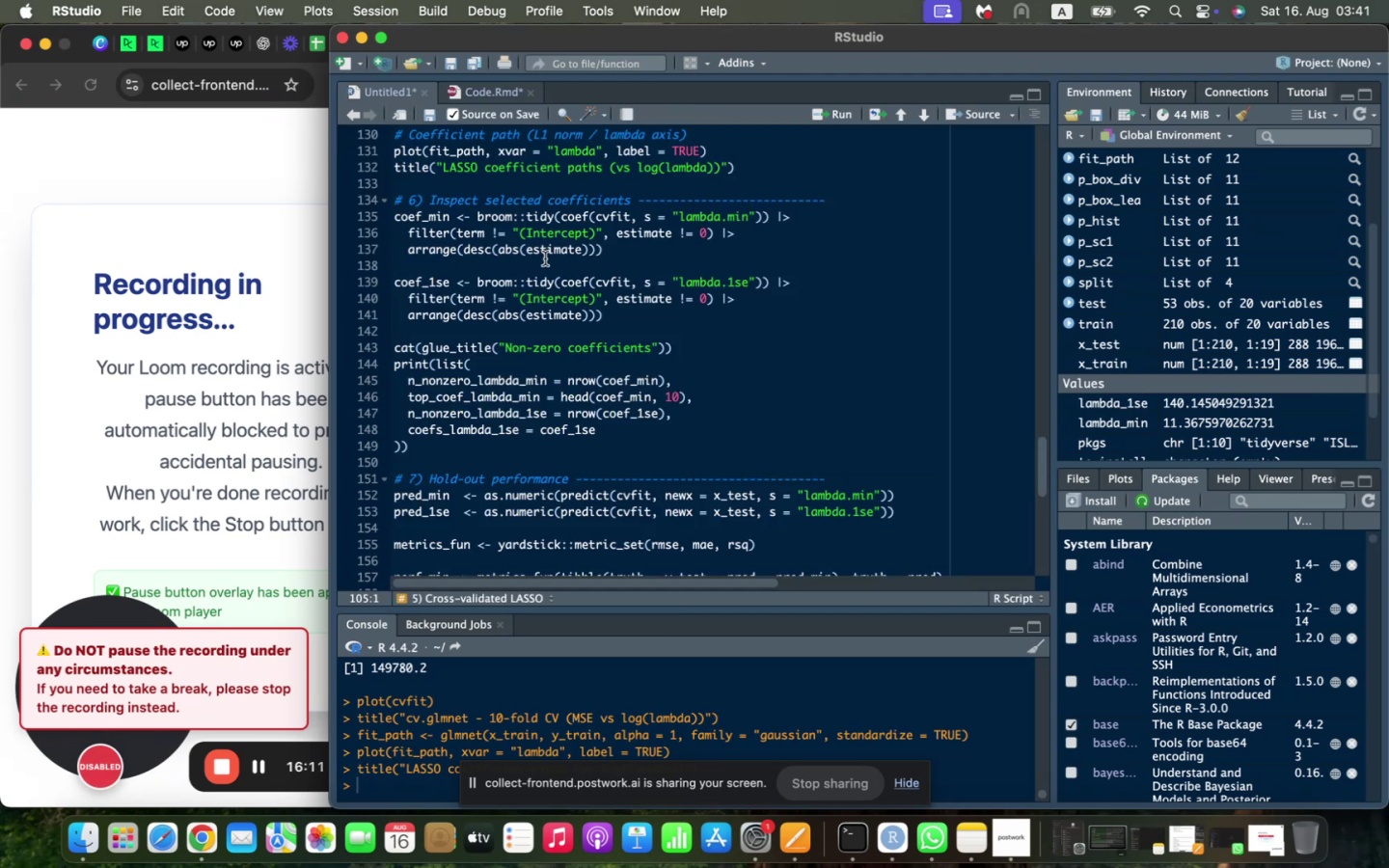 
scroll: coordinate [545, 258], scroll_direction: down, amount: 8.0
 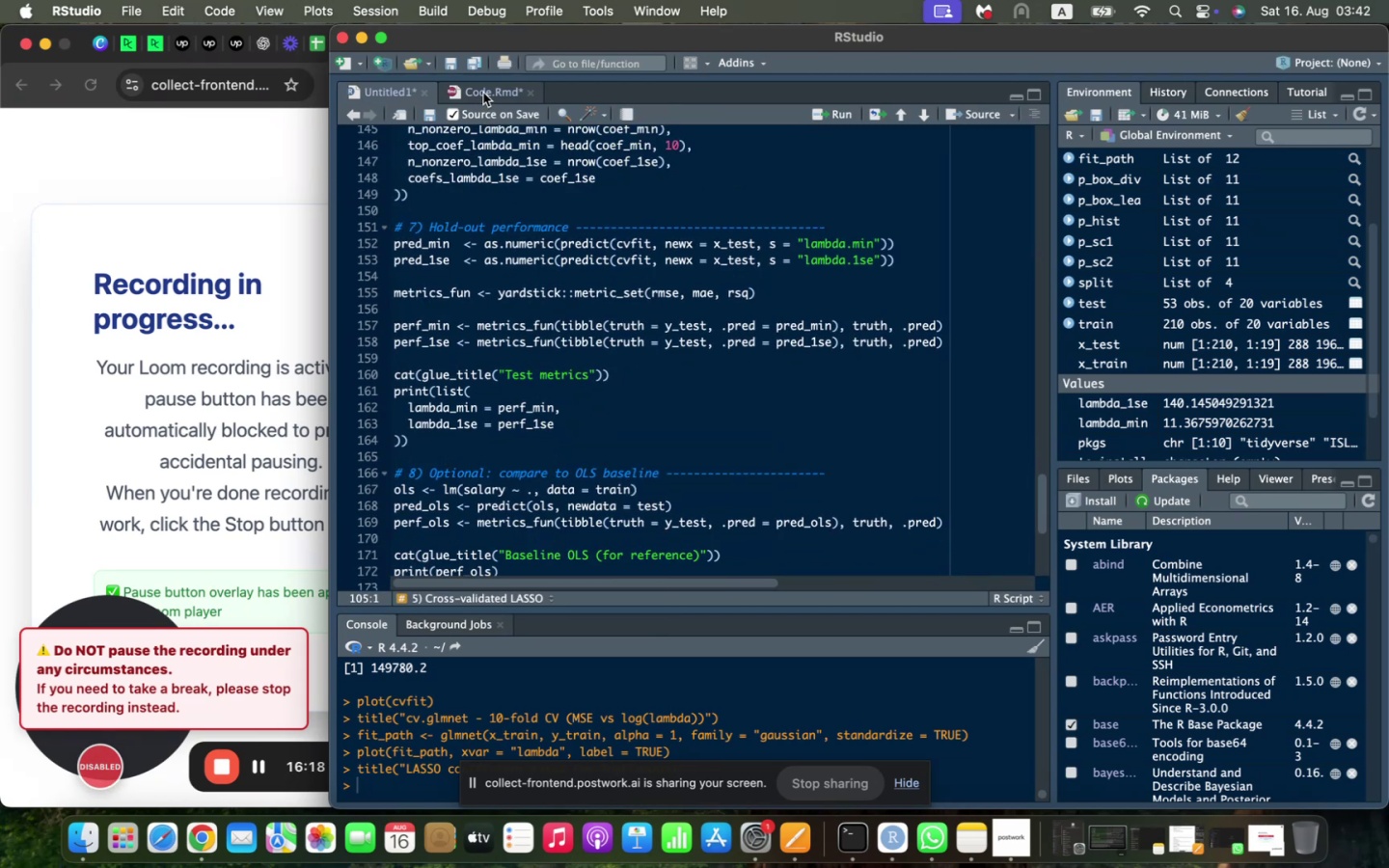 
wait(5.44)
 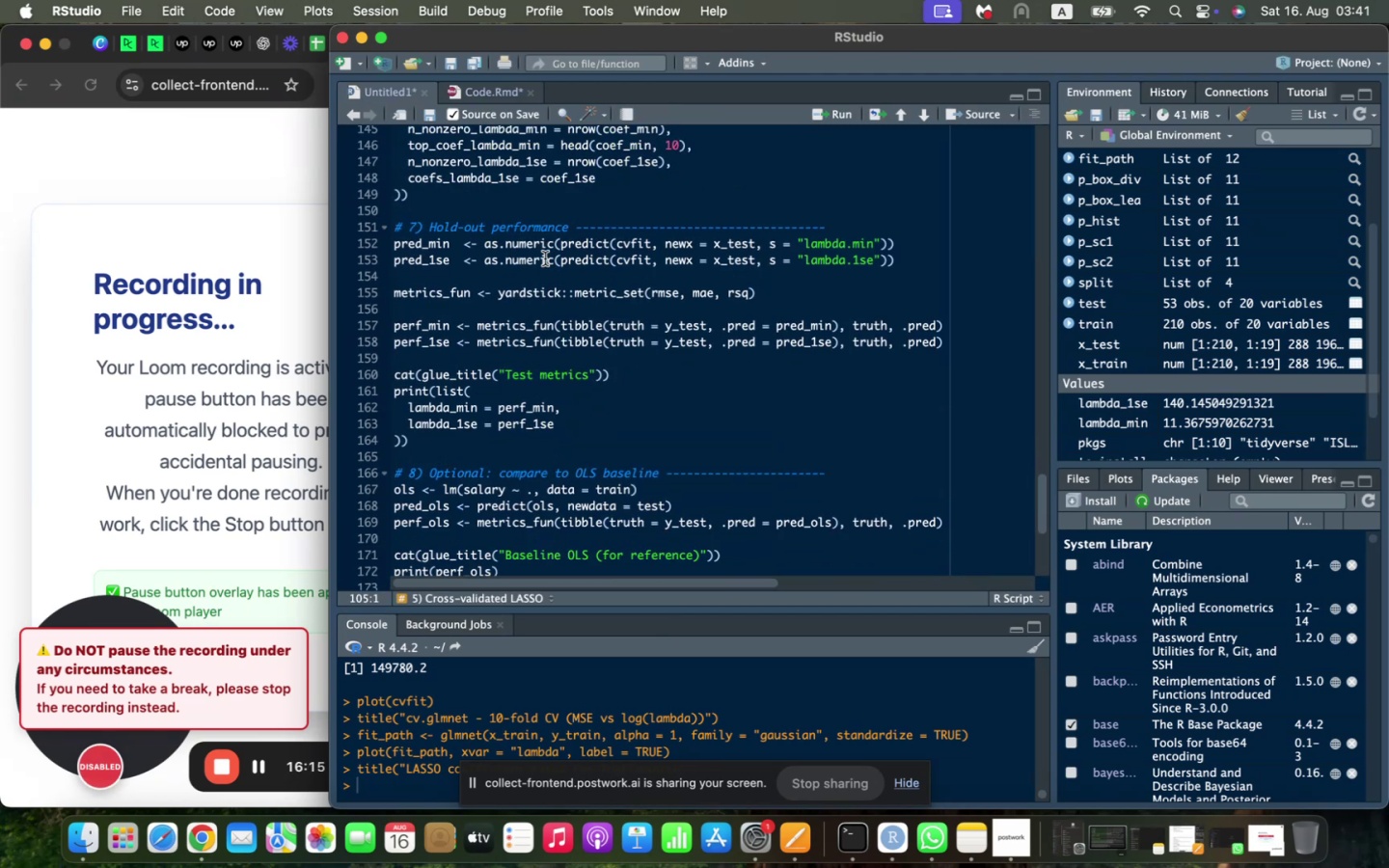 
left_click([483, 92])
 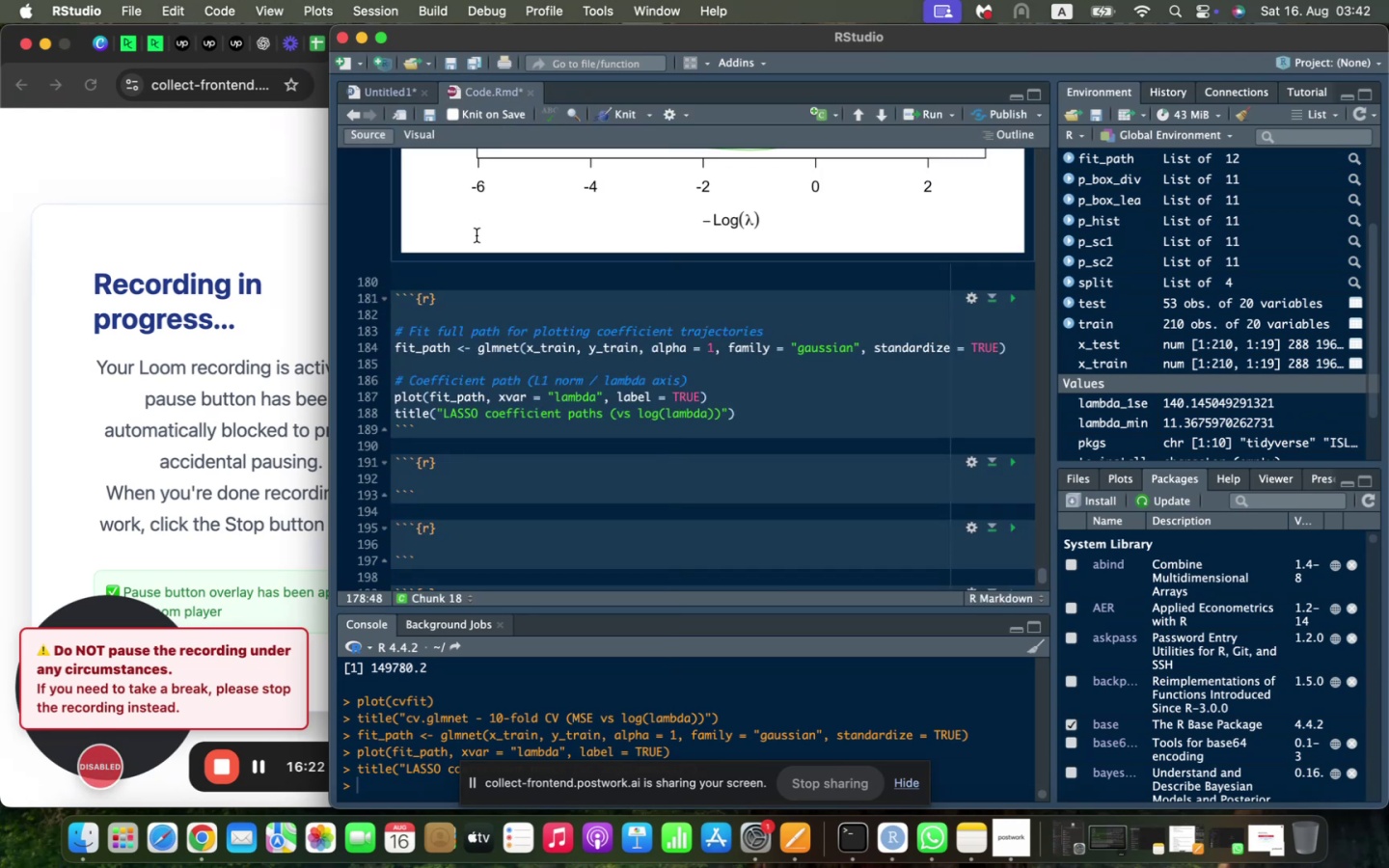 
scroll: coordinate [475, 238], scroll_direction: up, amount: 10.0
 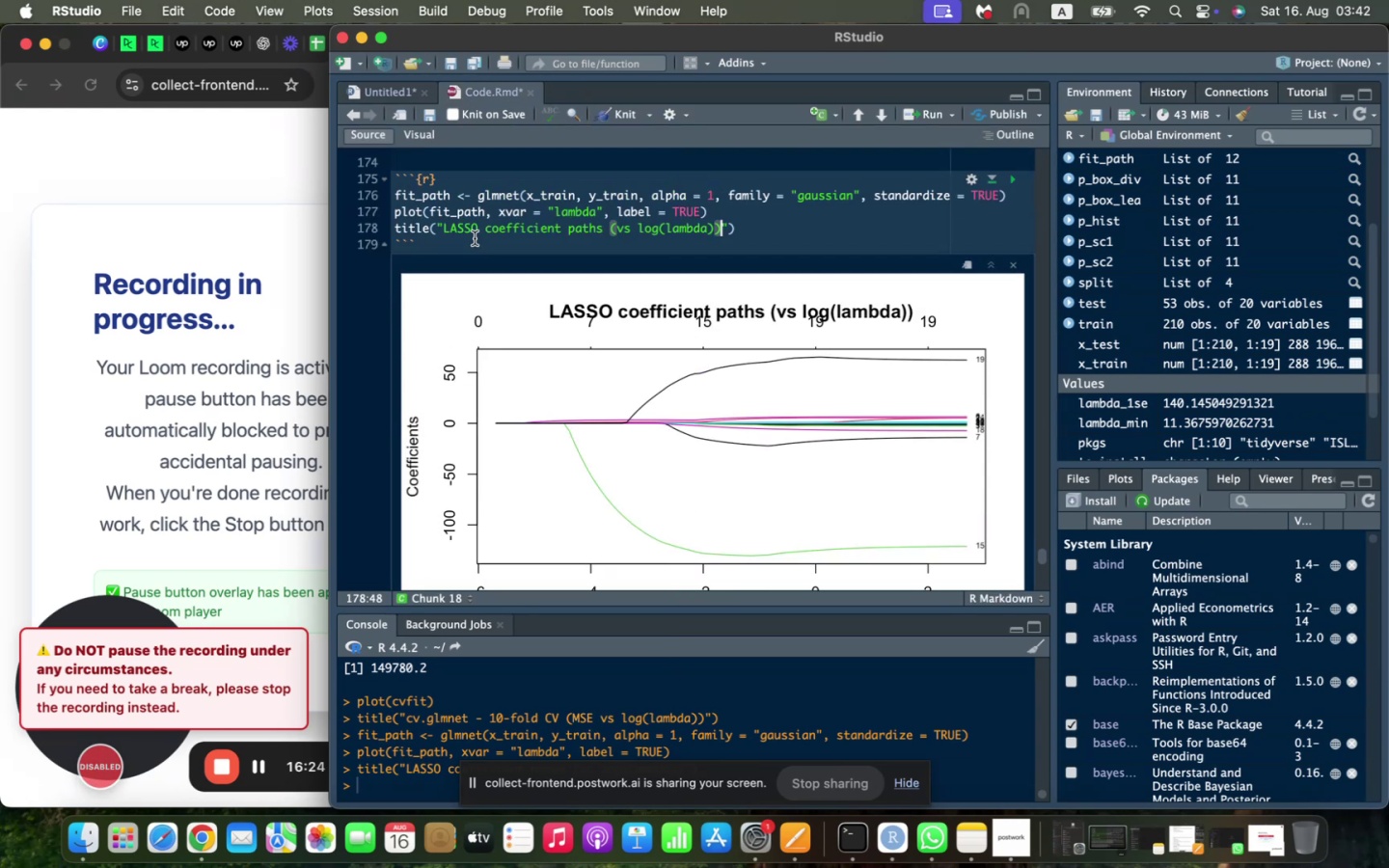 
scroll: coordinate [475, 238], scroll_direction: down, amount: 6.0
 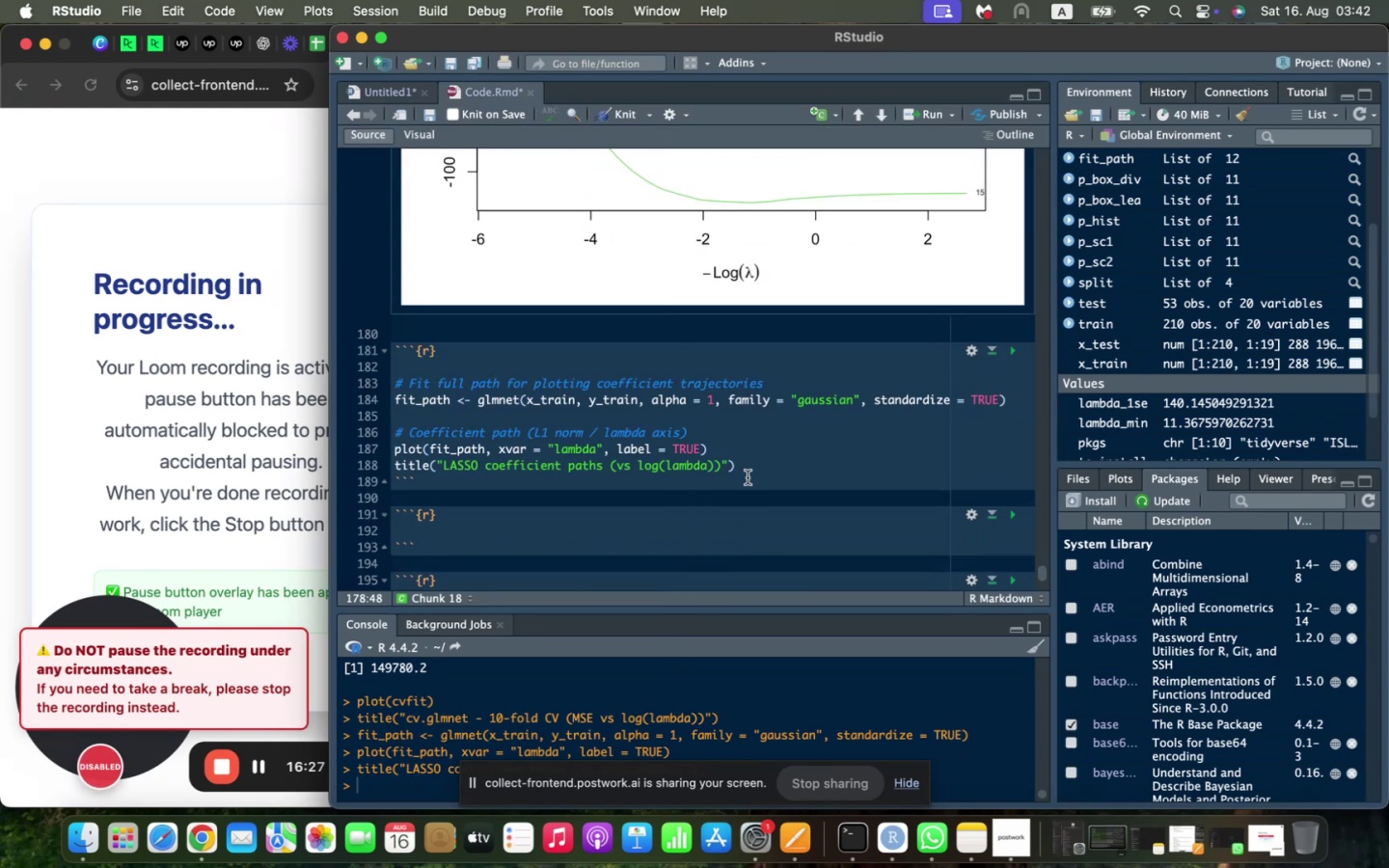 
left_click_drag(start_coordinate=[748, 461], to_coordinate=[386, 385])
 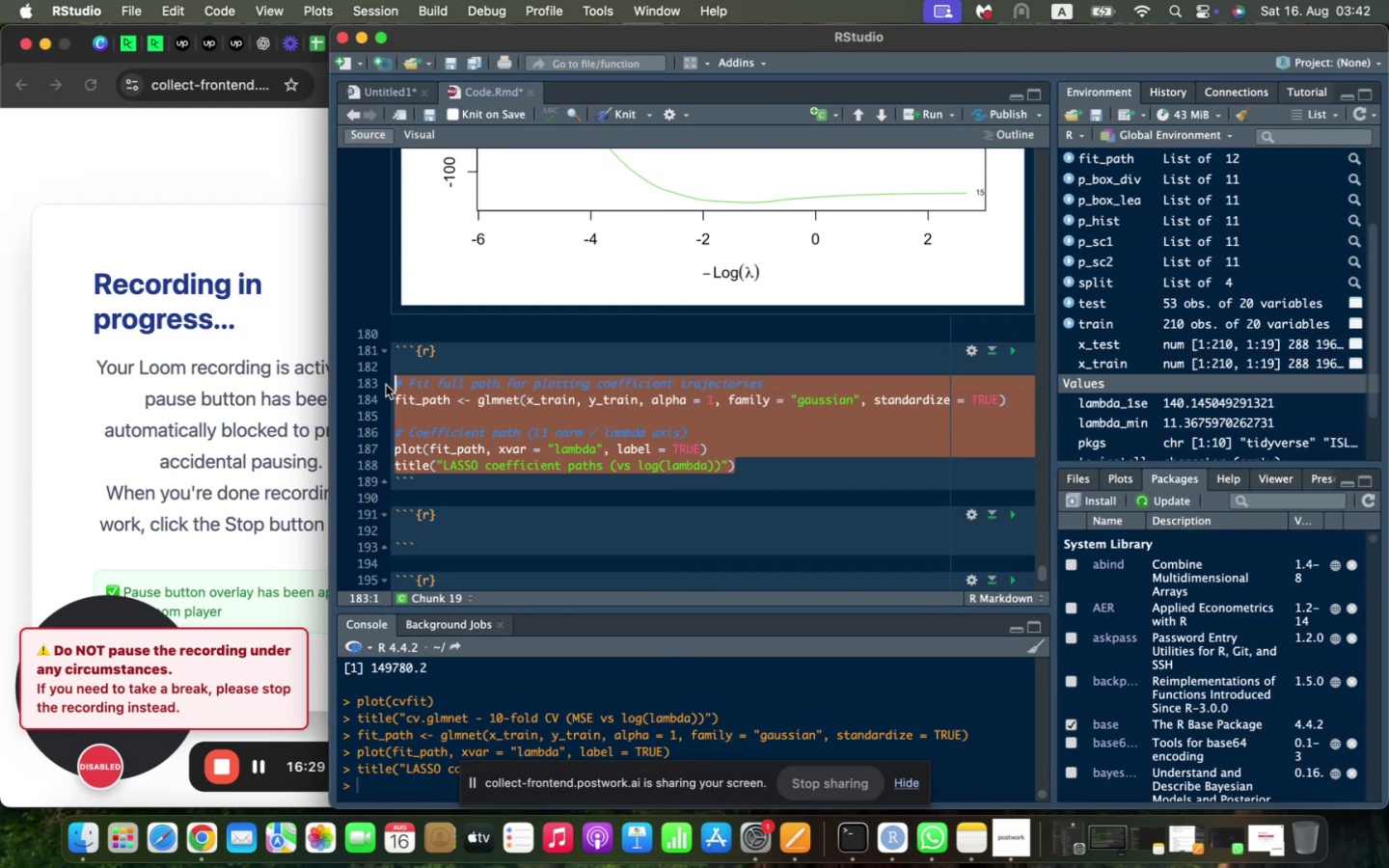 
key(Backspace)
 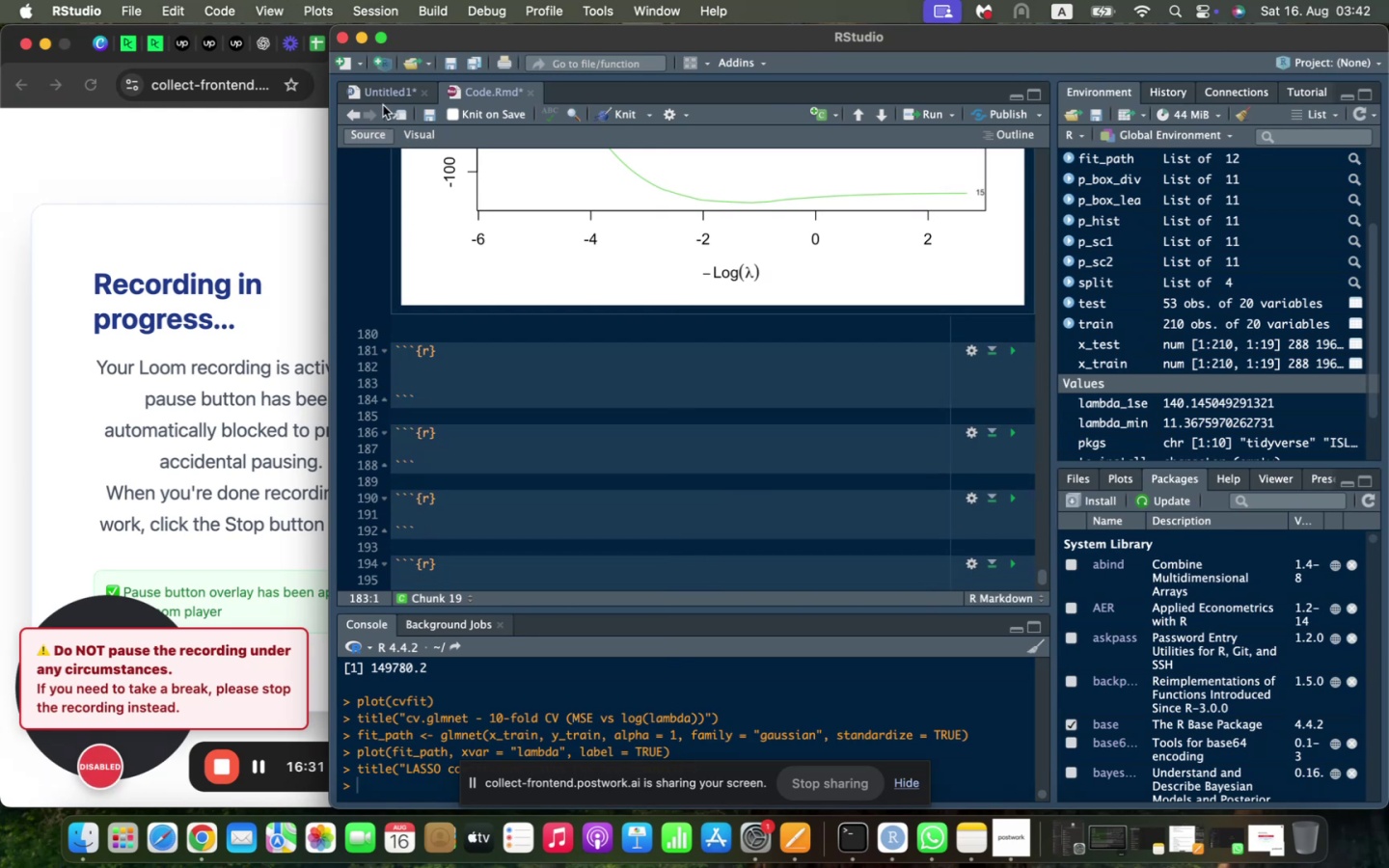 
left_click([383, 95])
 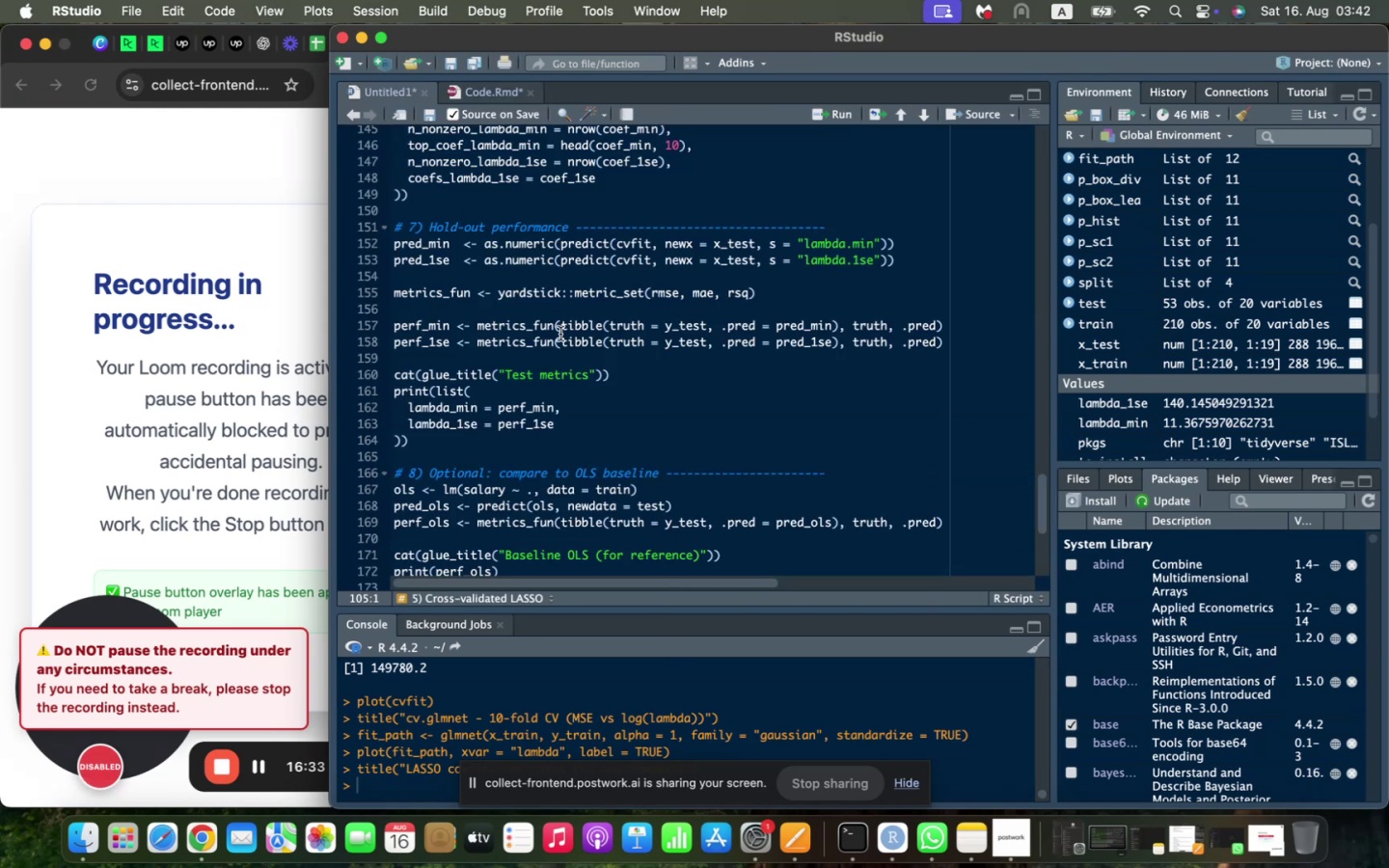 
scroll: coordinate [560, 334], scroll_direction: down, amount: 2.0
 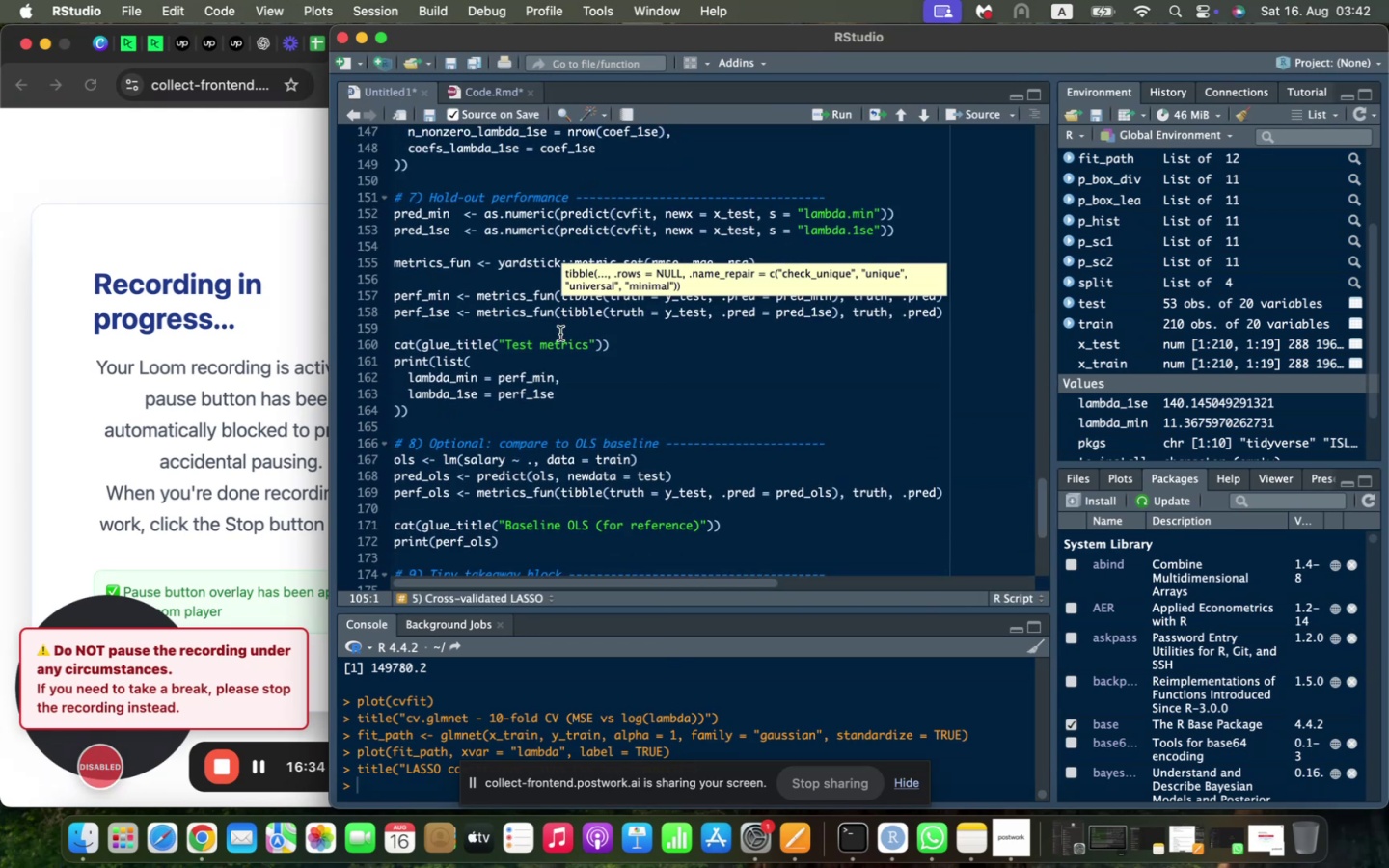 
scroll: coordinate [560, 334], scroll_direction: up, amount: 4.0
 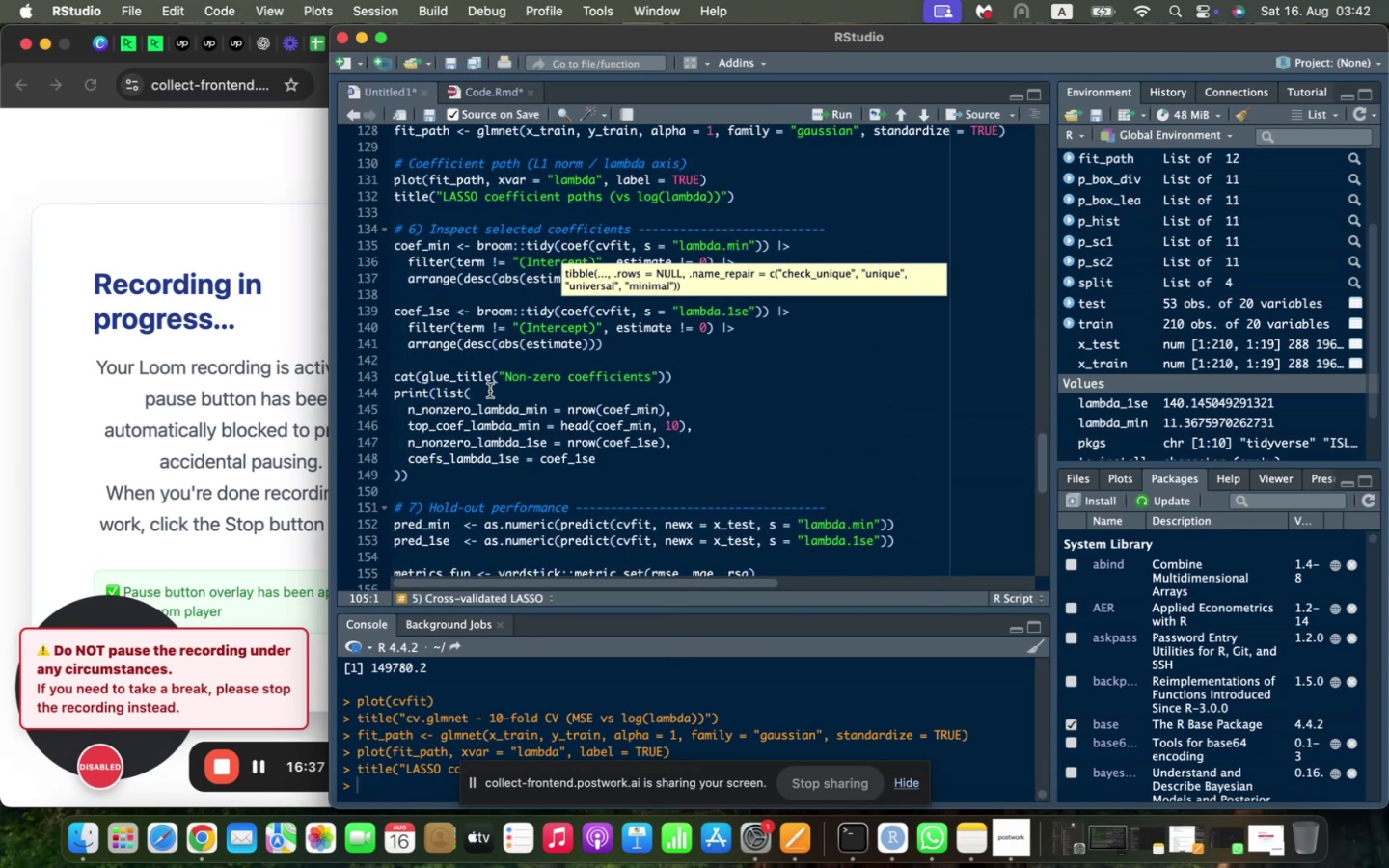 
left_click([490, 391])
 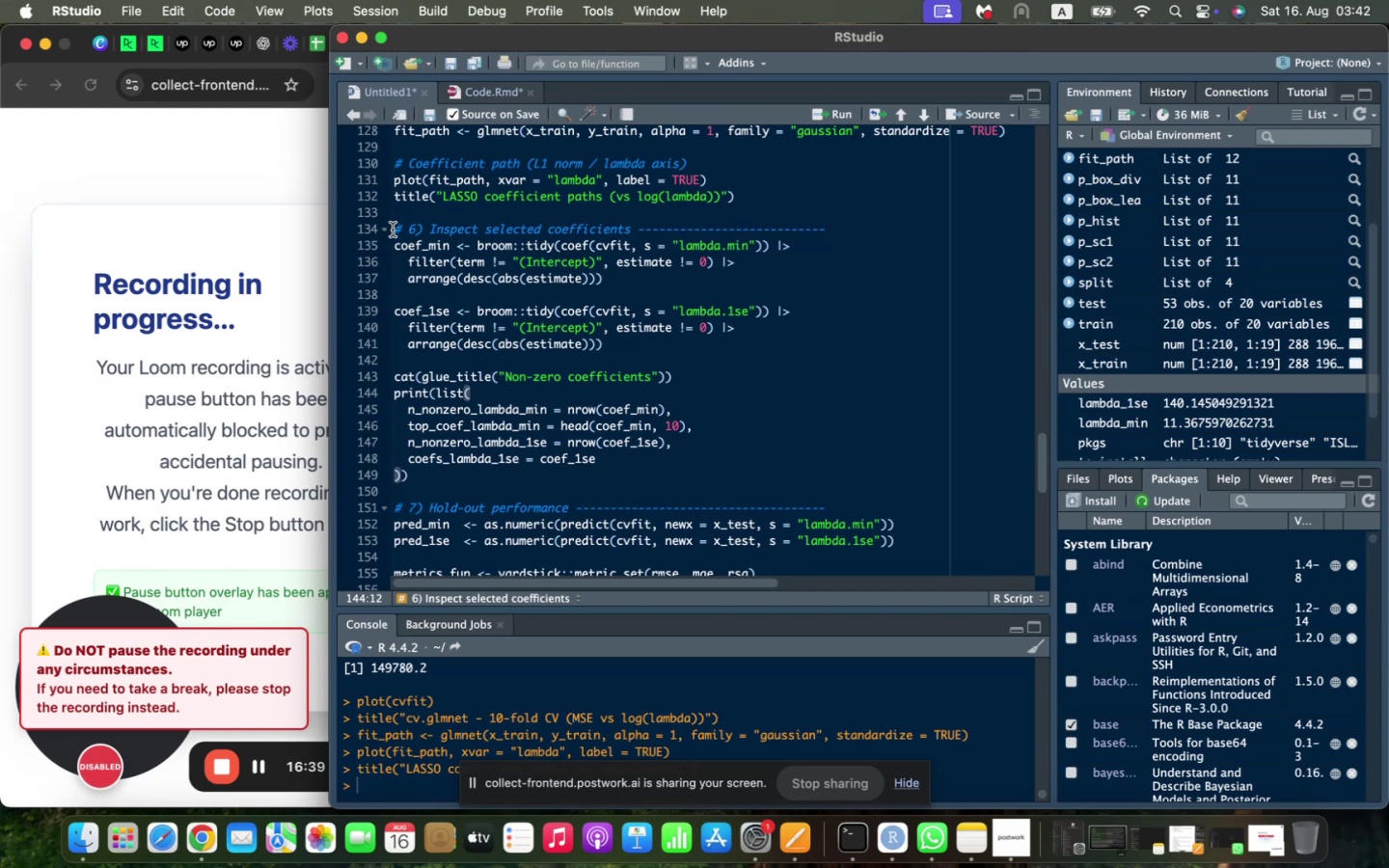 
left_click_drag(start_coordinate=[393, 230], to_coordinate=[541, 486])
 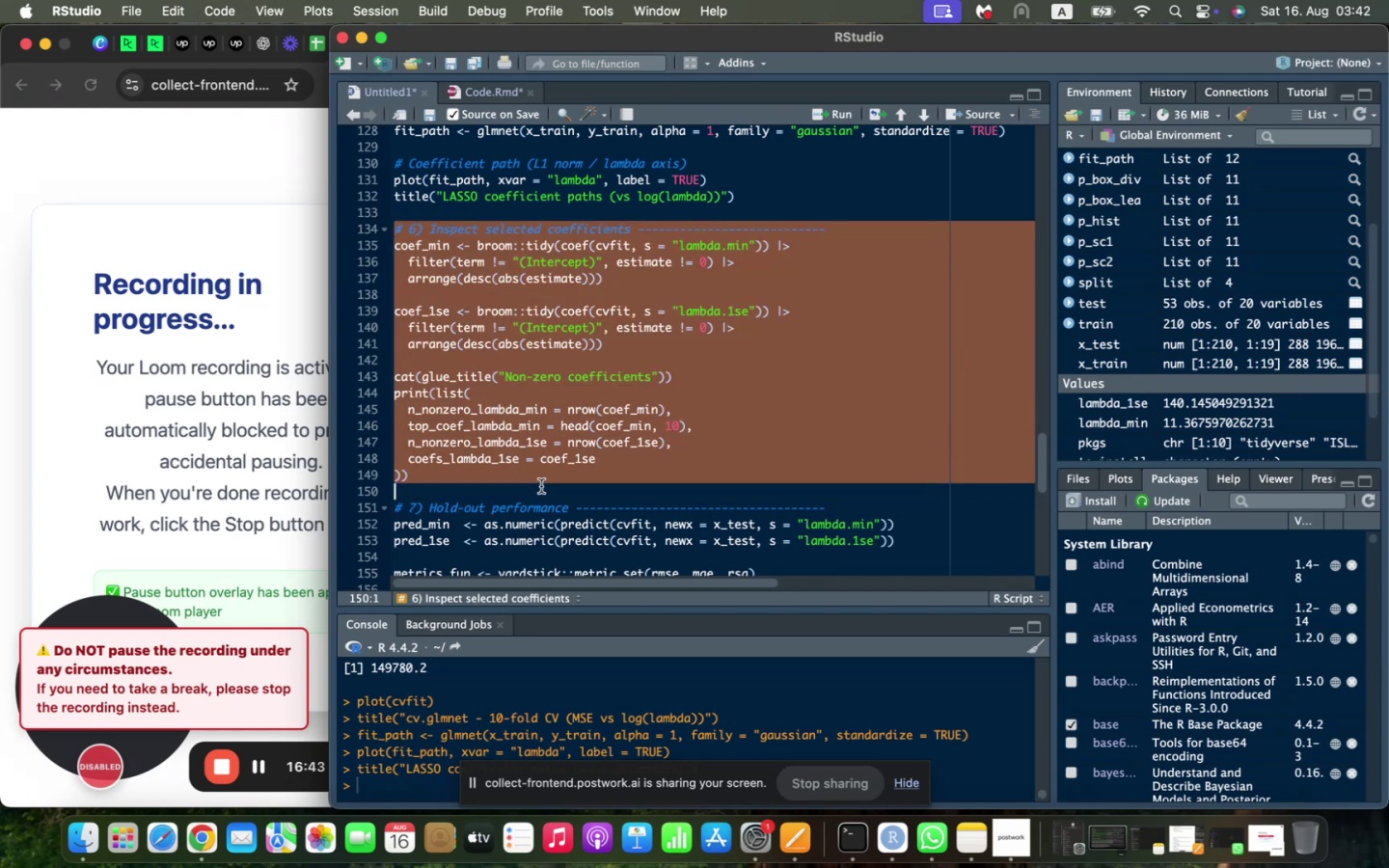 
scroll: coordinate [540, 476], scroll_direction: up, amount: 2.0
 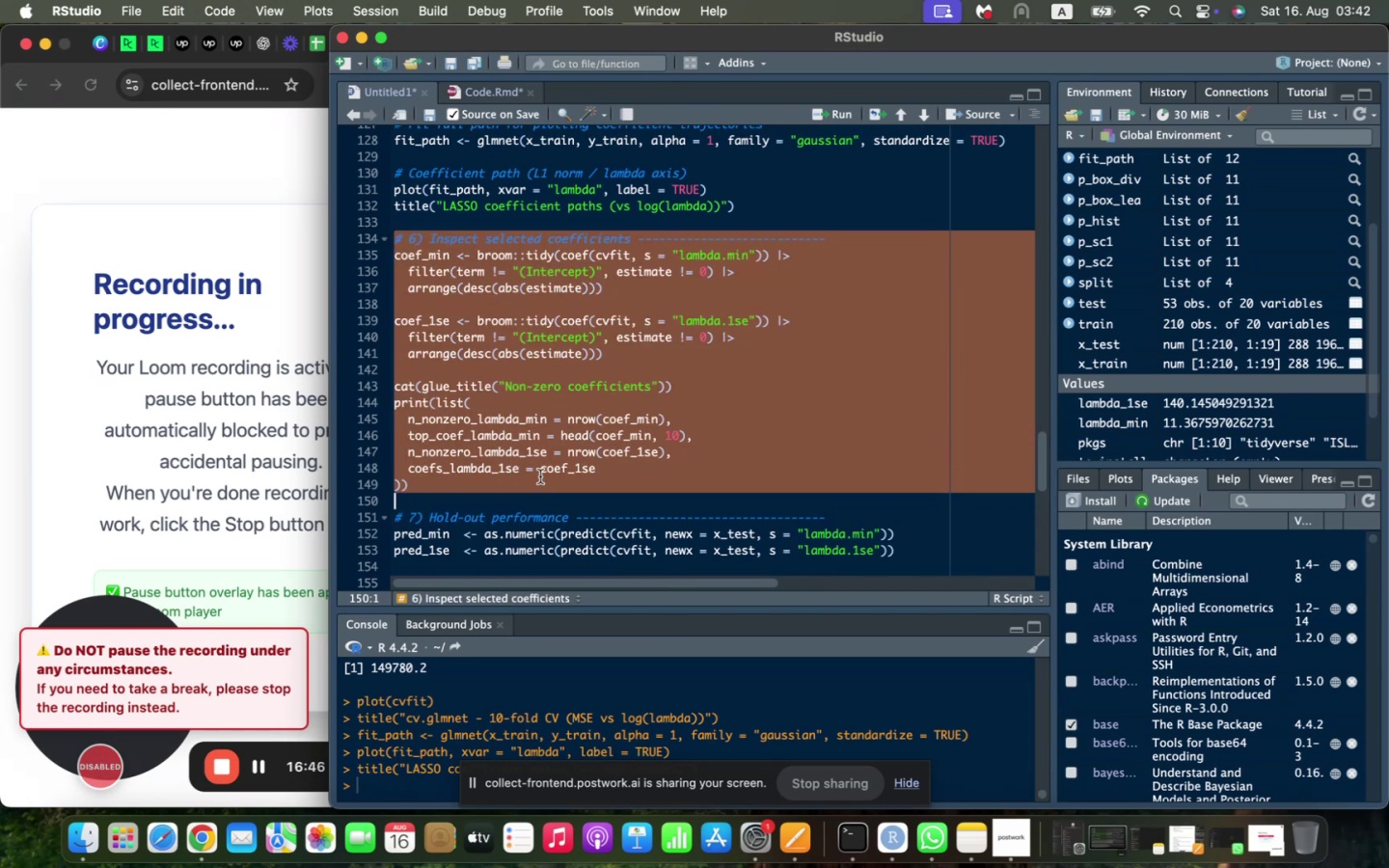 
key(Meta+C)
 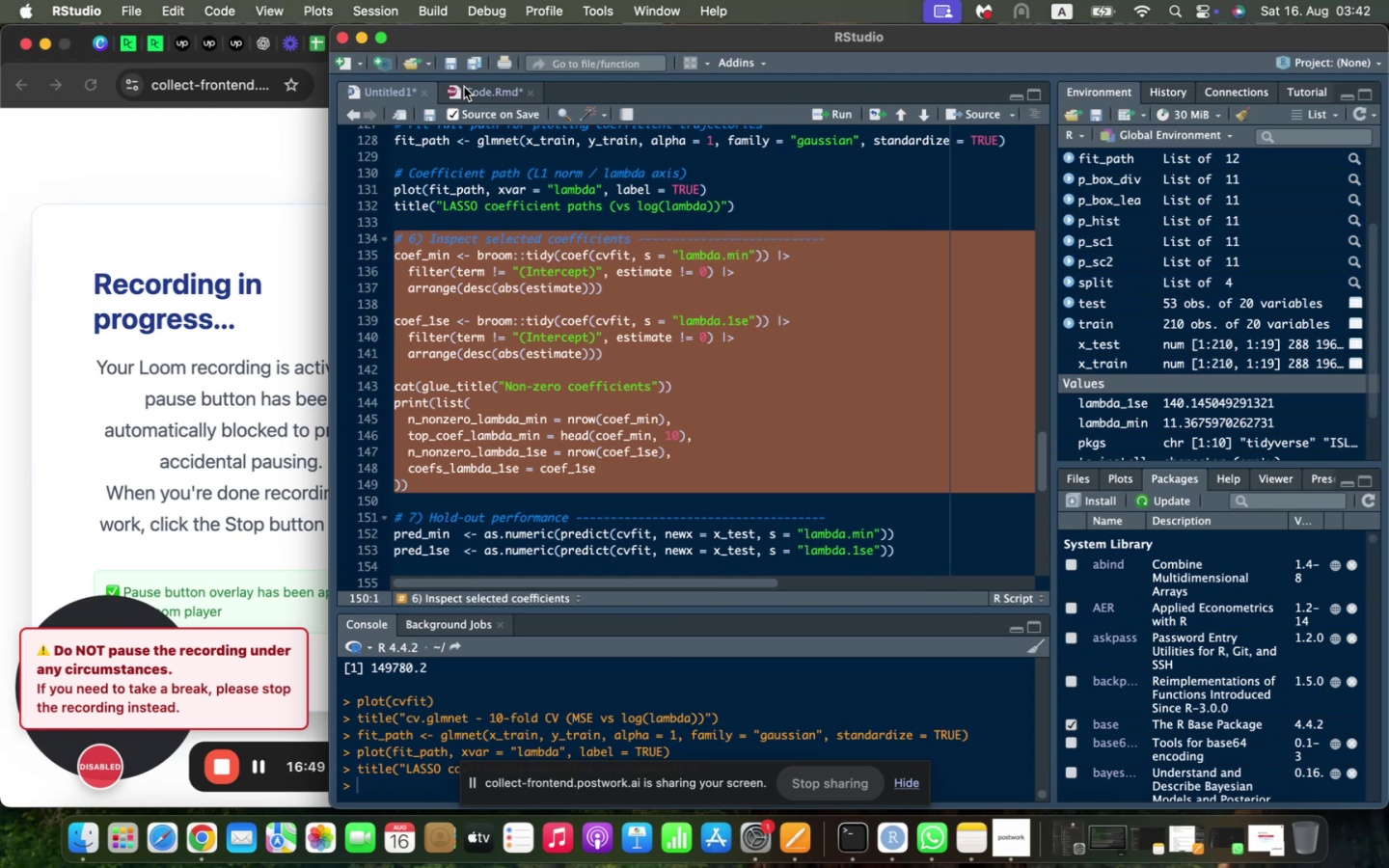 
left_click([468, 91])
 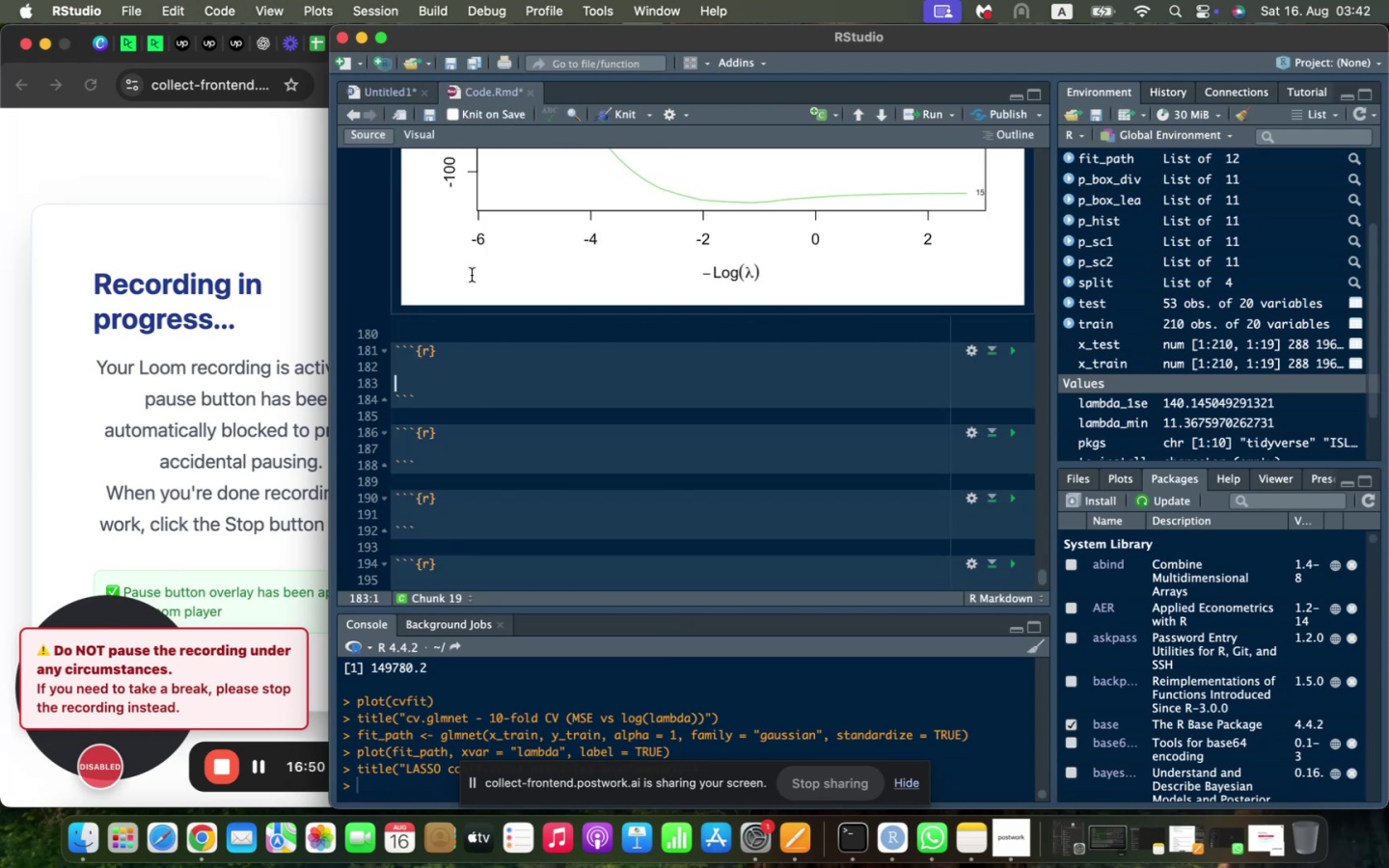 
scroll: coordinate [489, 315], scroll_direction: down, amount: 3.0
 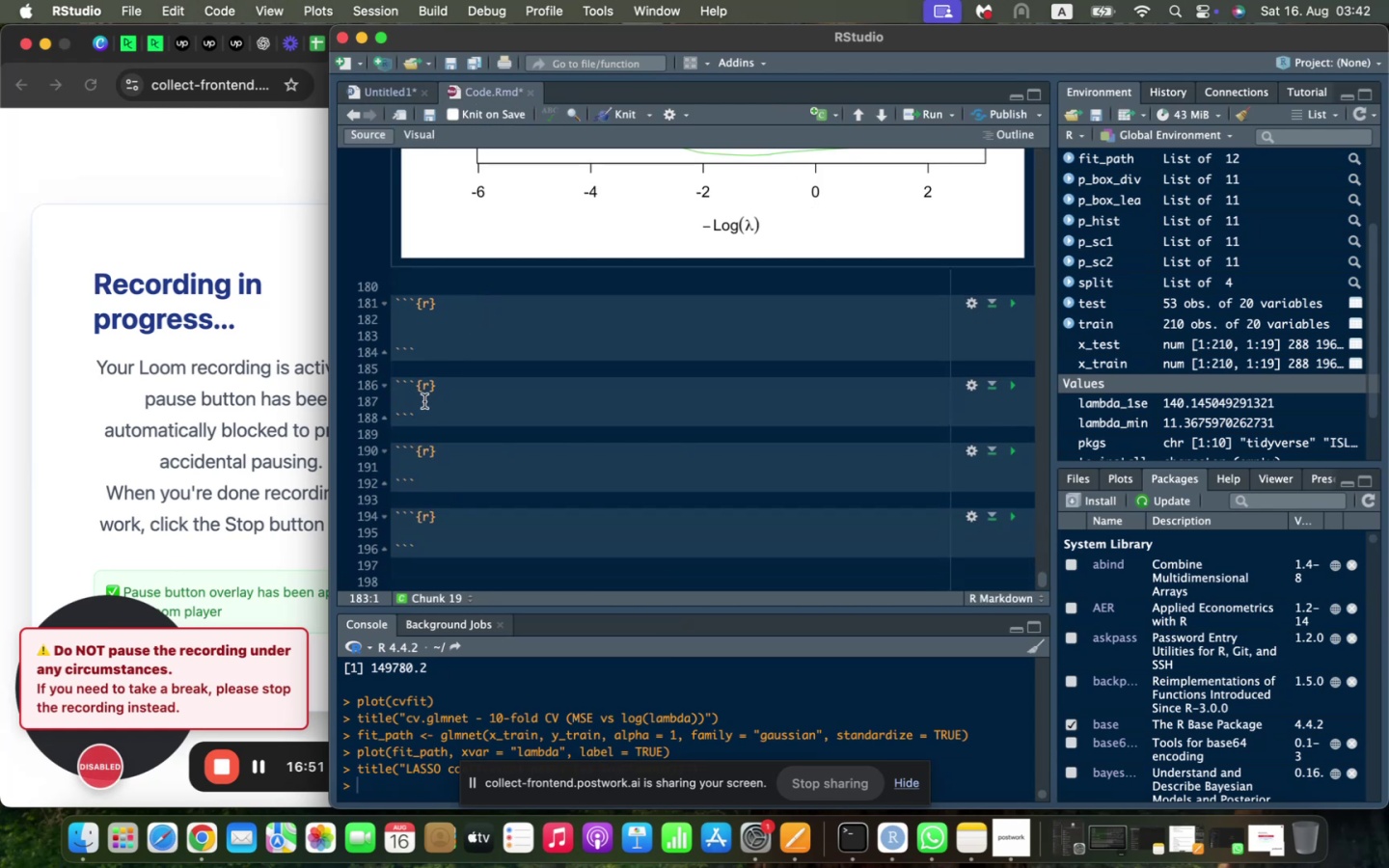 
left_click([425, 396])
 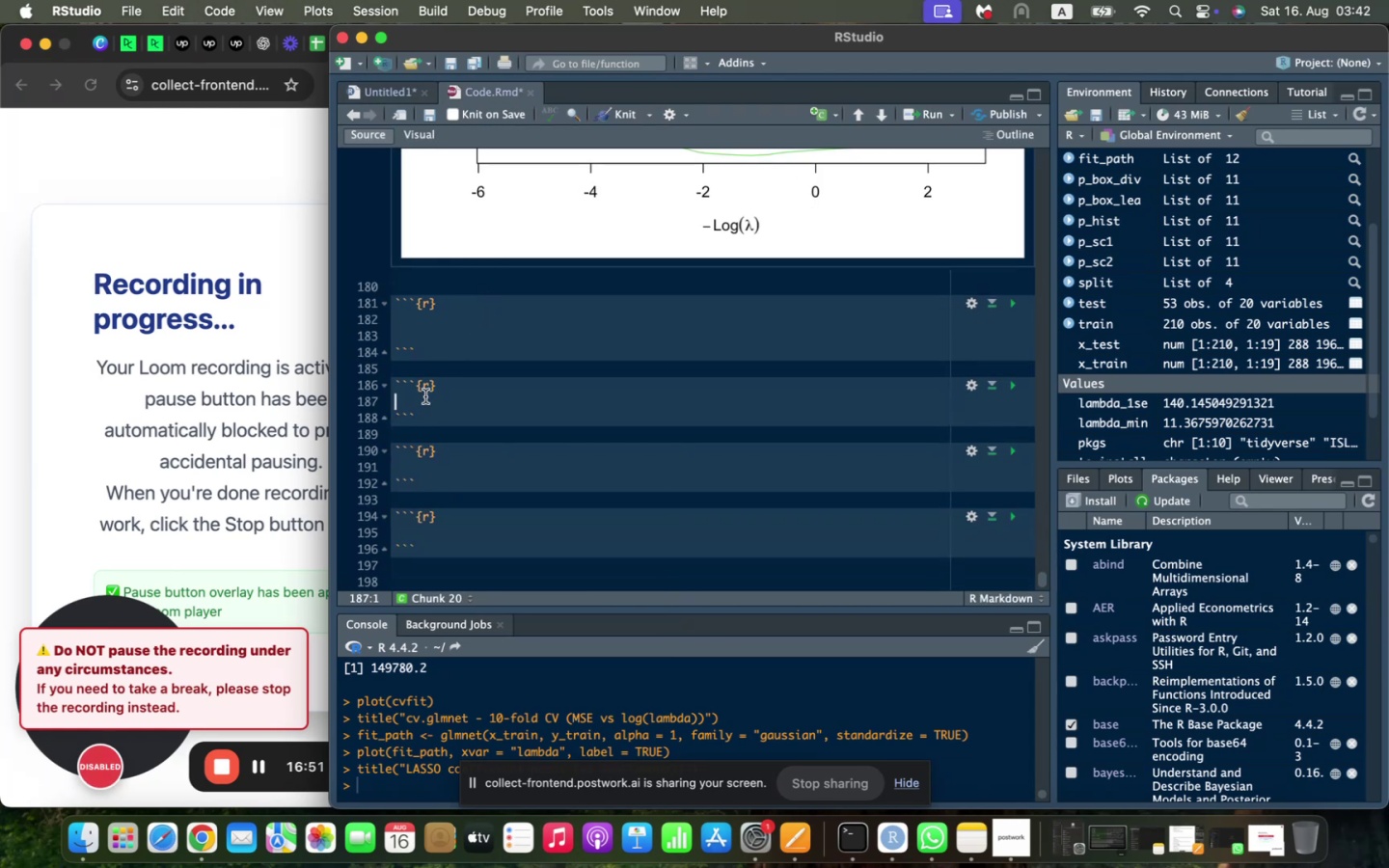 
key(Meta+V)
 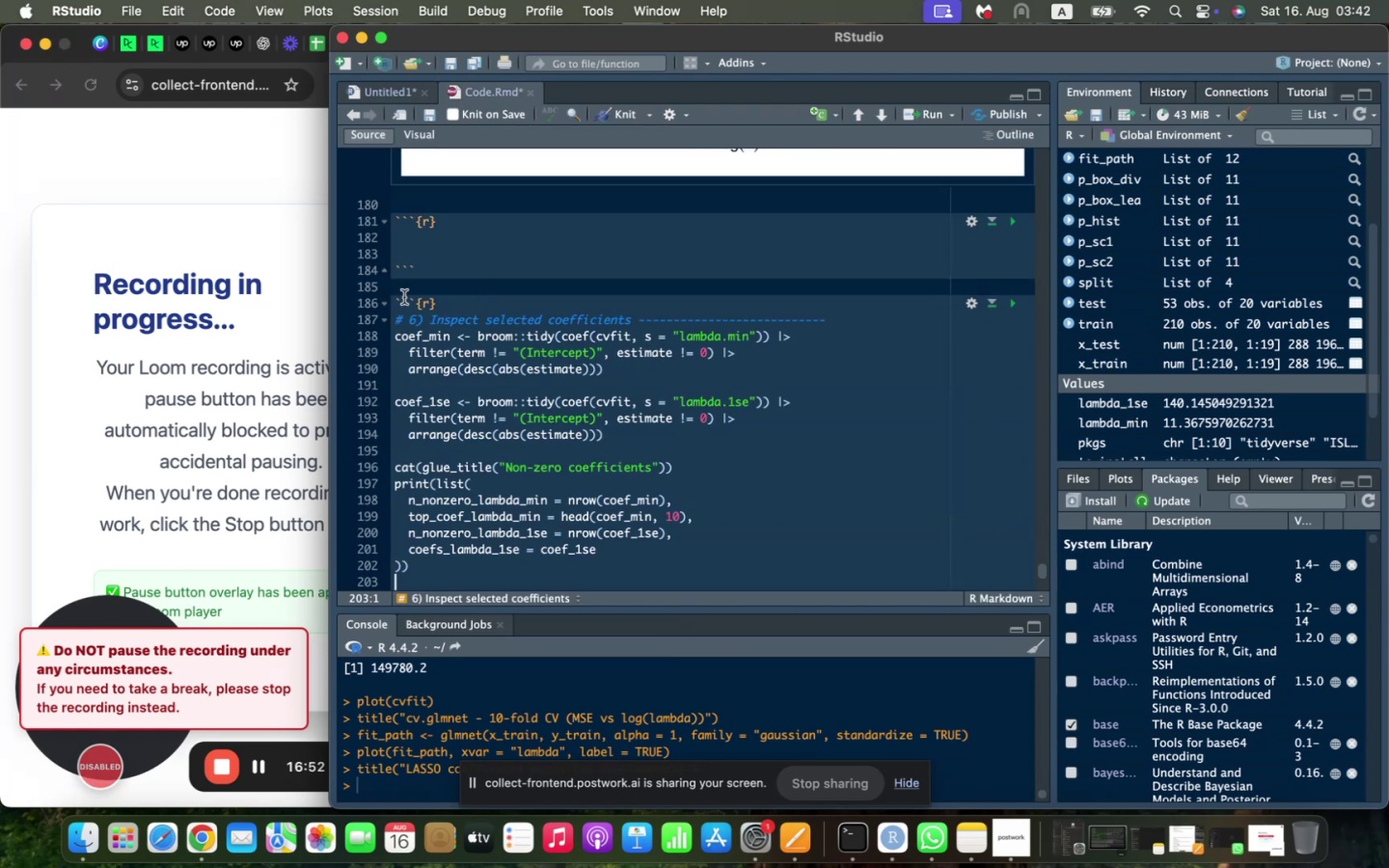 
scroll: coordinate [403, 274], scroll_direction: up, amount: 1.0
 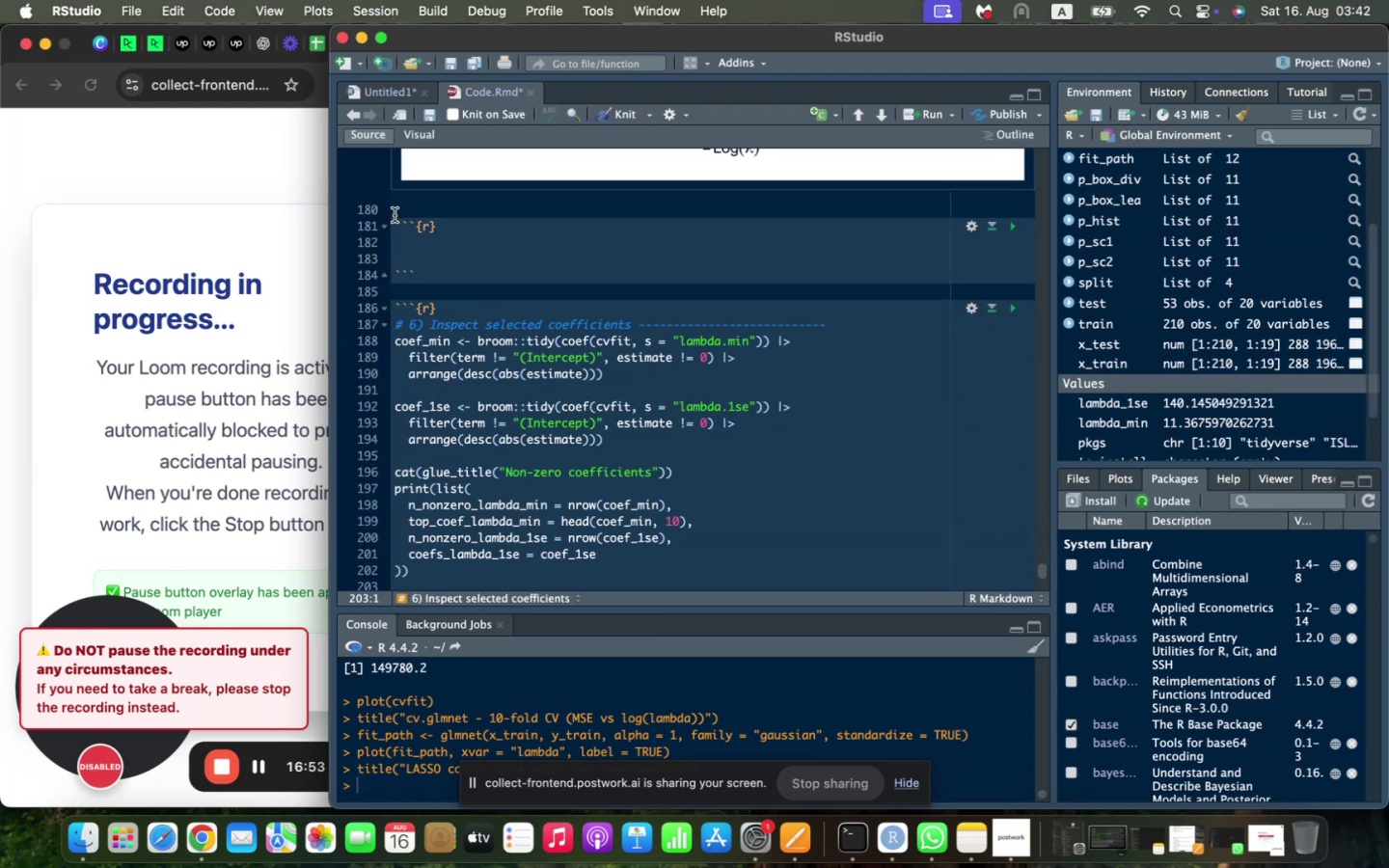 
left_click([394, 218])
 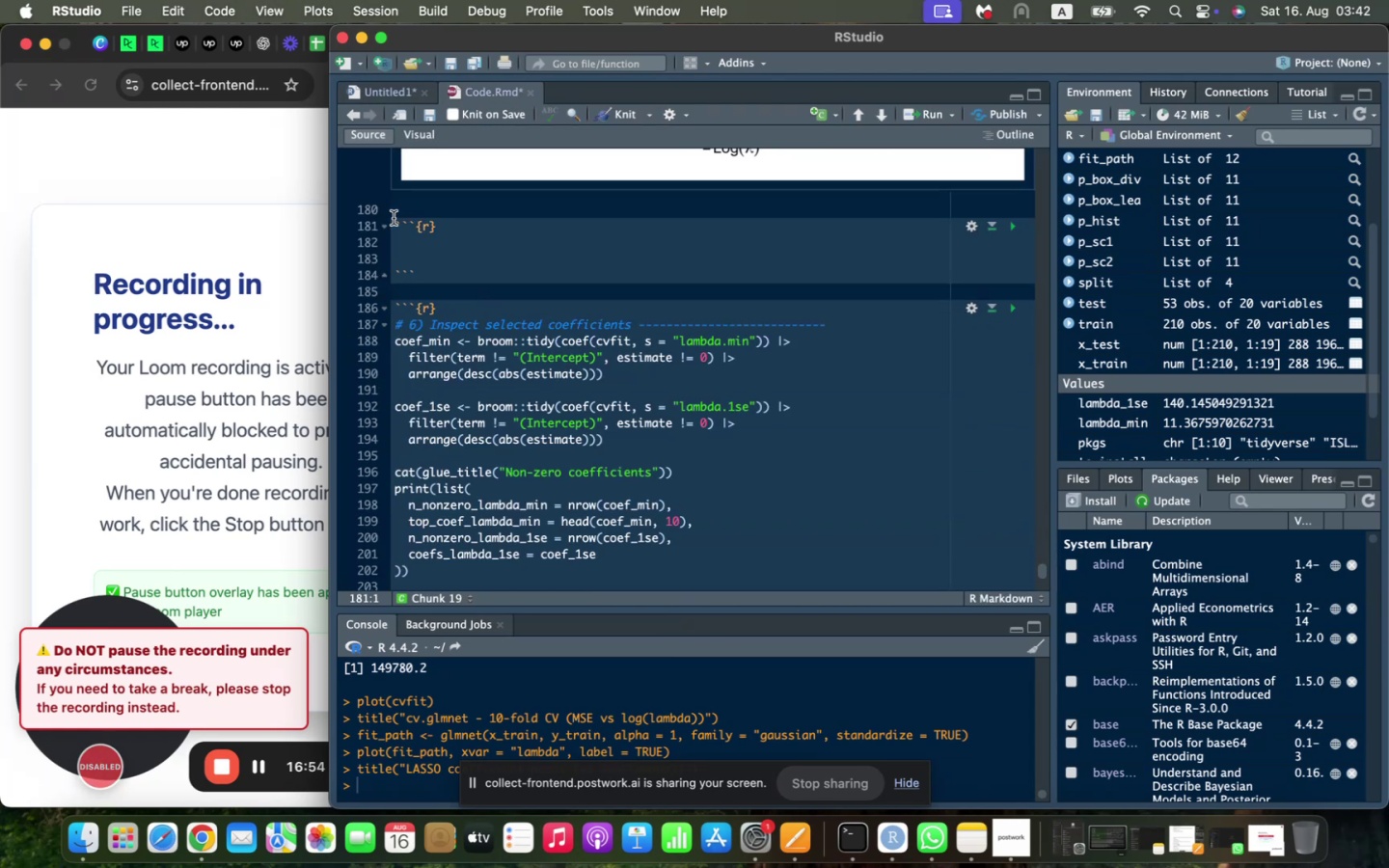 
key(Enter)
 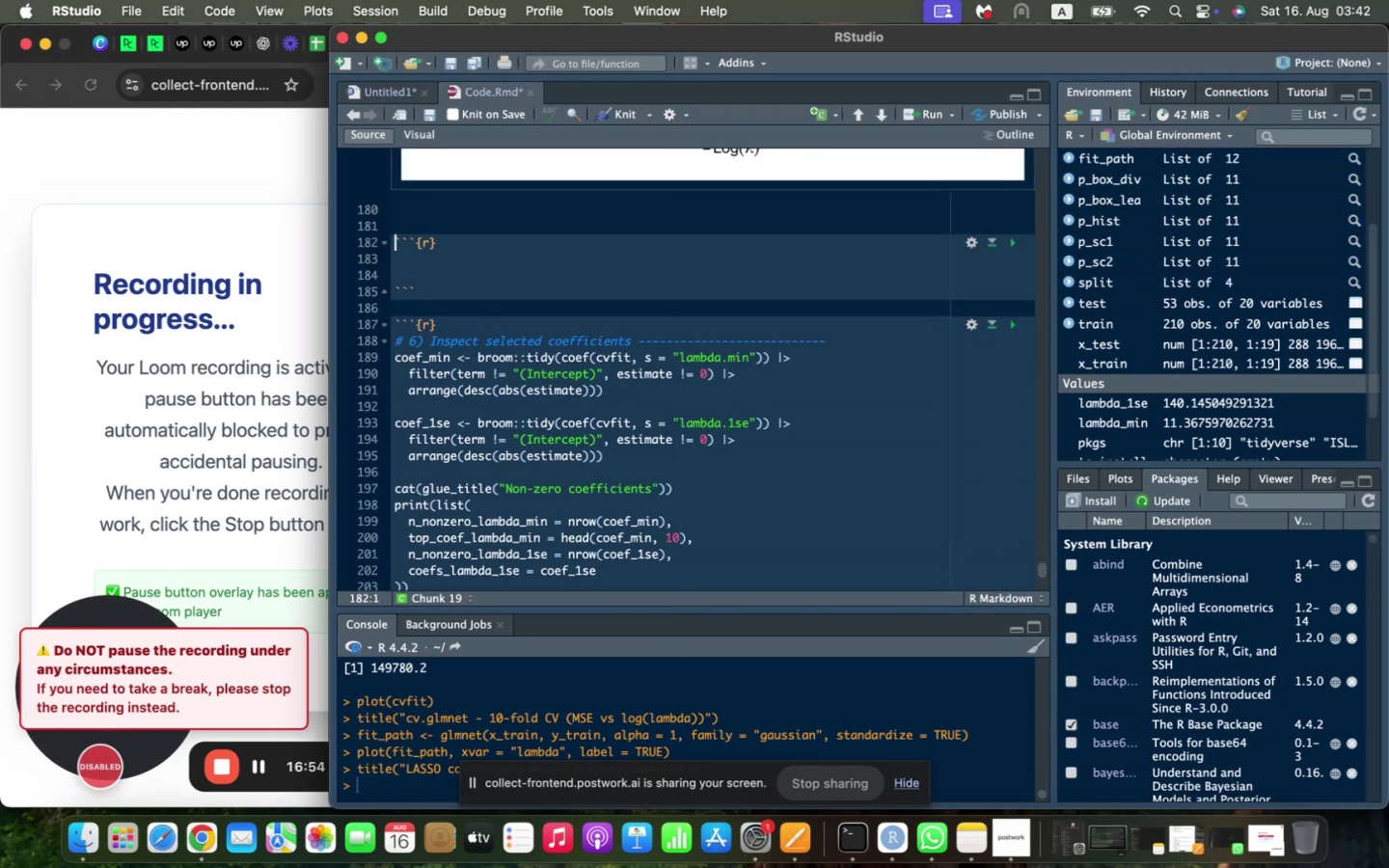 
key(ArrowUp)
 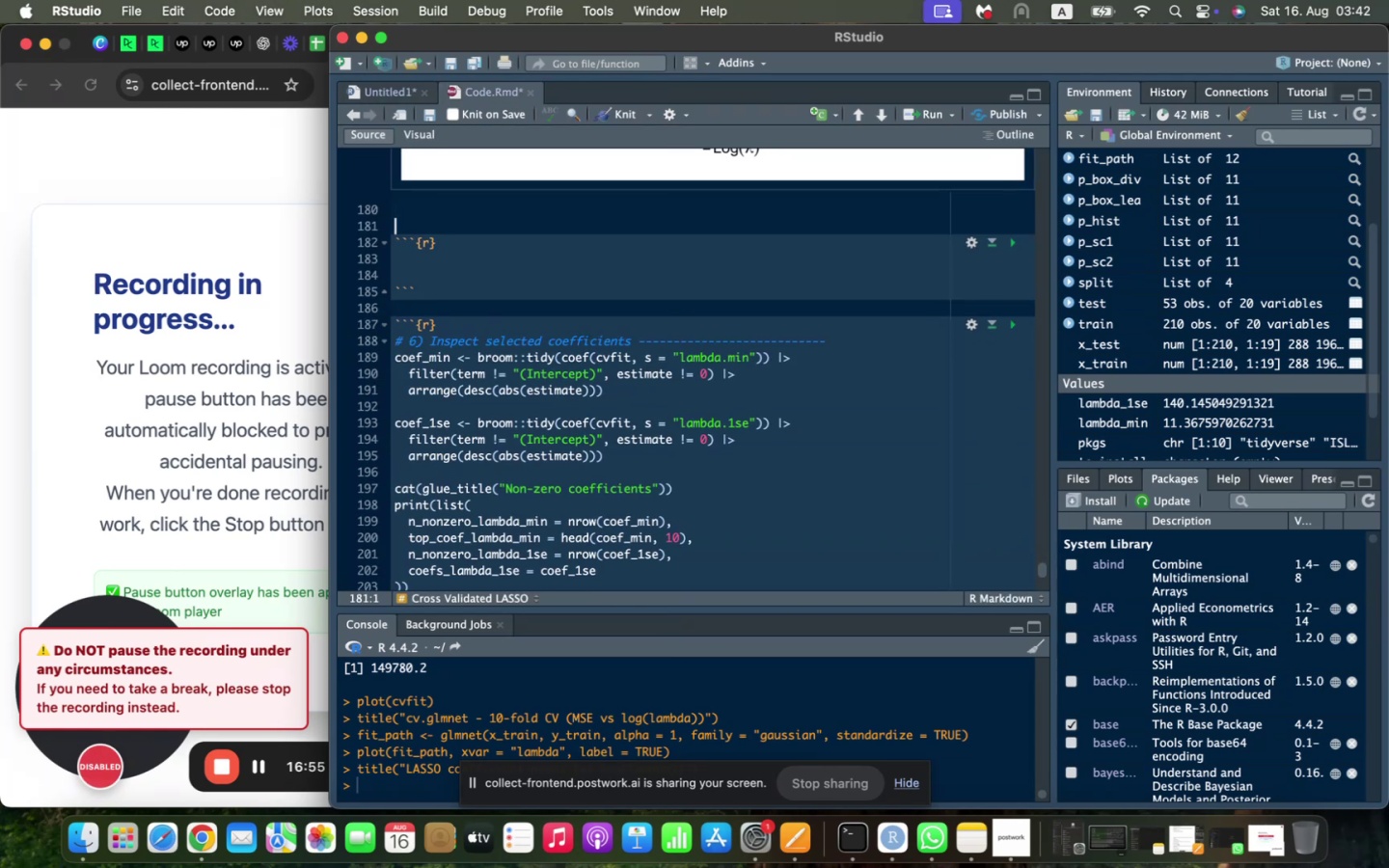 
key(ArrowUp)
 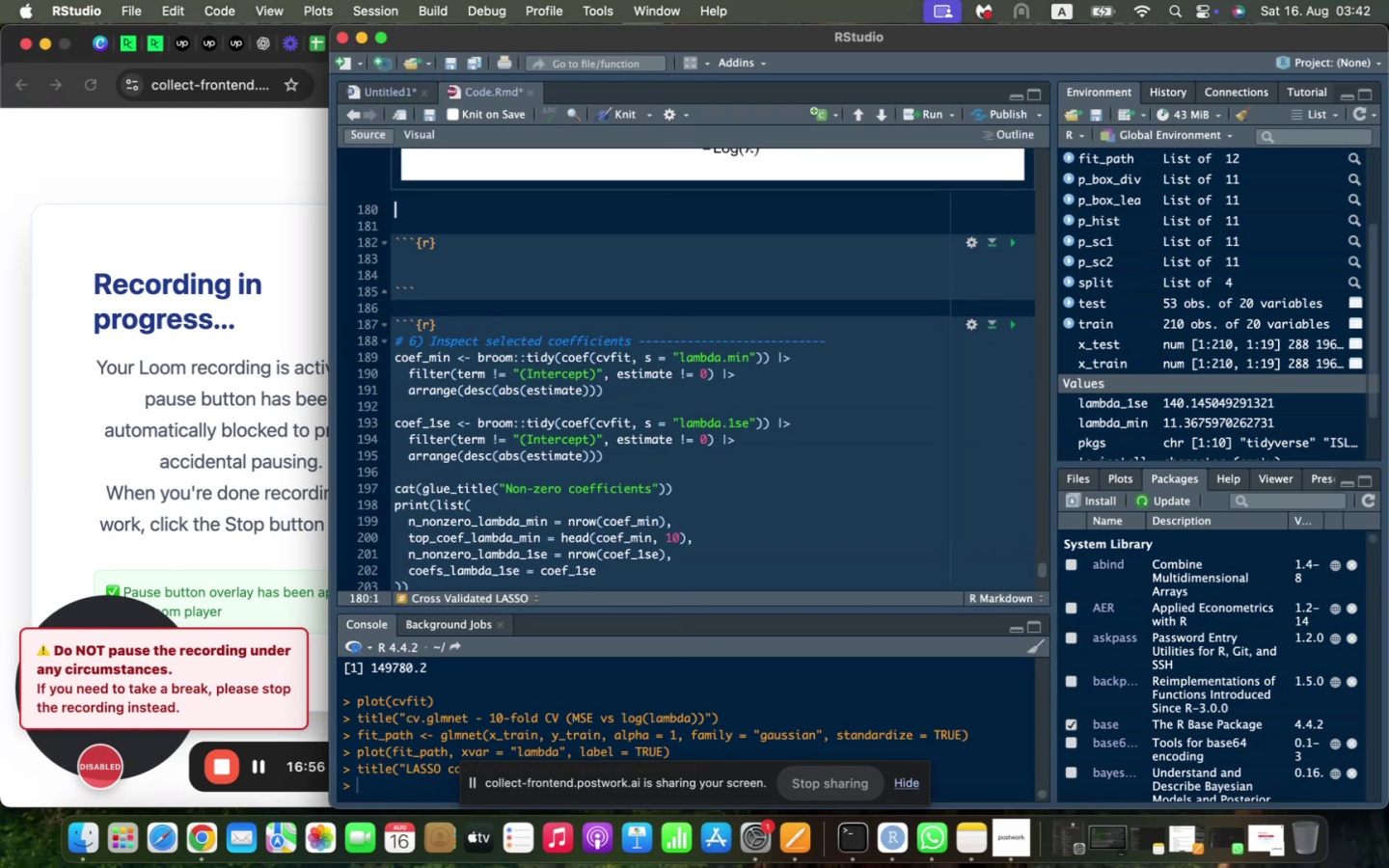 
type(### Inspecting Selected Coefficients)
 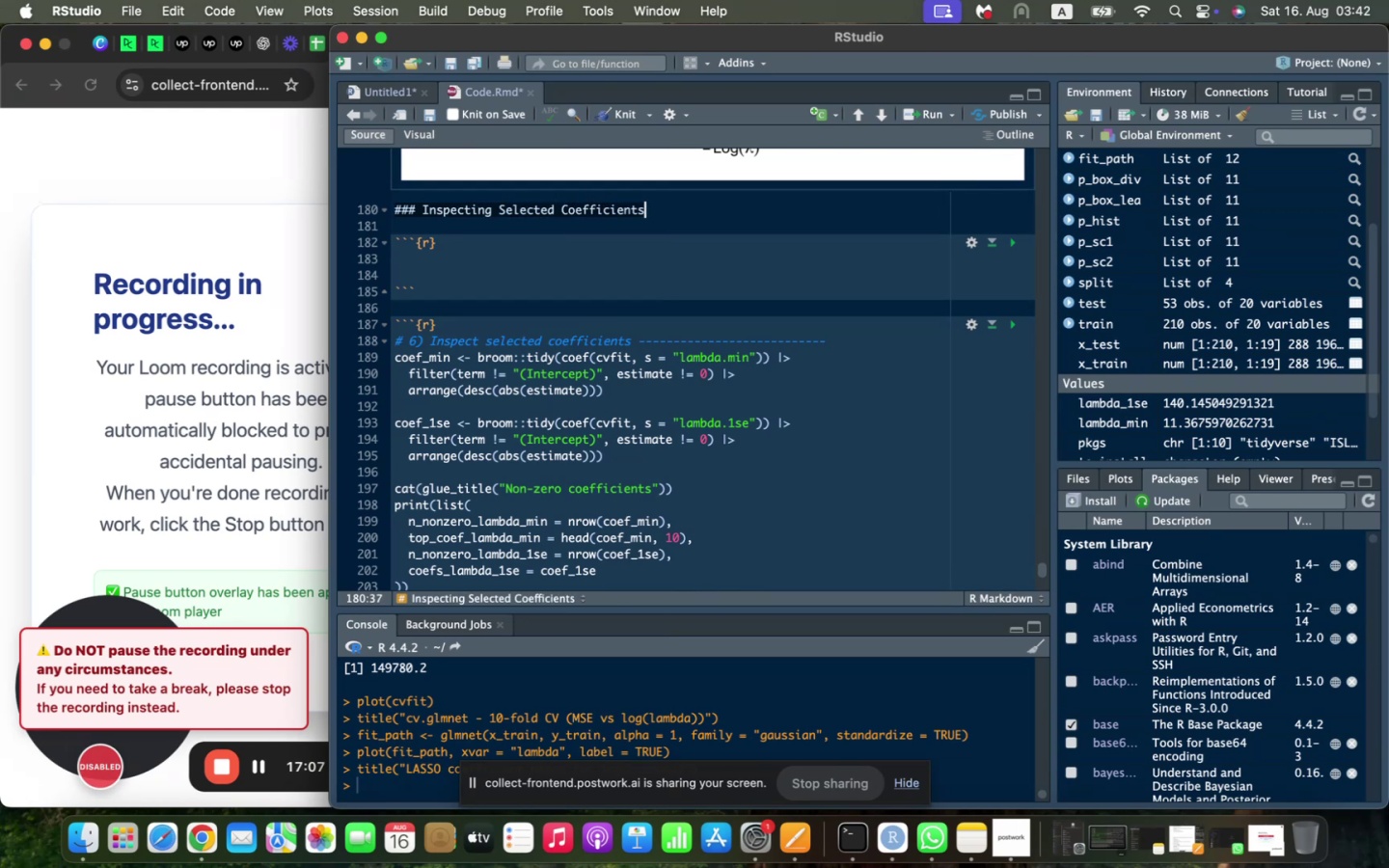 
 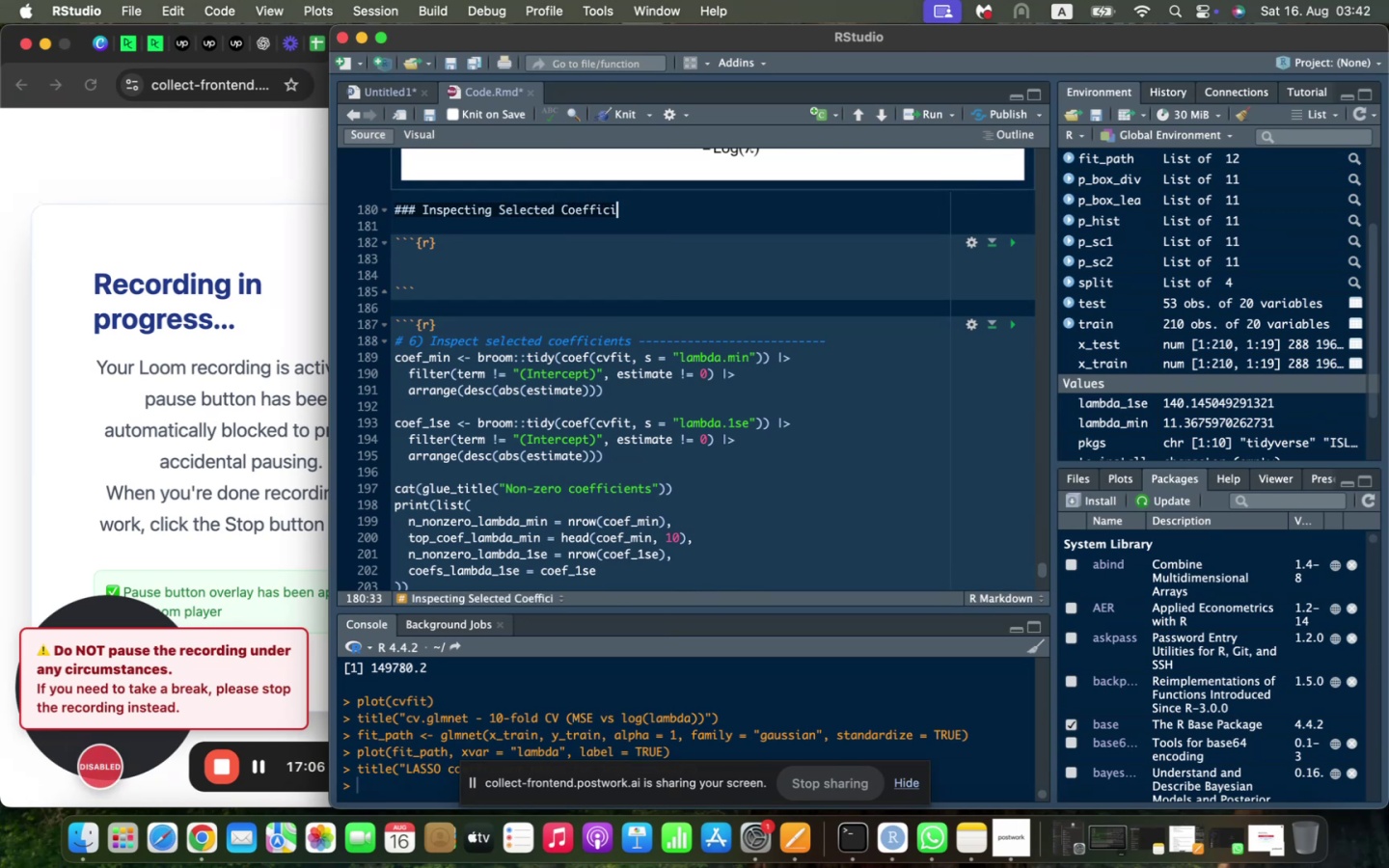 
key(ArrowDown)
 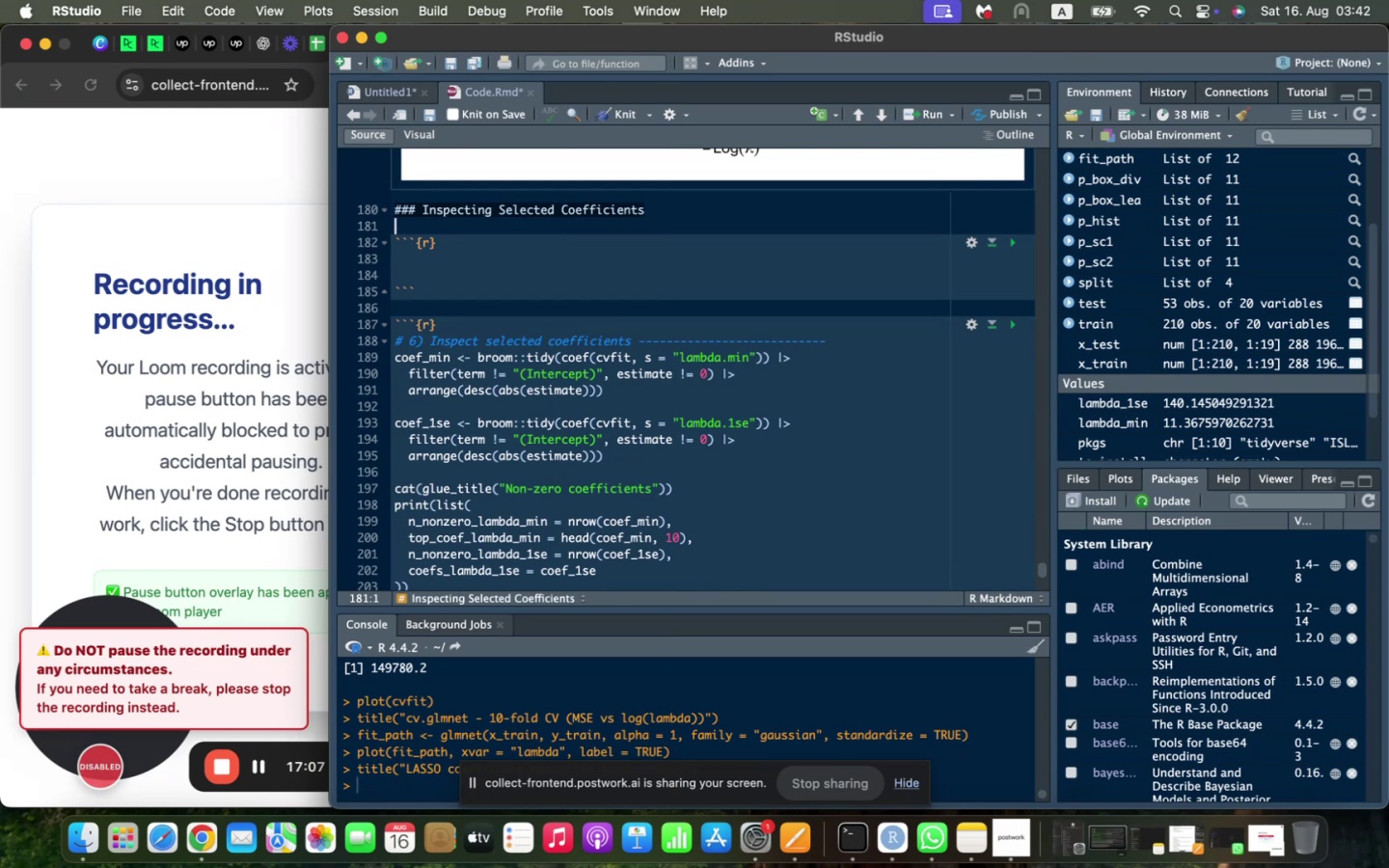 
key(ArrowDown)
 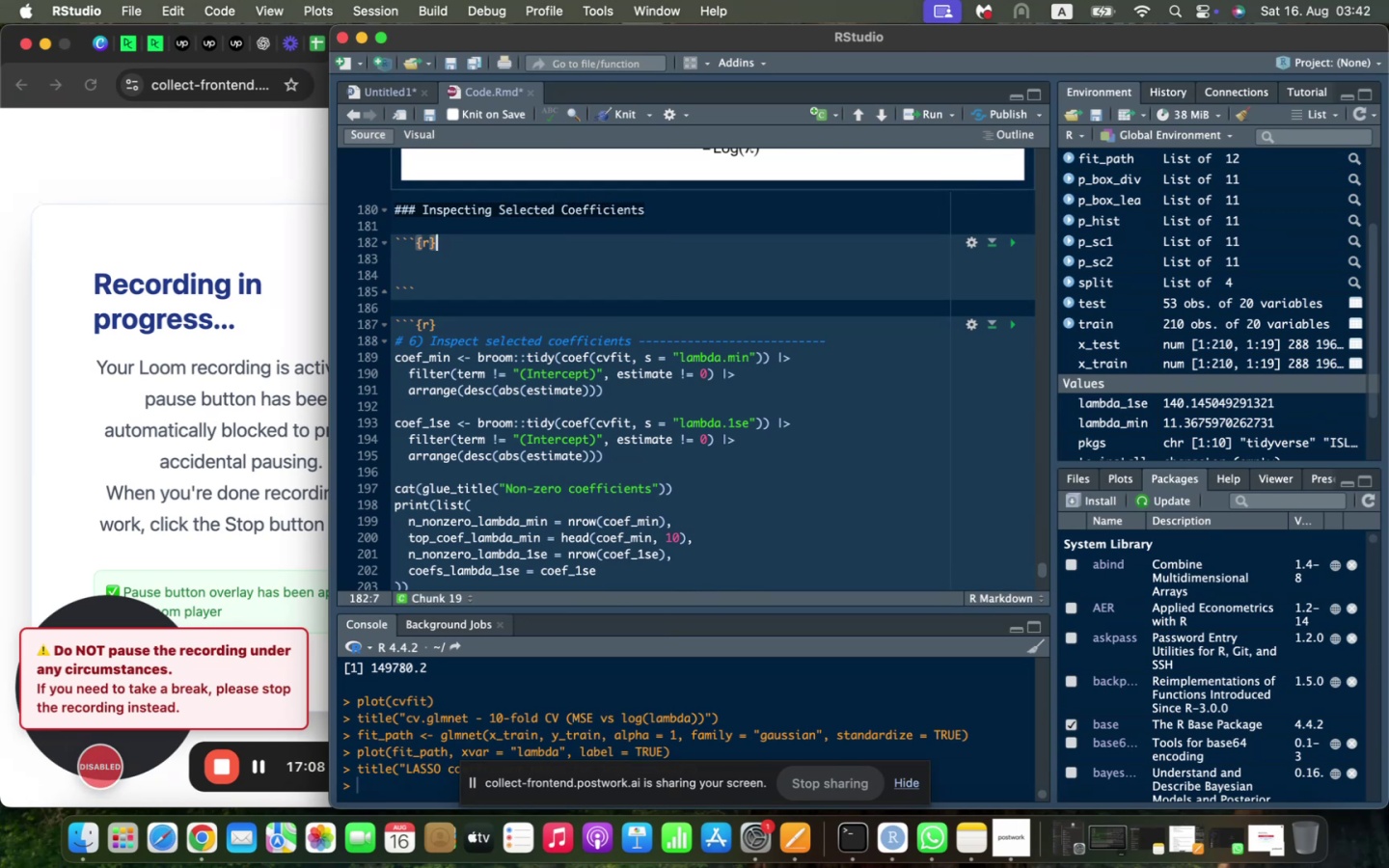 
key(ArrowDown)
 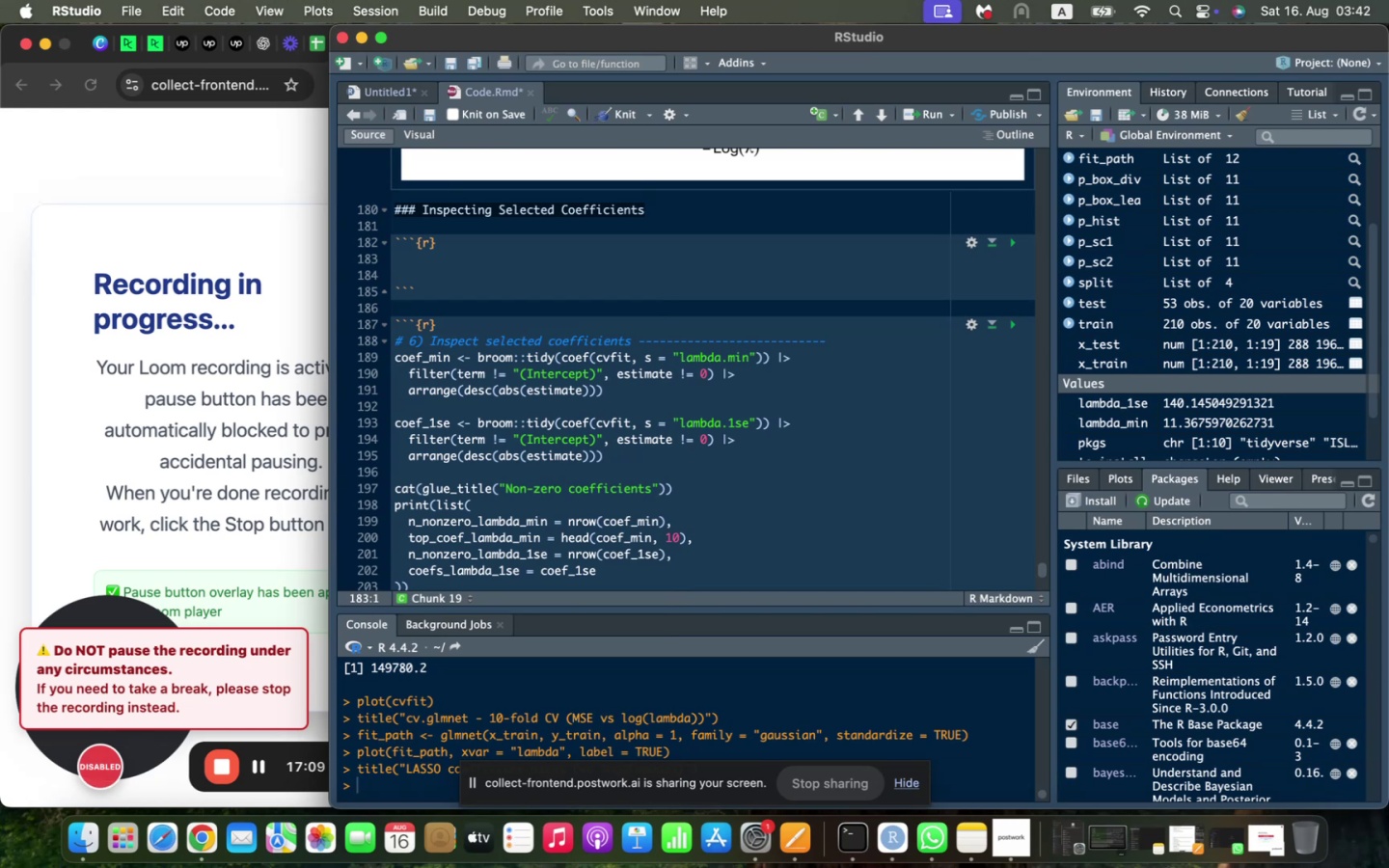 
type(coef_min <- broom::)
key(Backspace)
key(Backspace)
type(::tid)
 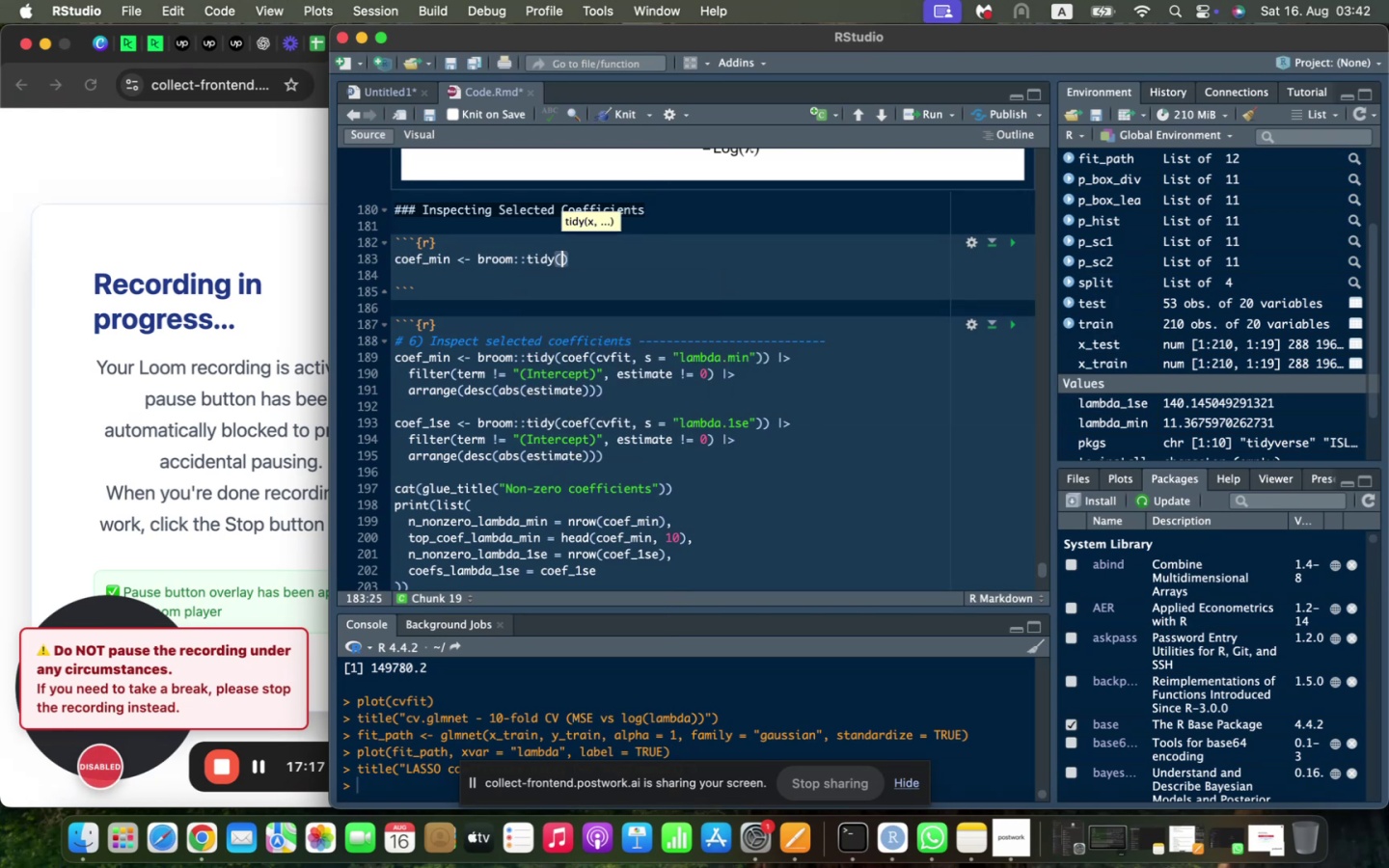 
 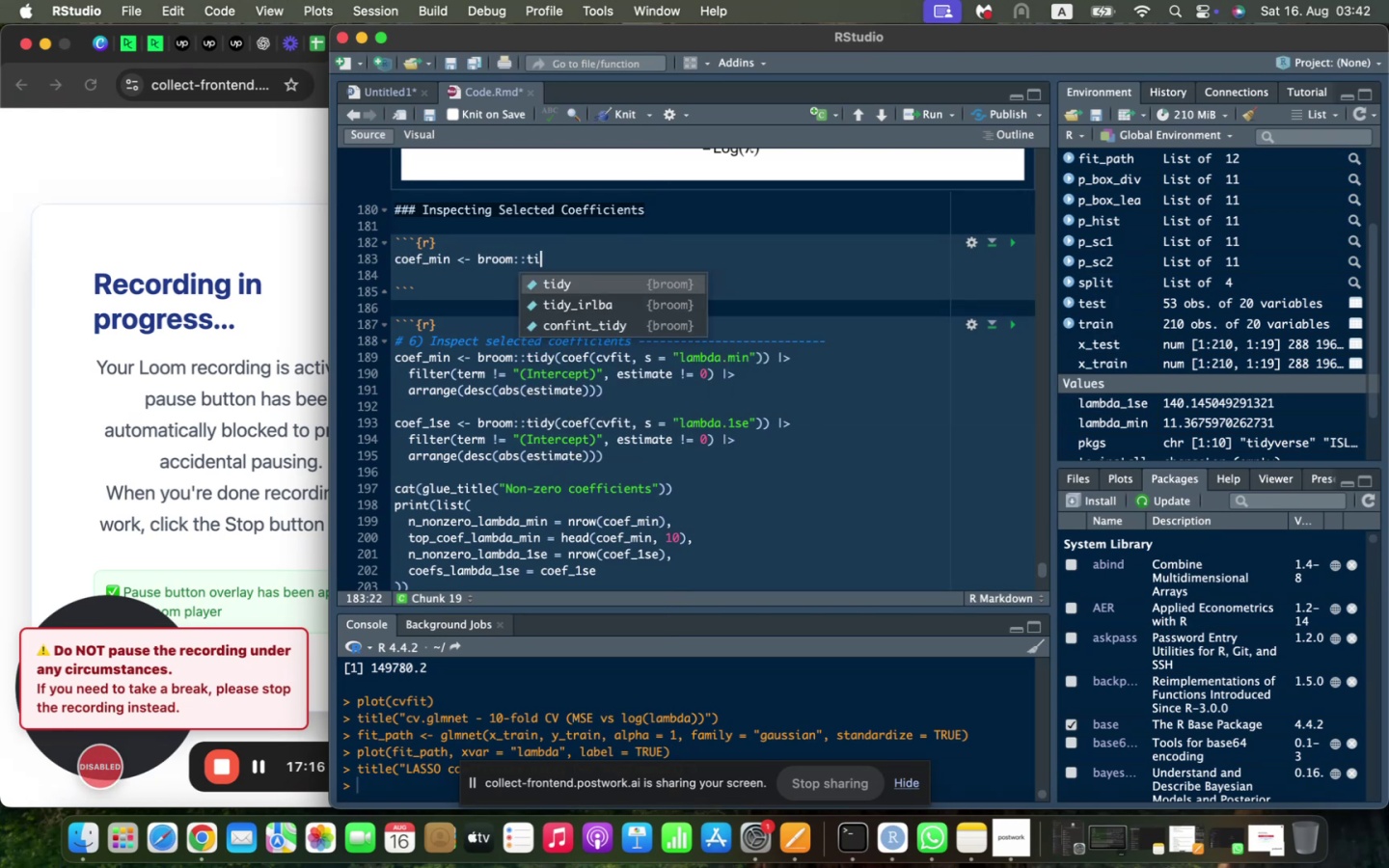 
key(Enter)
 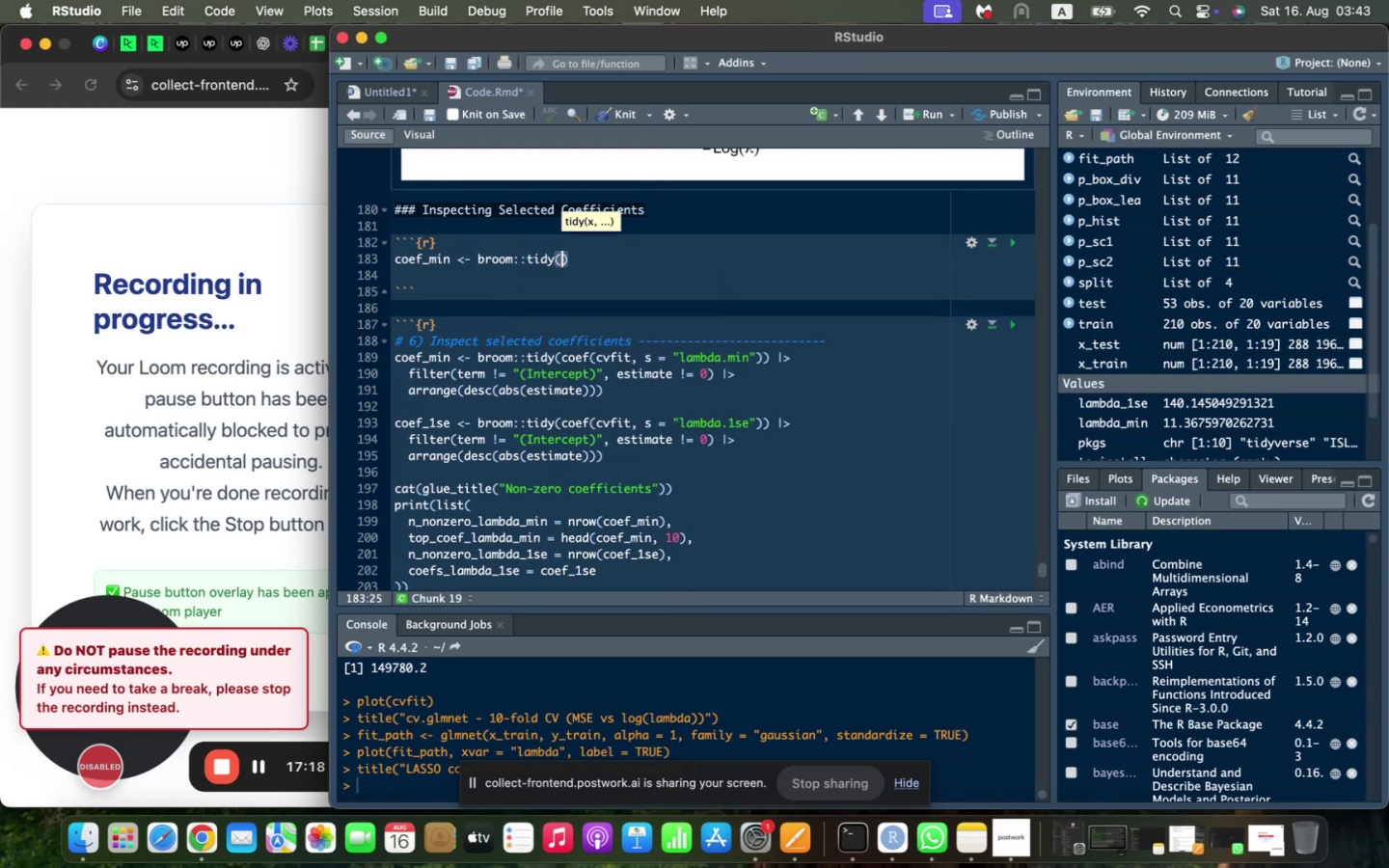 
type(coef)
 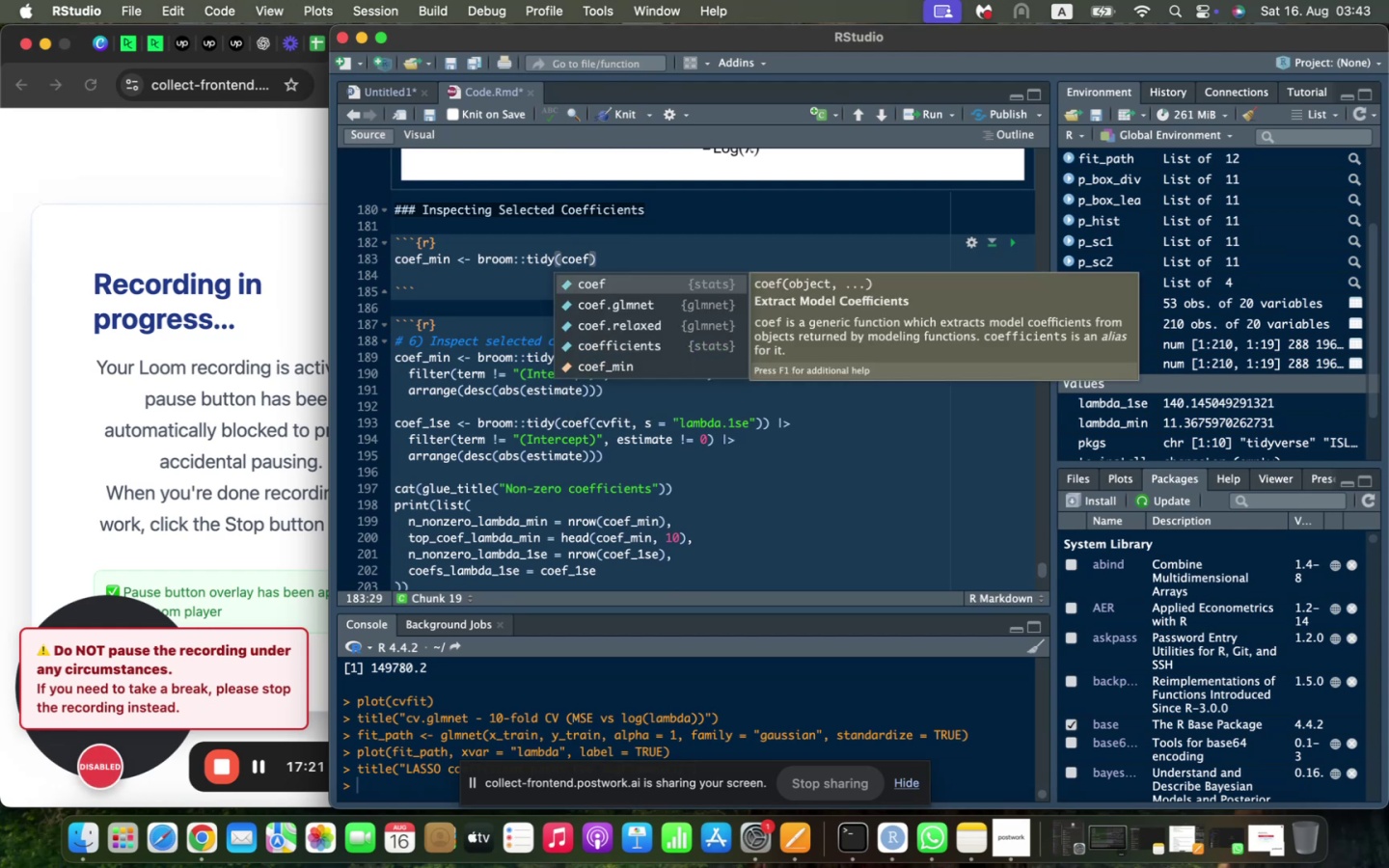 
key(Enter)
 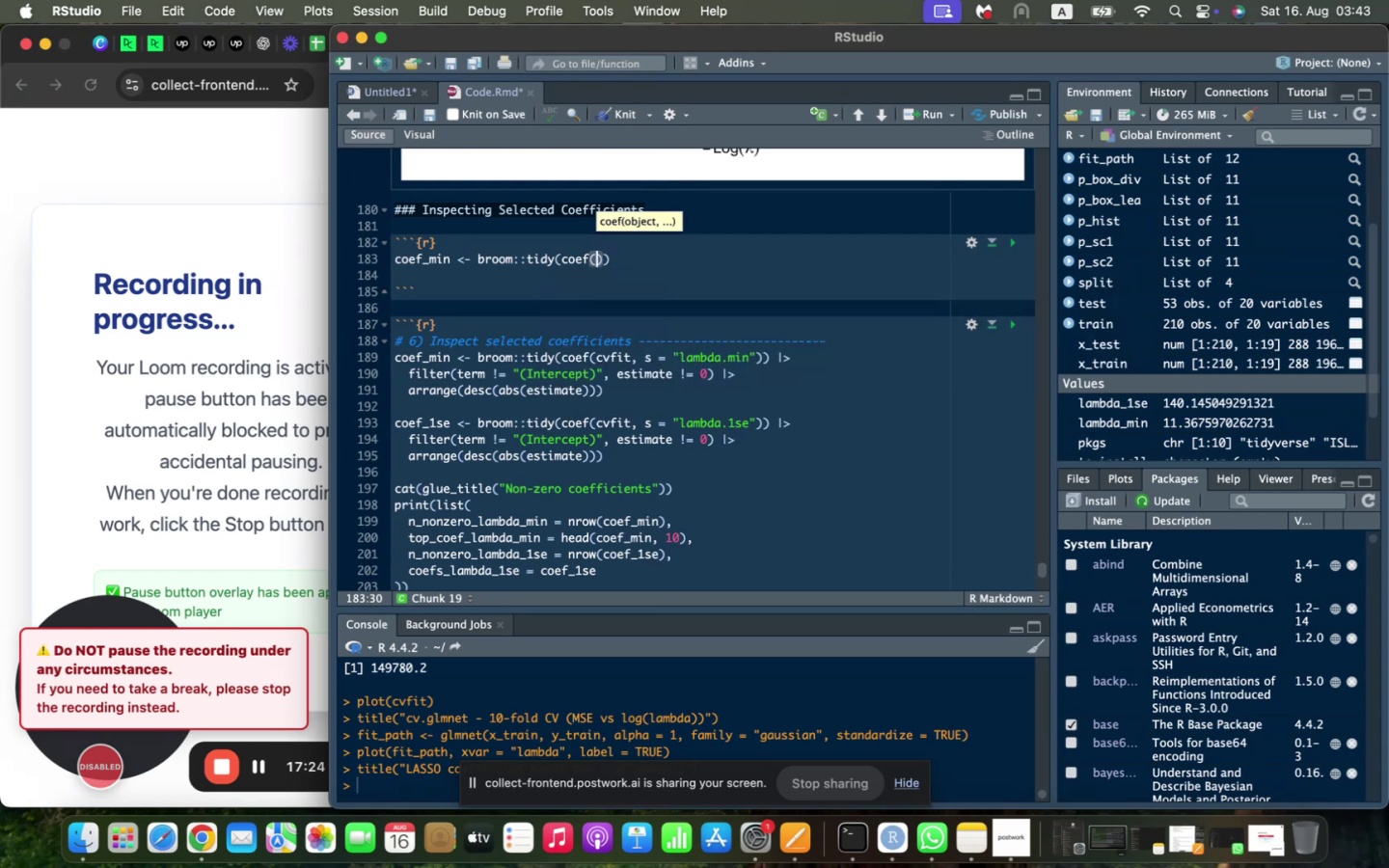 
type(cvfit, s = "lambda.min)
 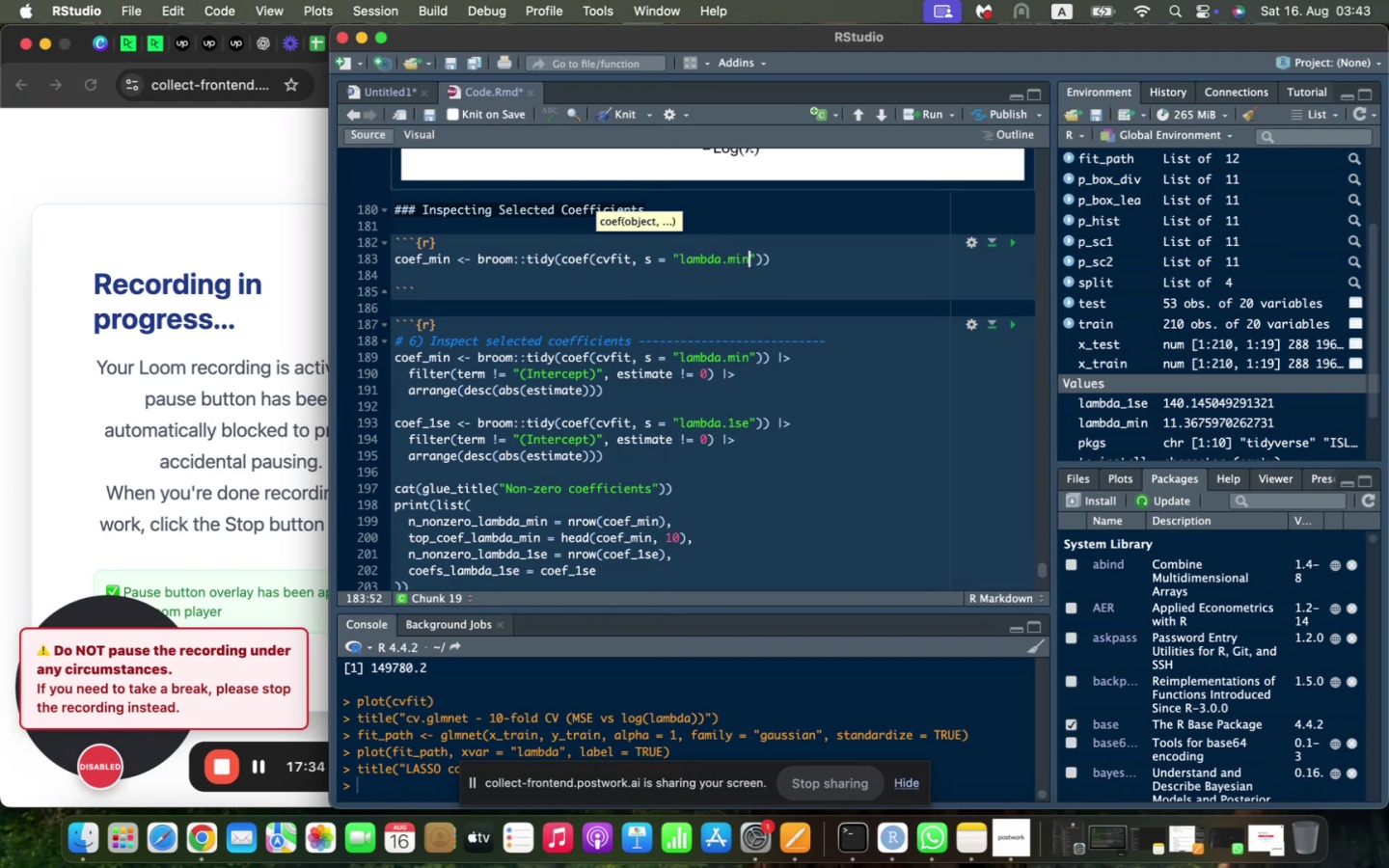 
key(ArrowRight)
 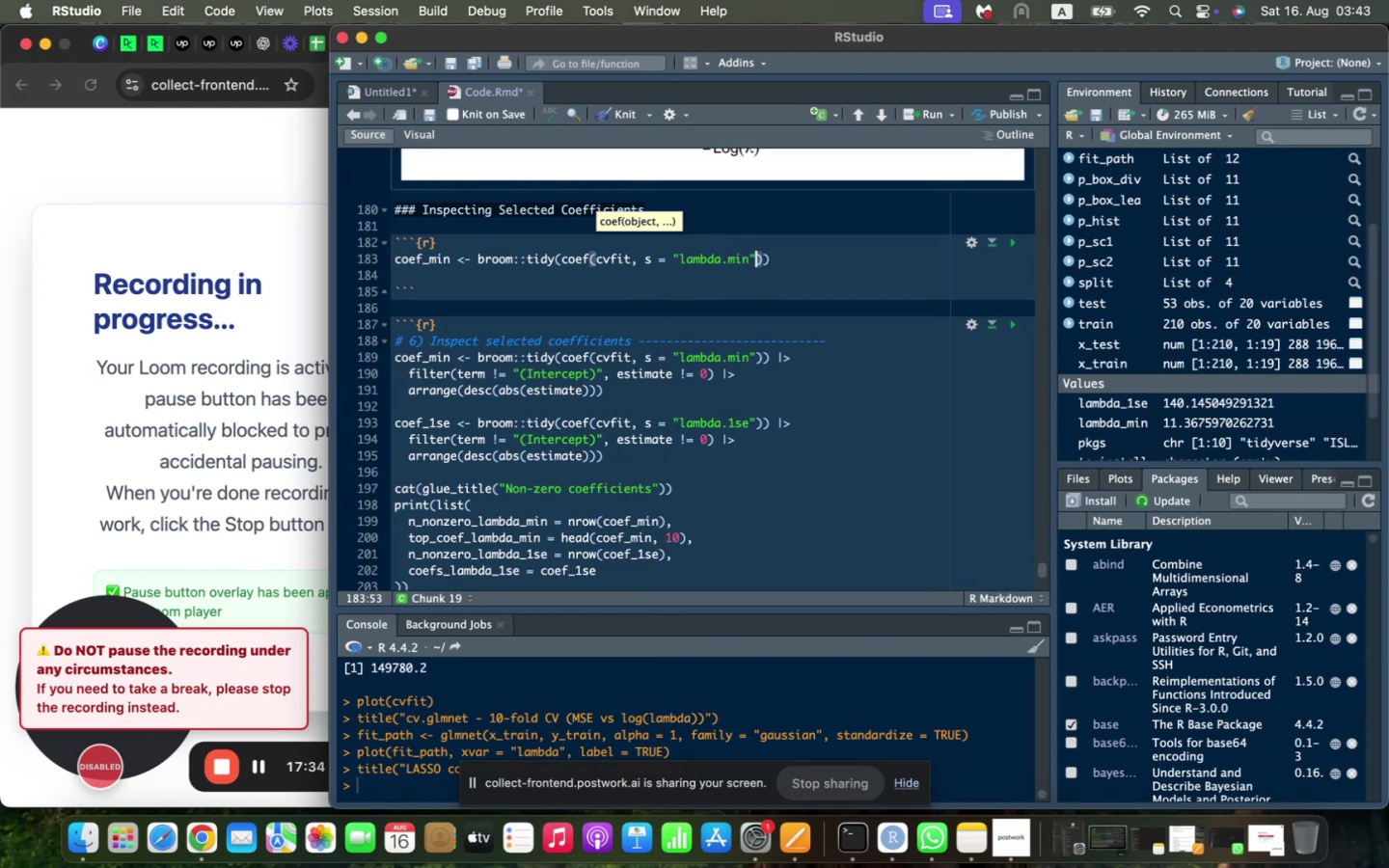 
key(ArrowRight)
 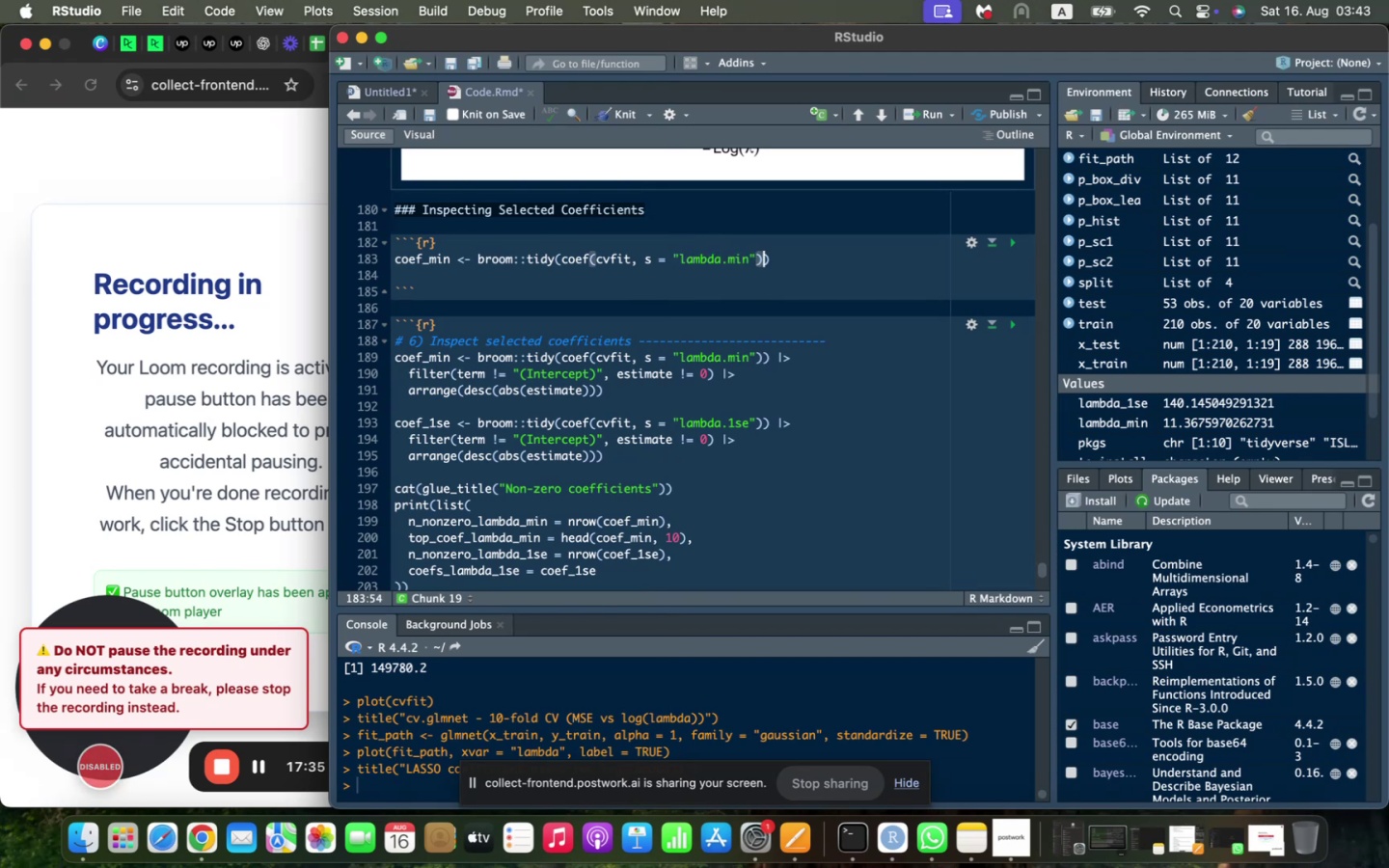 
key(ArrowRight)
 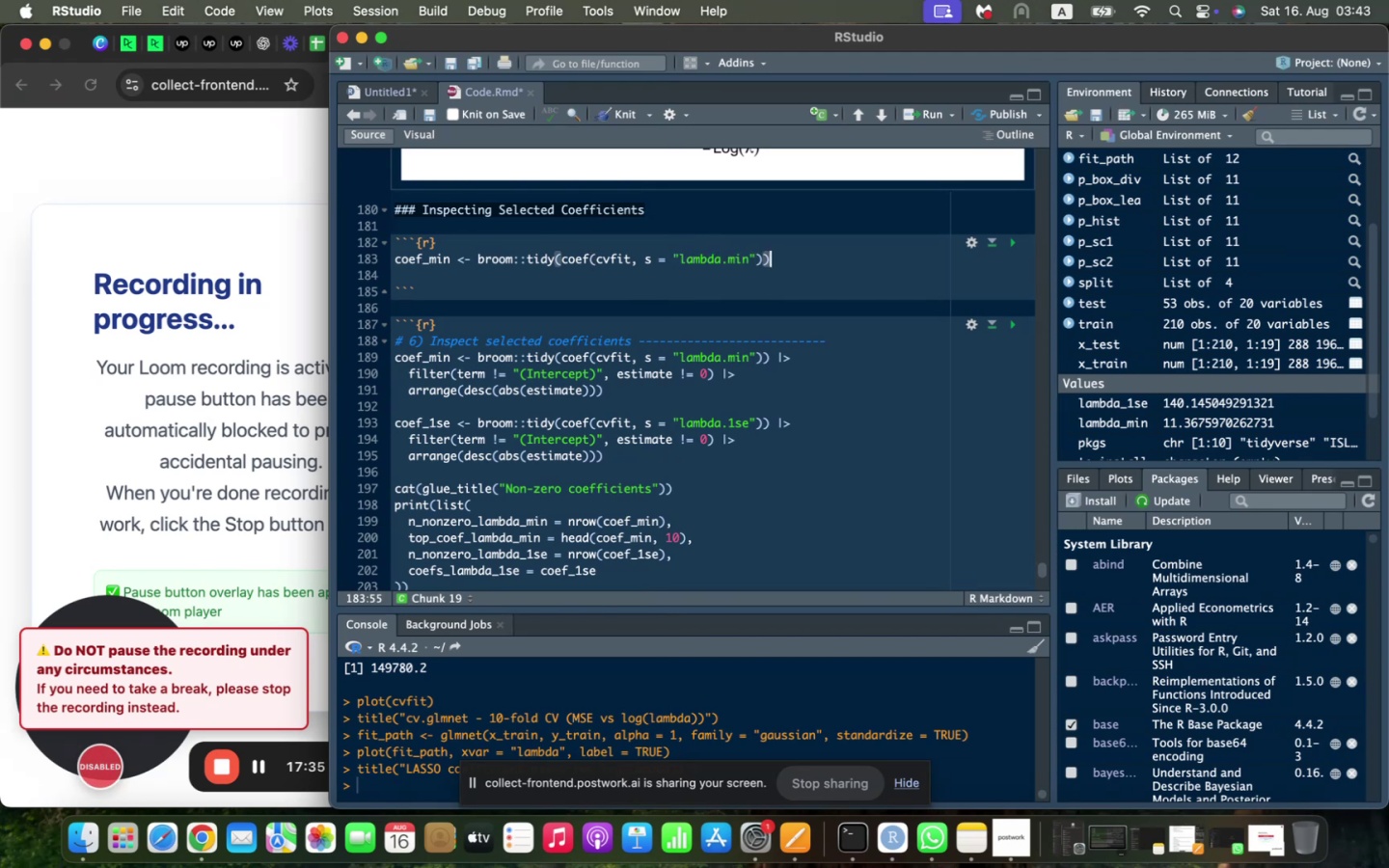 
key(Space)
 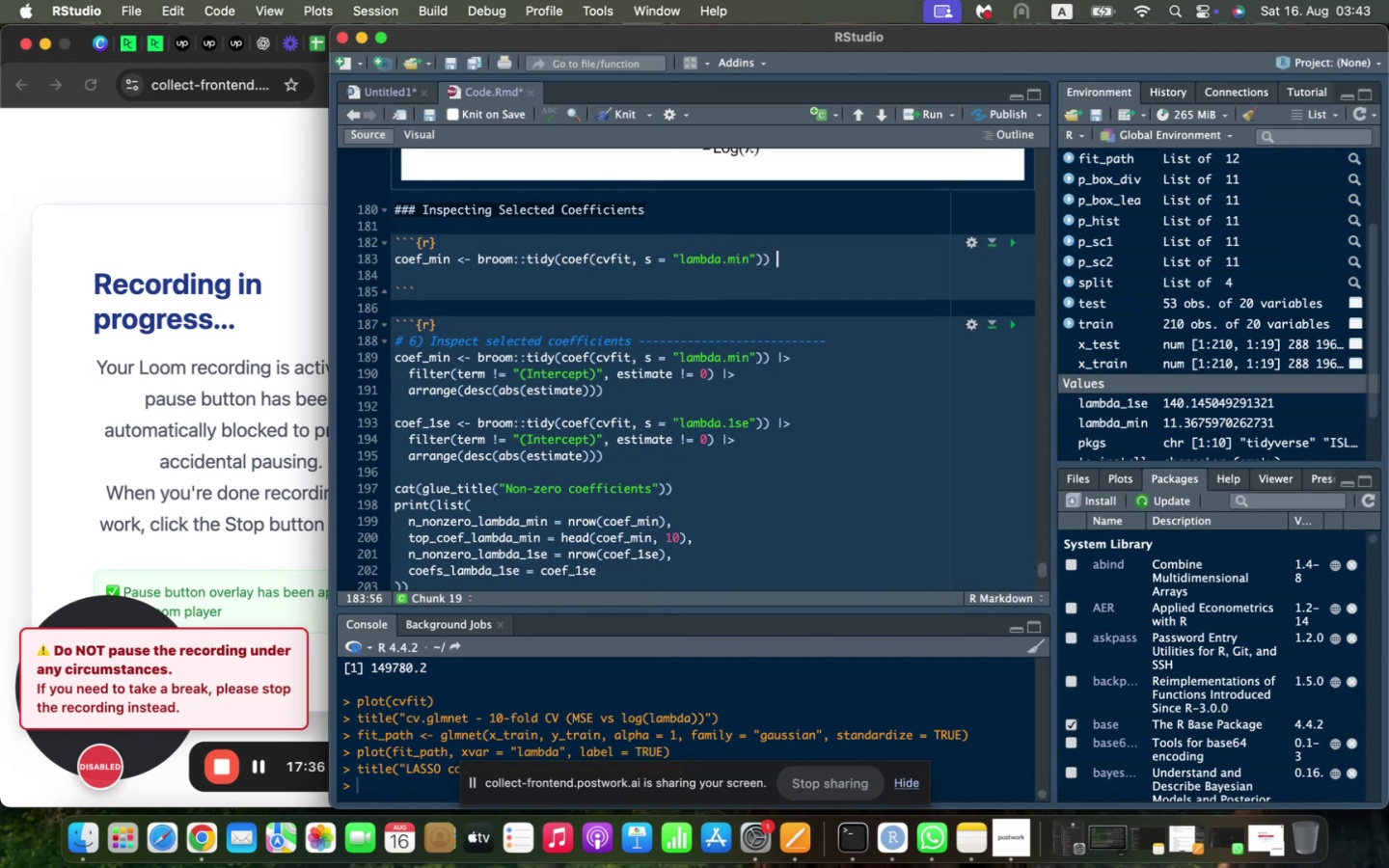 
key(Shift+Backslash)
 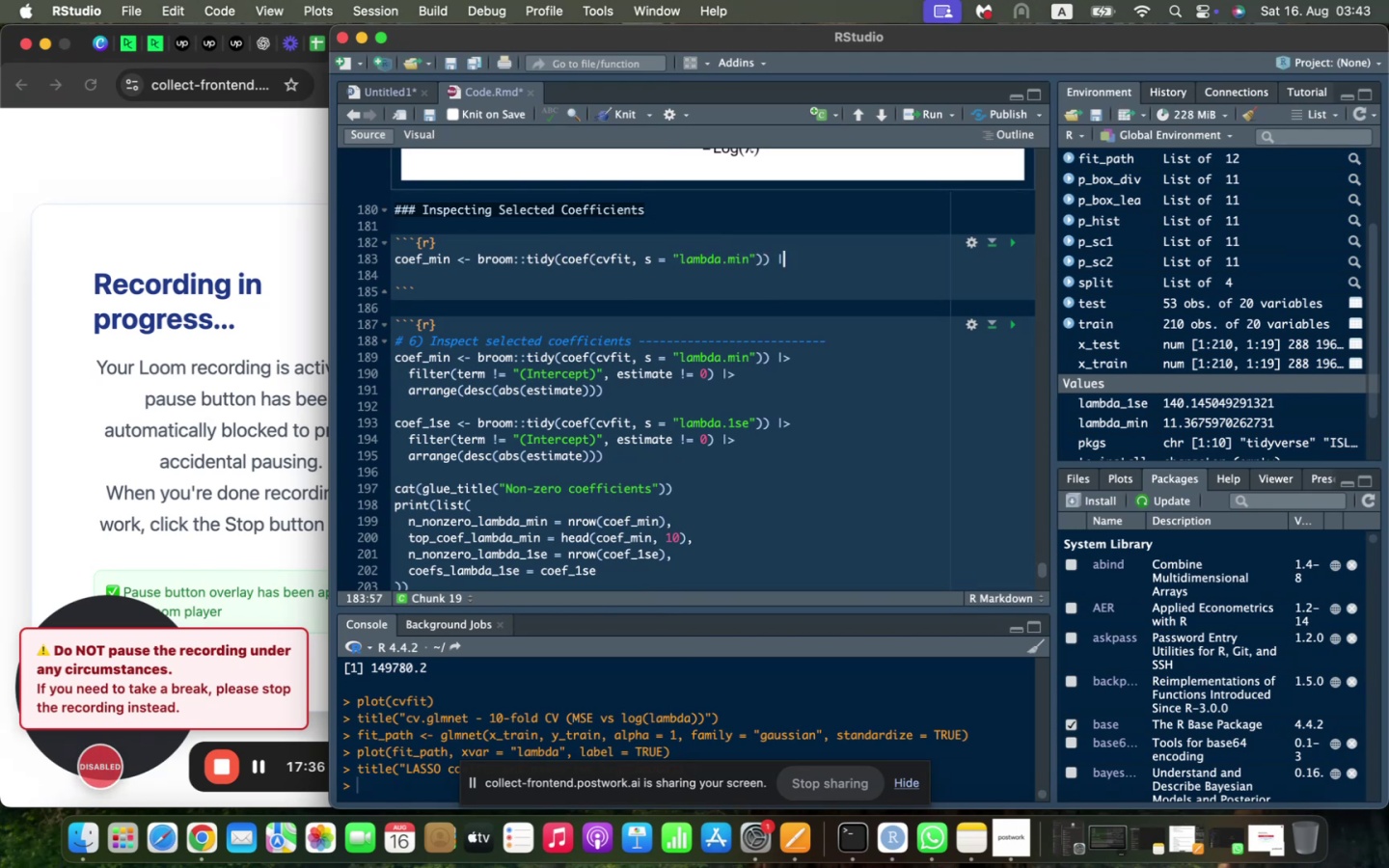 
key(Shift+Slash)
 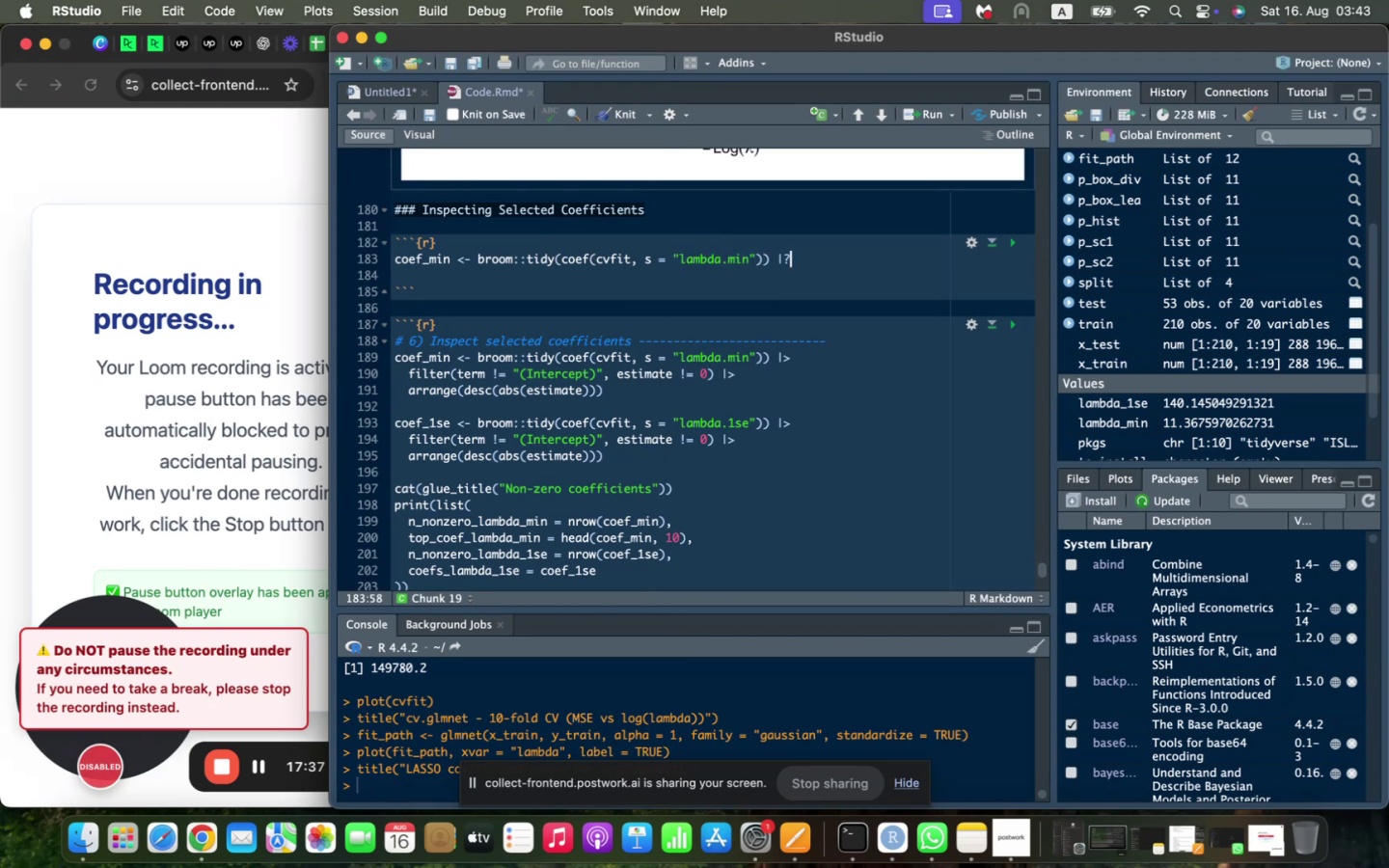 
key(Backspace)
 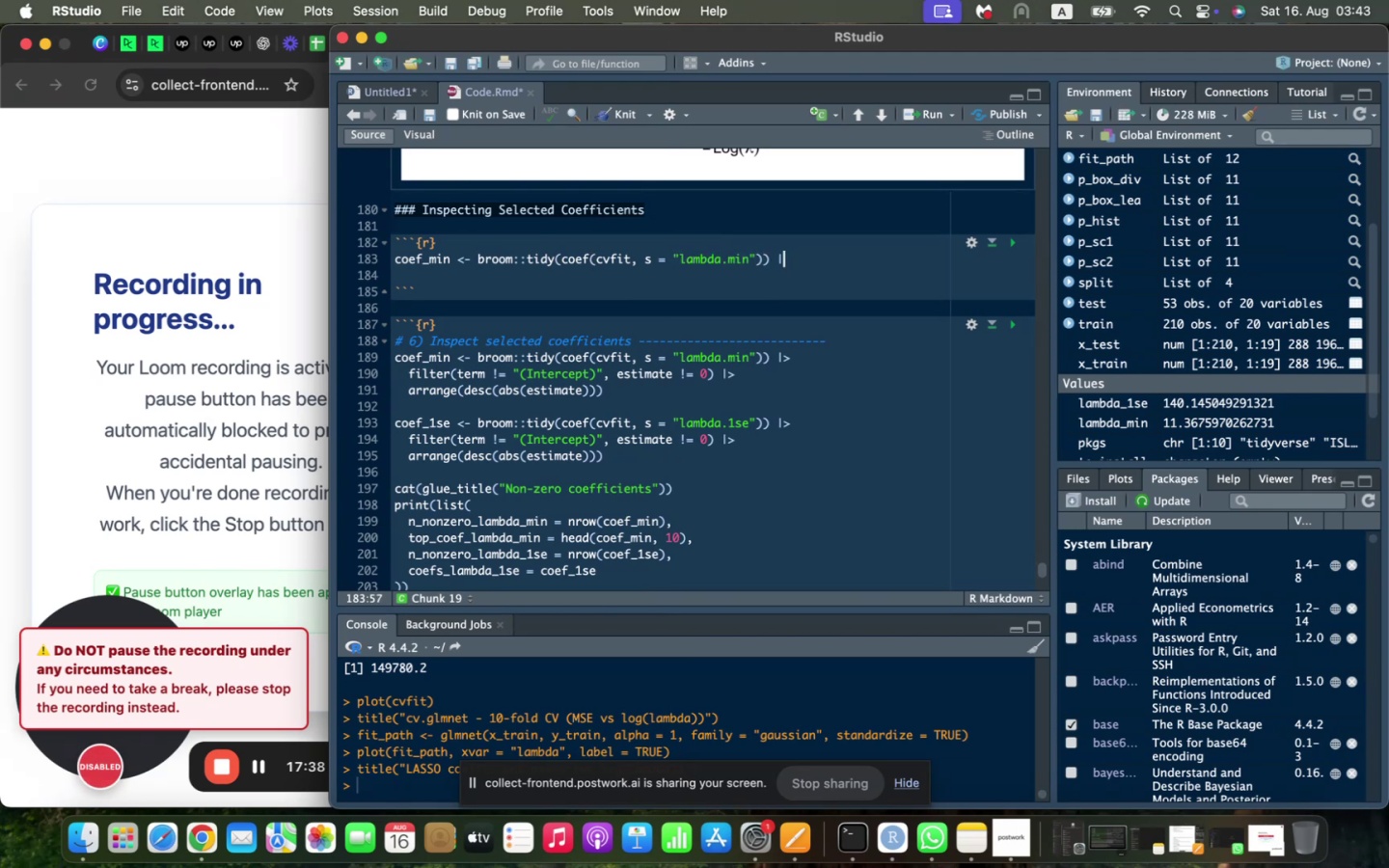 
key(Shift+Period)
 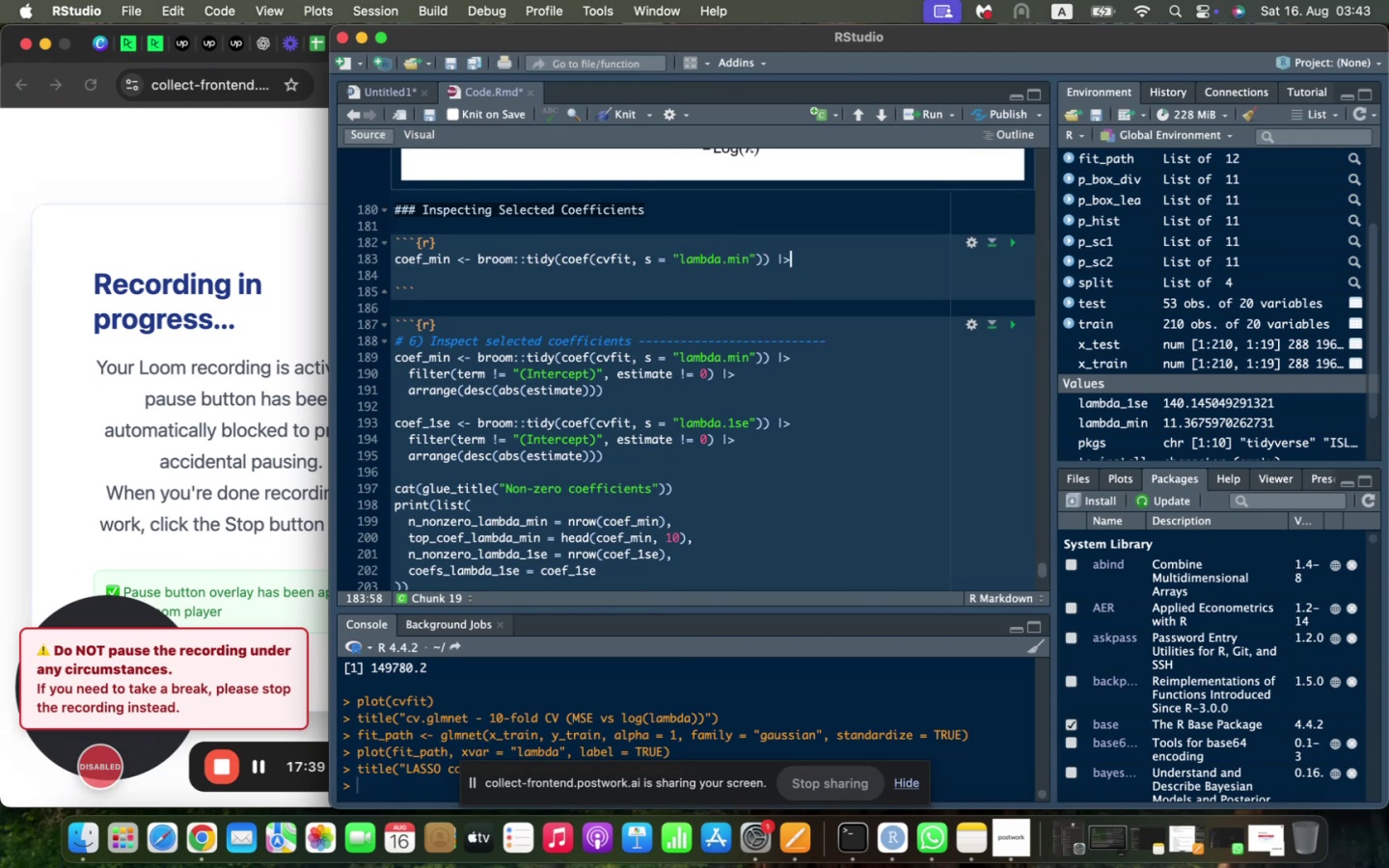 
key(Enter)
 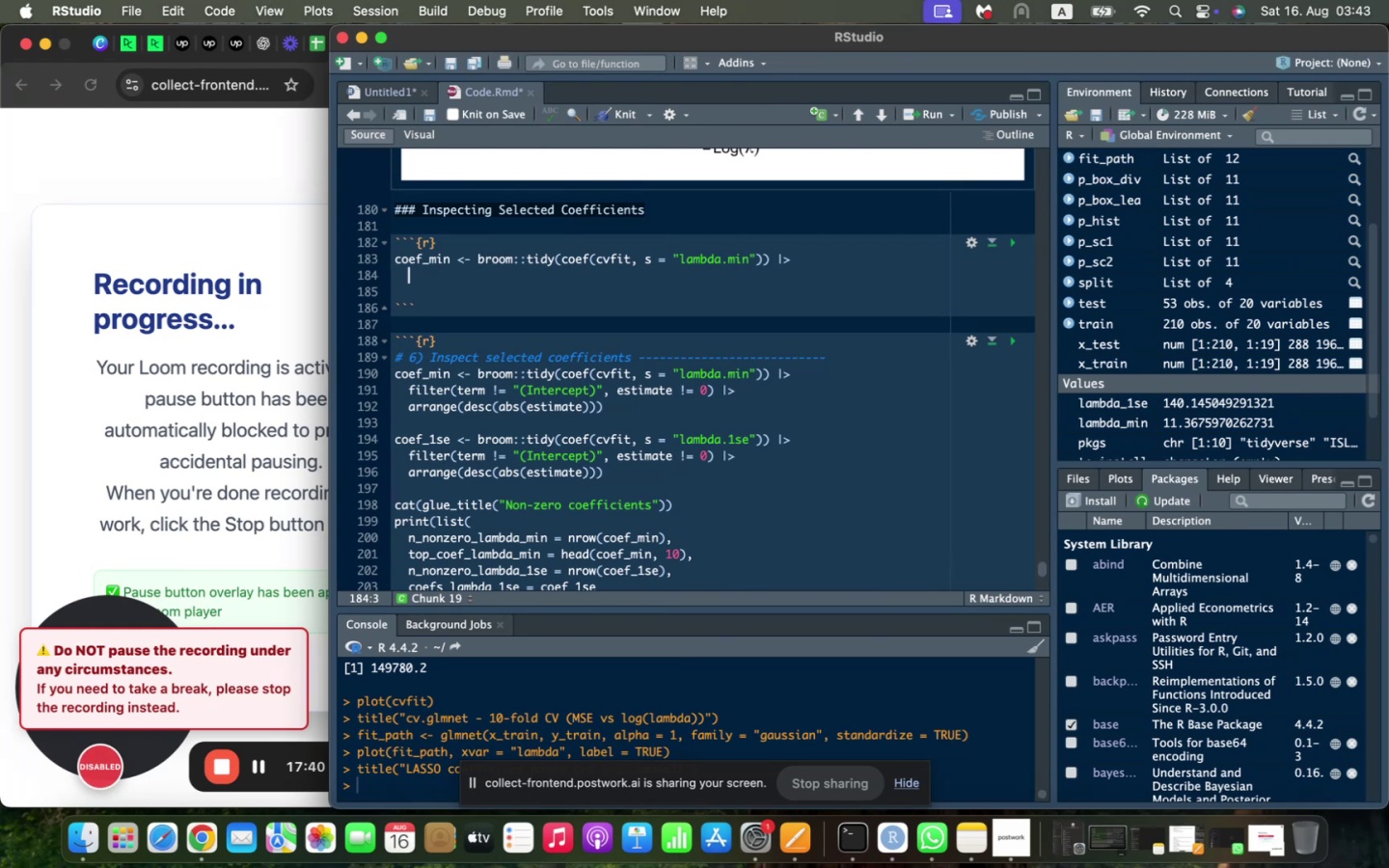 
type(filter(term != "(Intercept))
 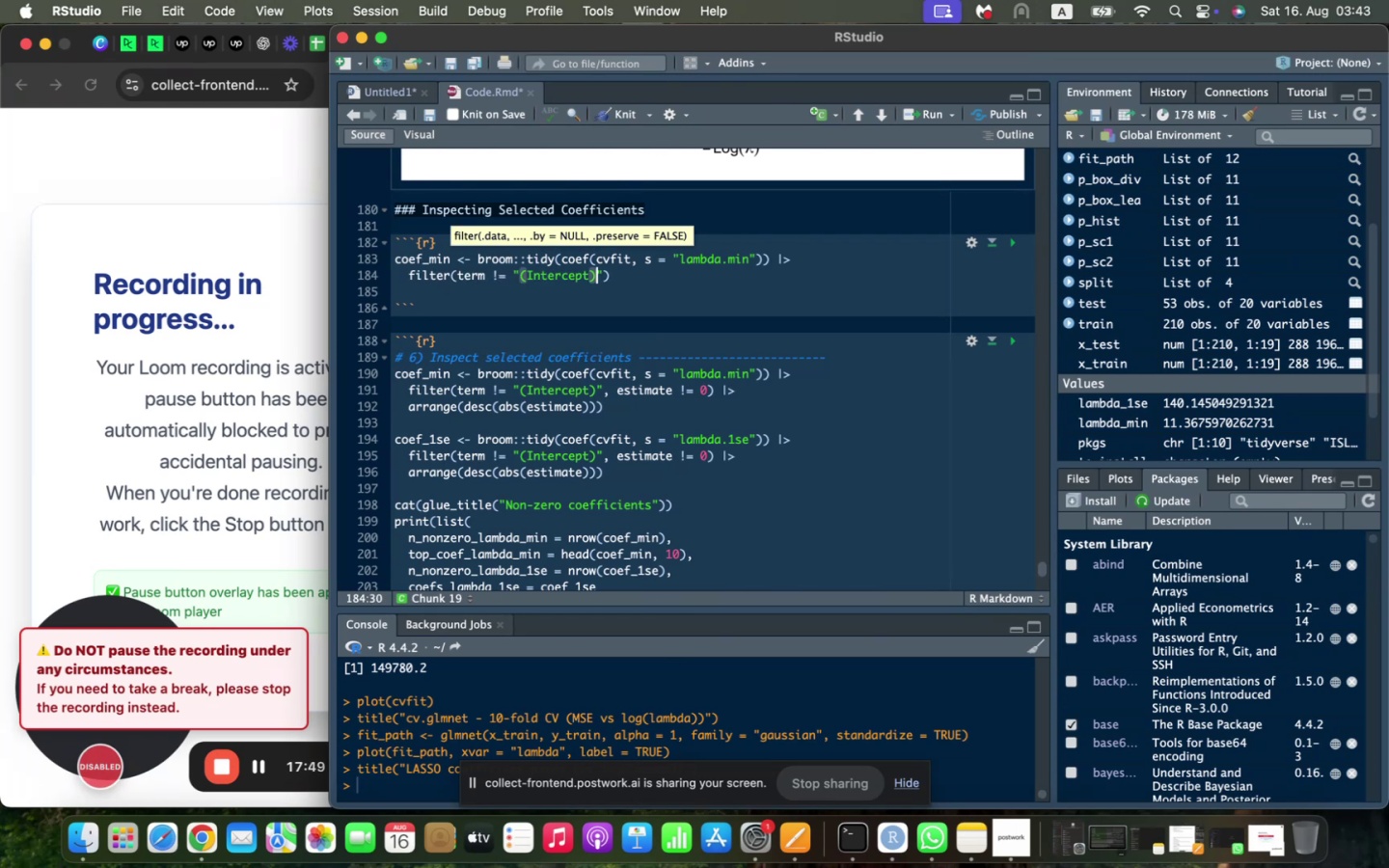 
key(ArrowRight)
 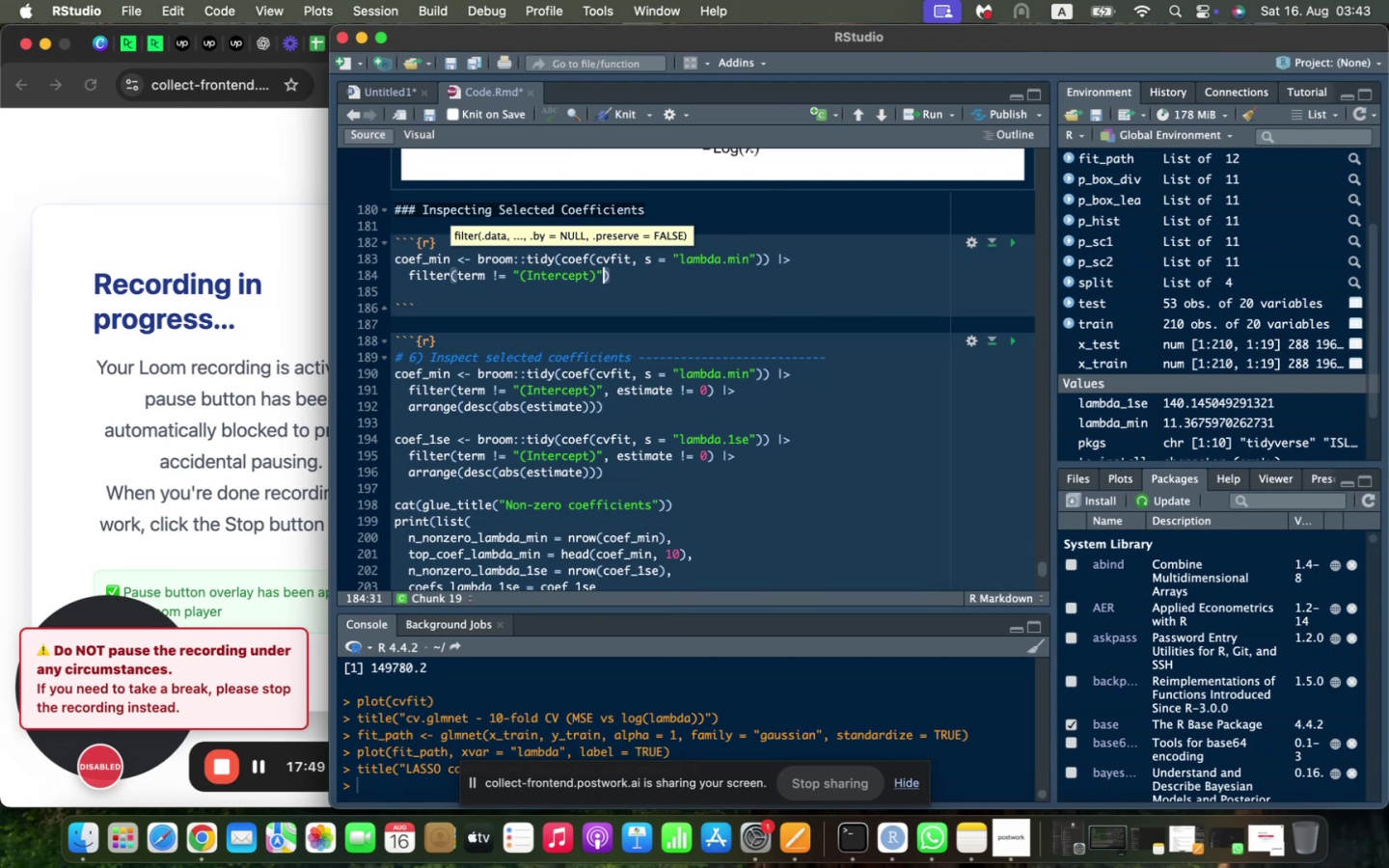 
key(ArrowRight)
 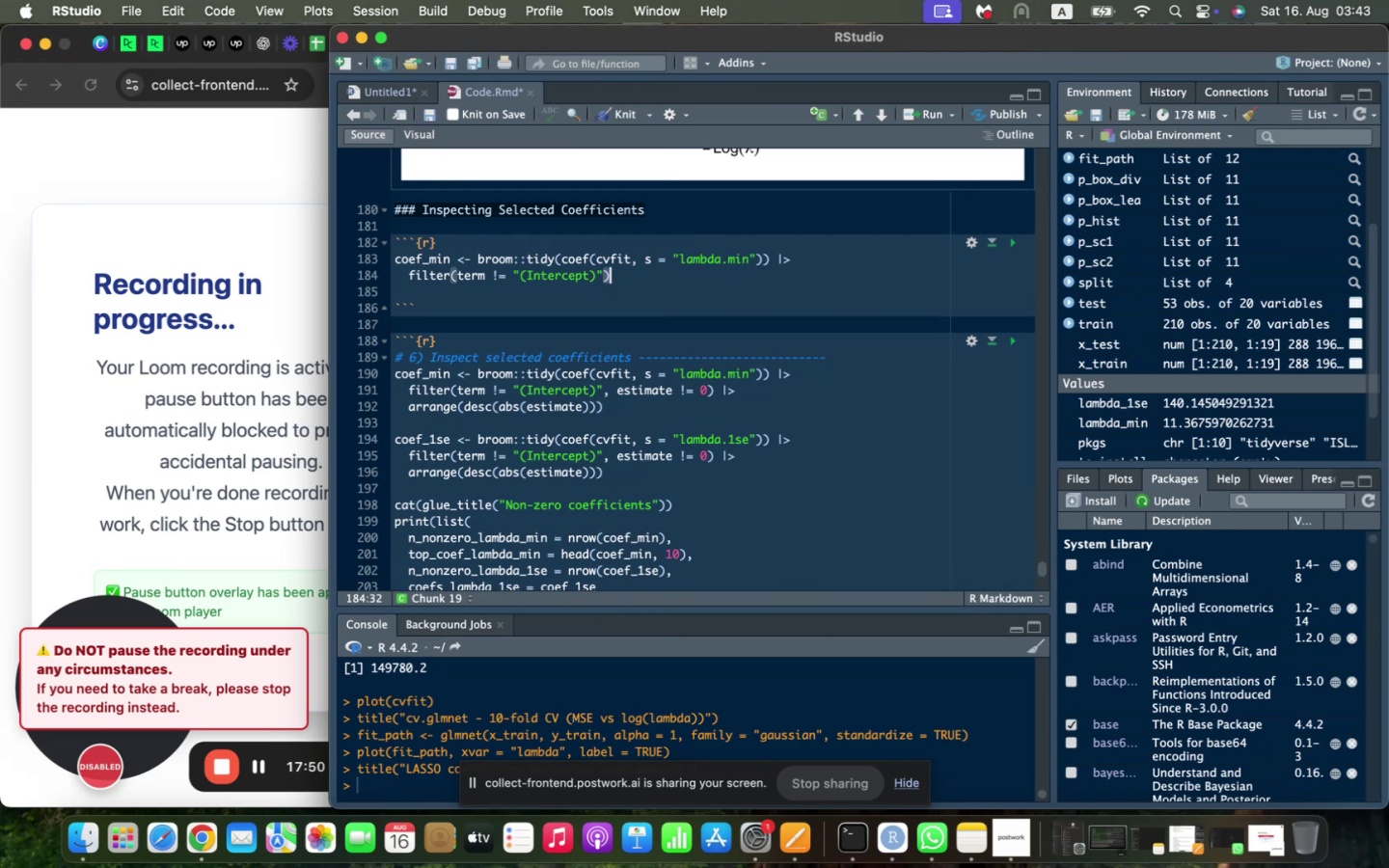 
key(ArrowLeft)
 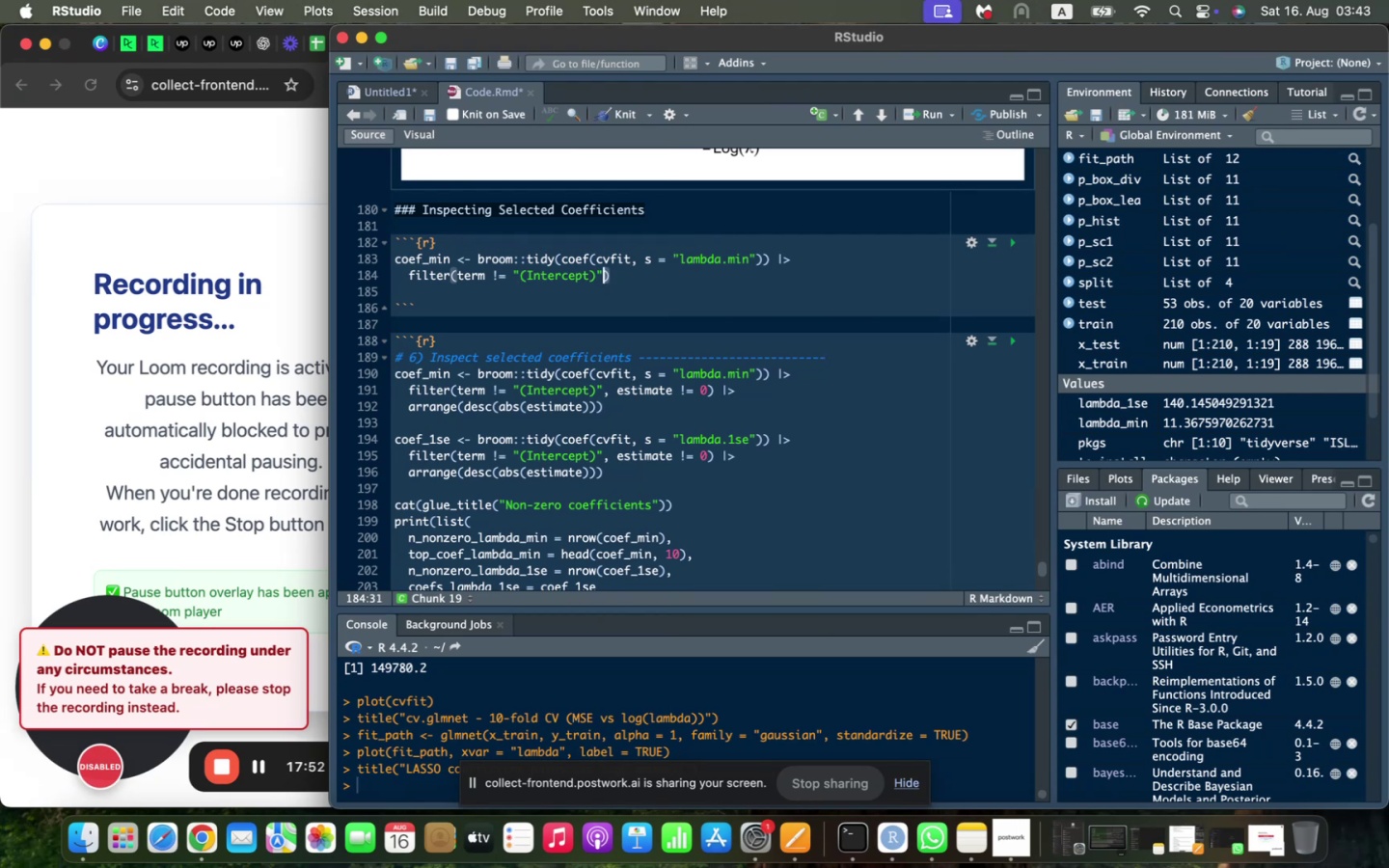 
type(, estimate != 0)
 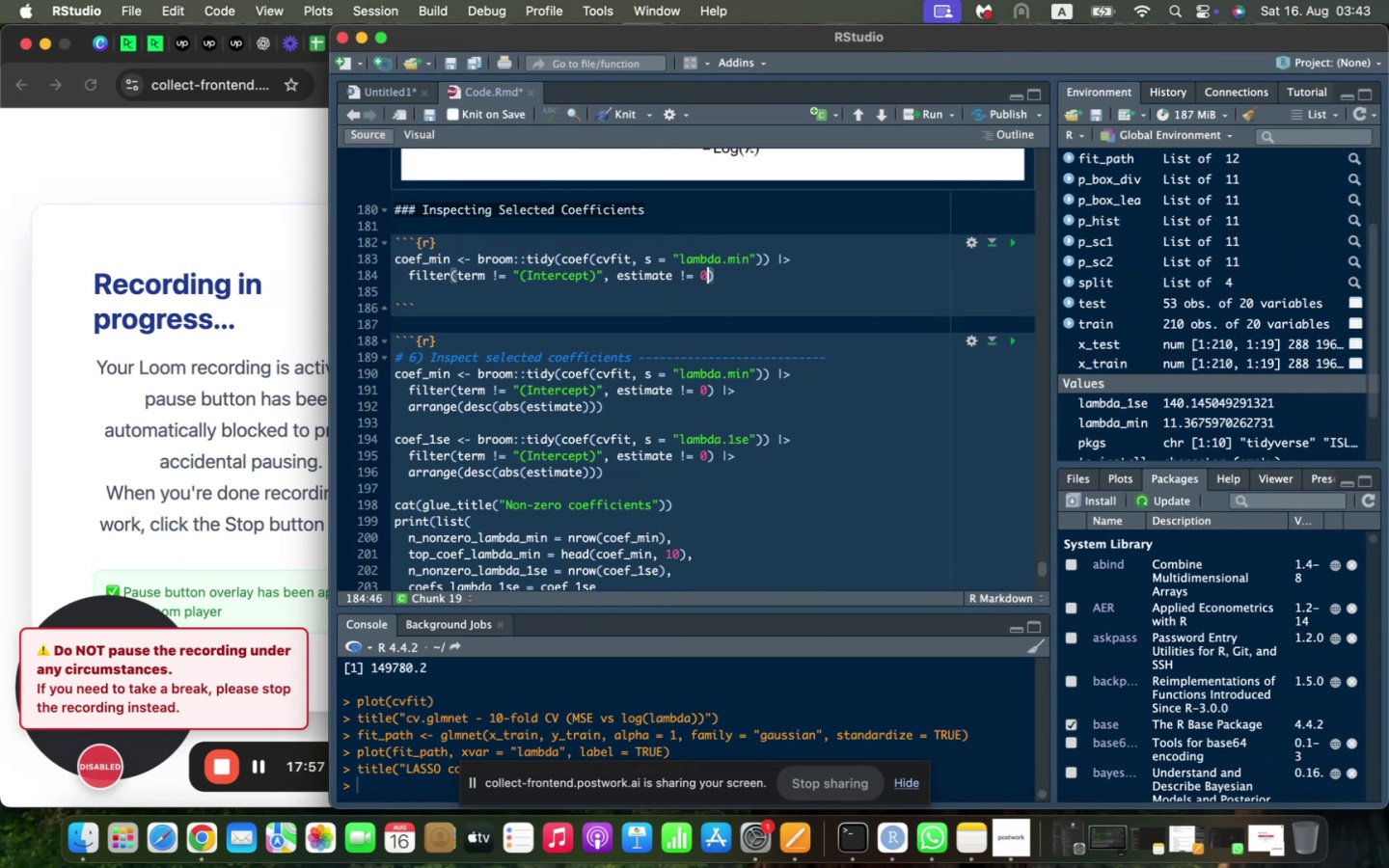 
key(ArrowRight)
 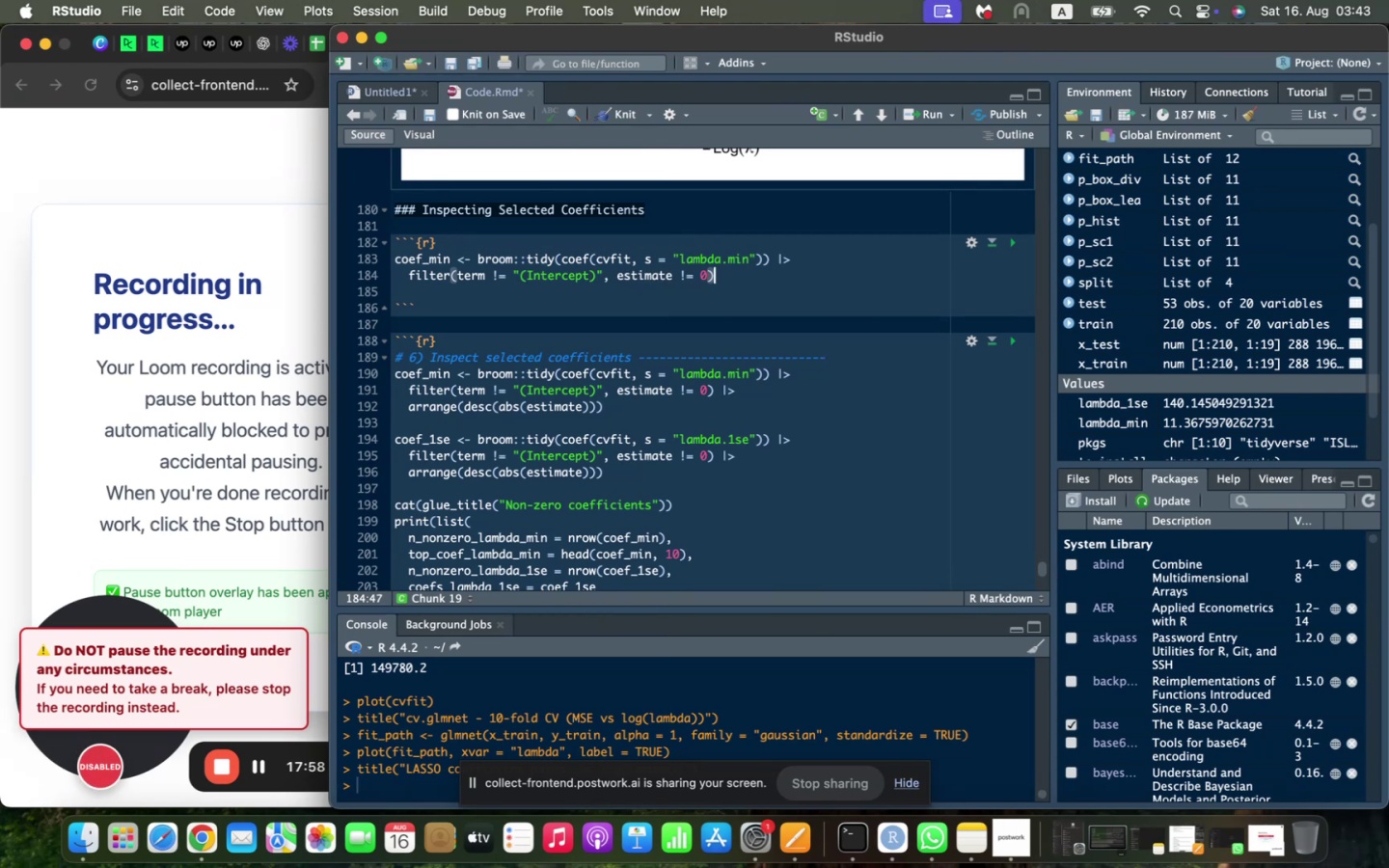 
key(Space)
 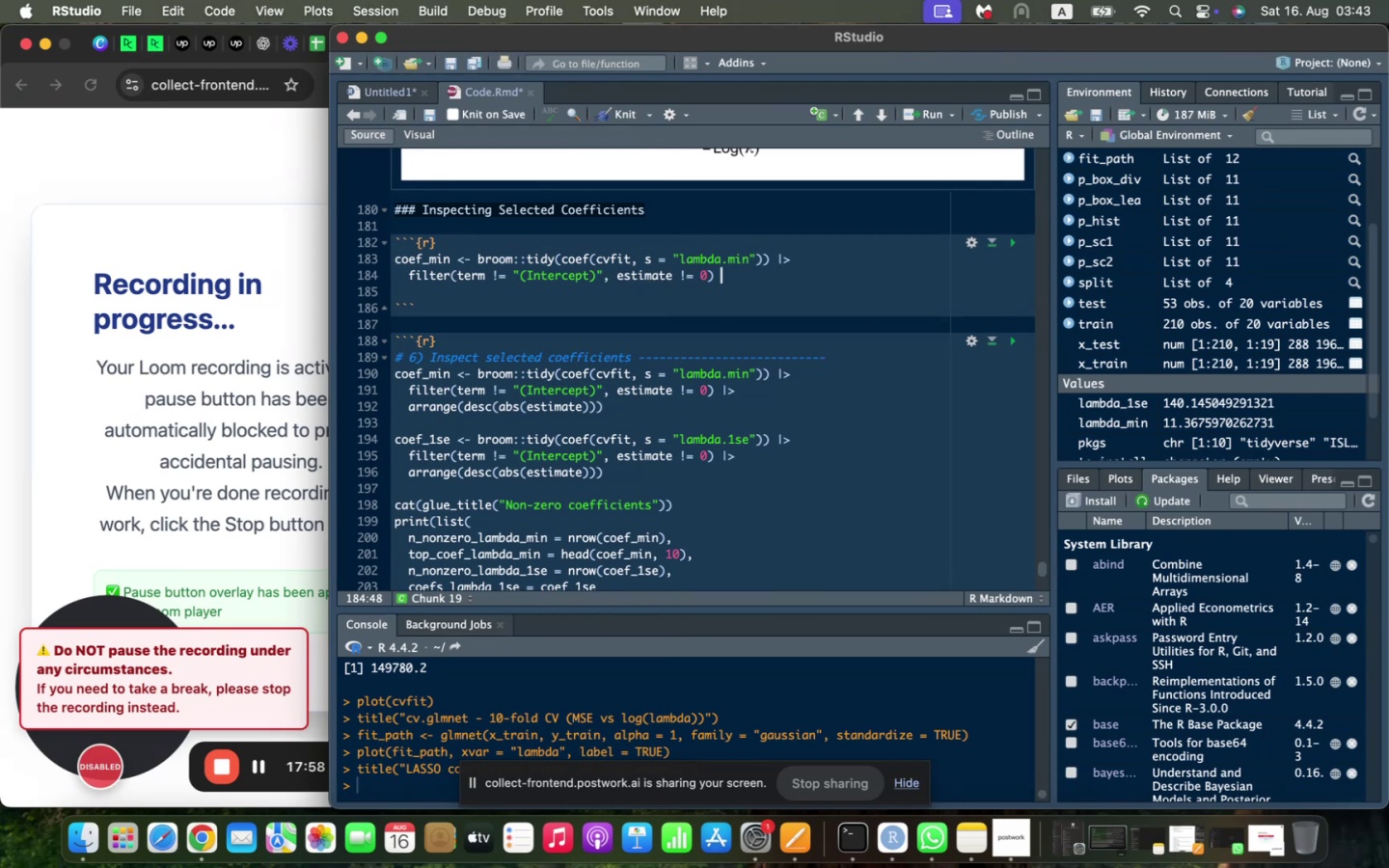 
key(Shift+Backslash)
 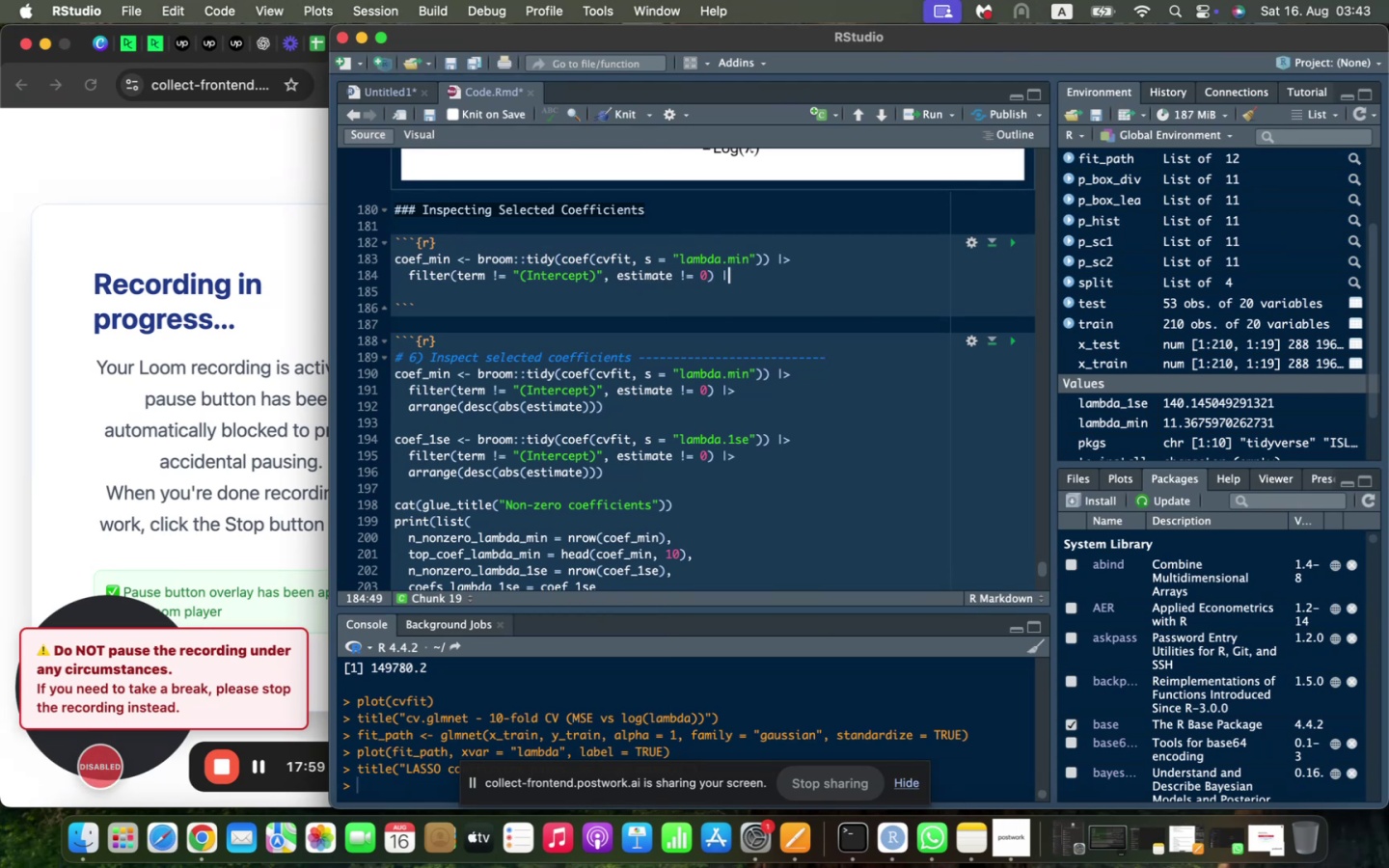 
key(Shift+ShiftLeft)
 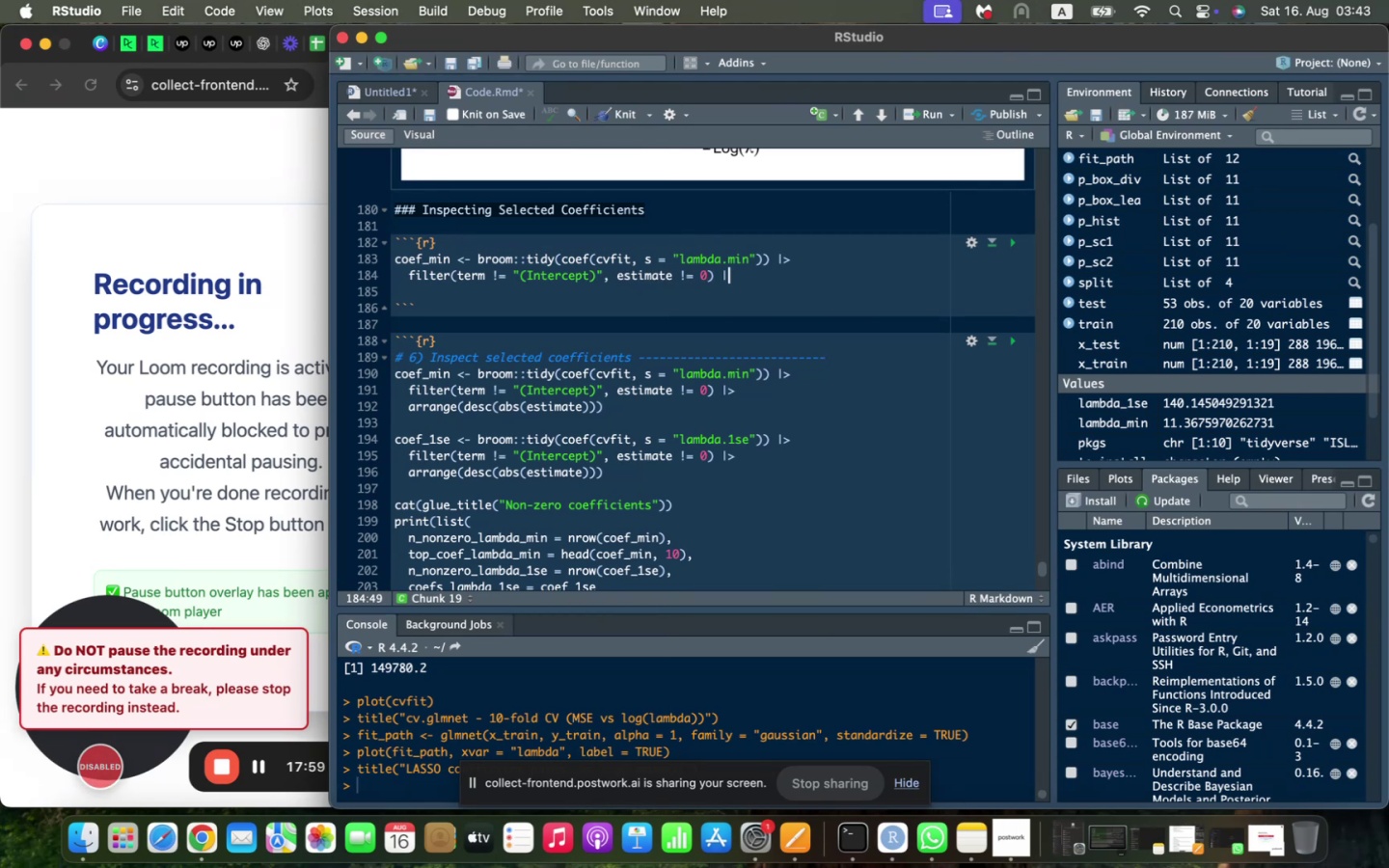 
key(Shift+Period)
 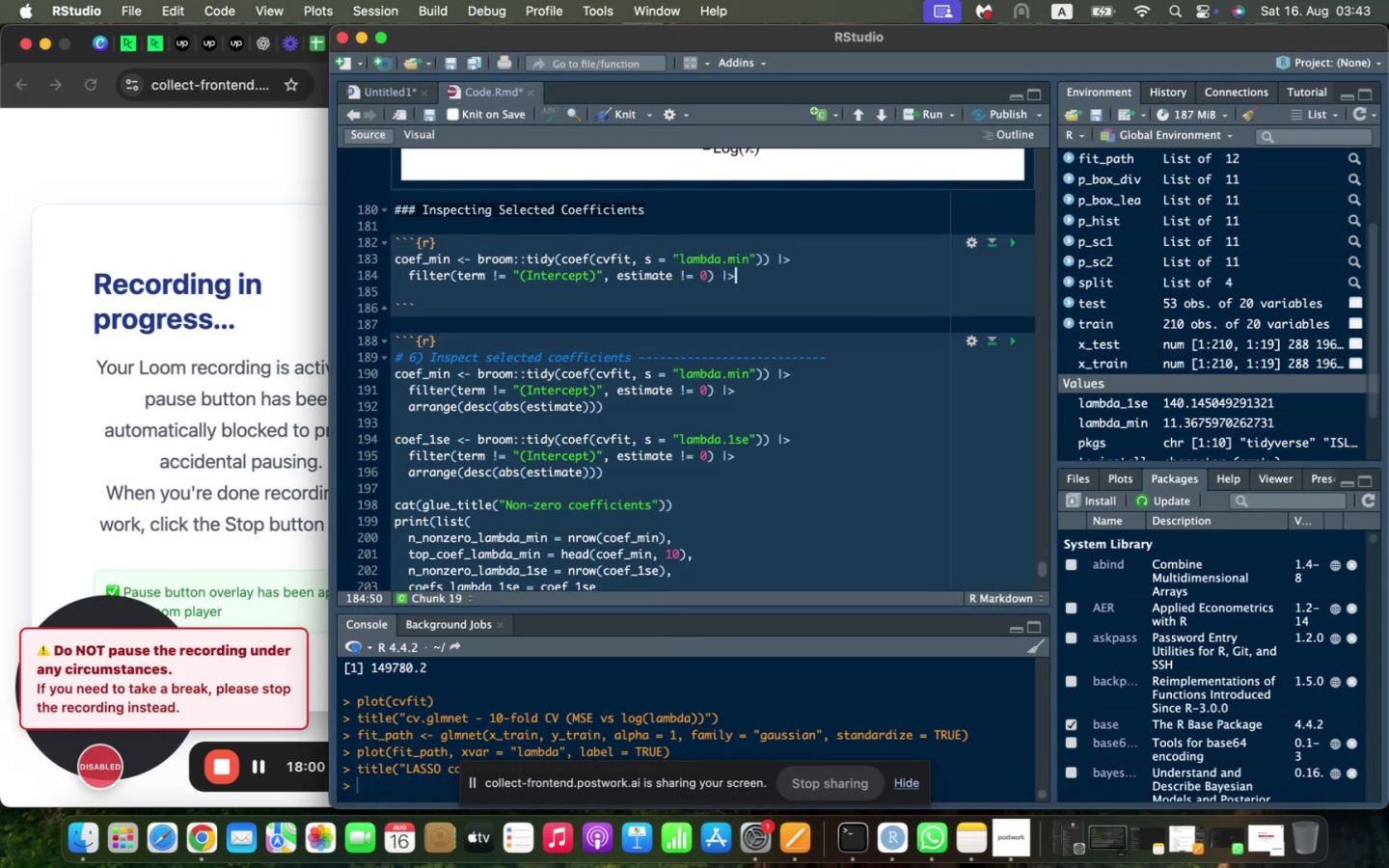 
key(Enter)
 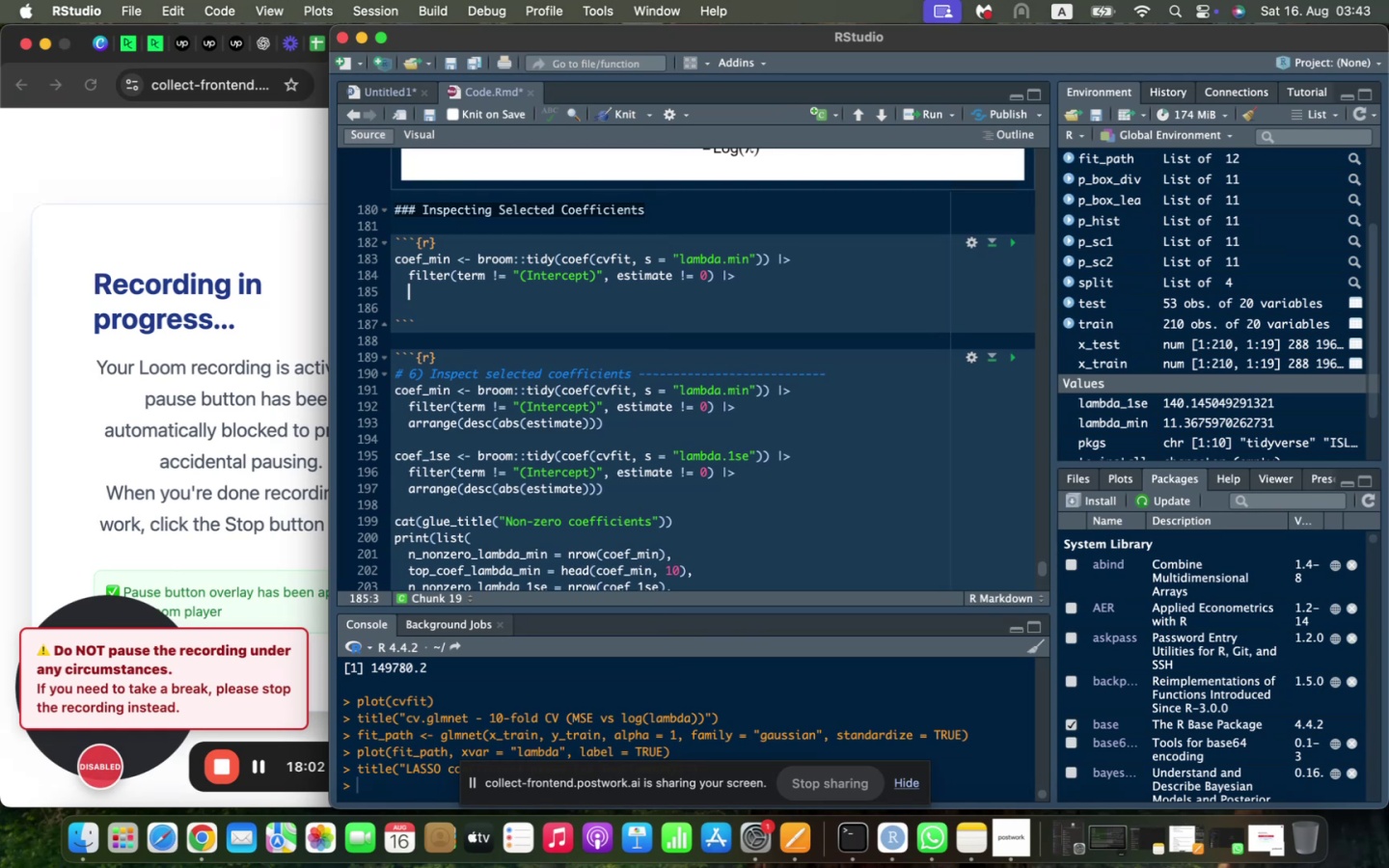 
type(arrange(dec)
key(Backspace)
type(dc)
key(Backspace)
key(Backspace)
type(sc(as)
key(Backspace)
type(bs(estimate)
 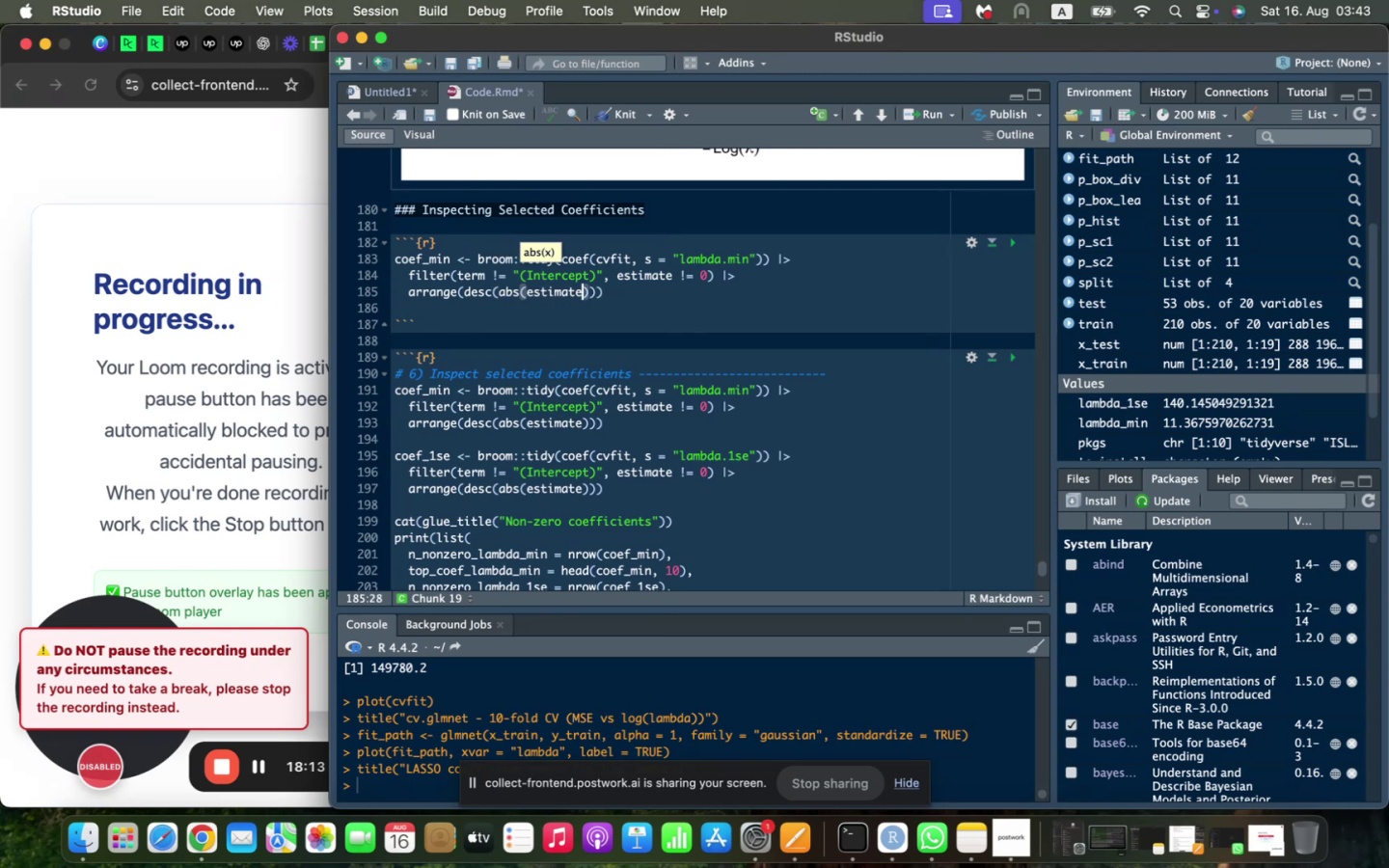 
key(ArrowDown)
 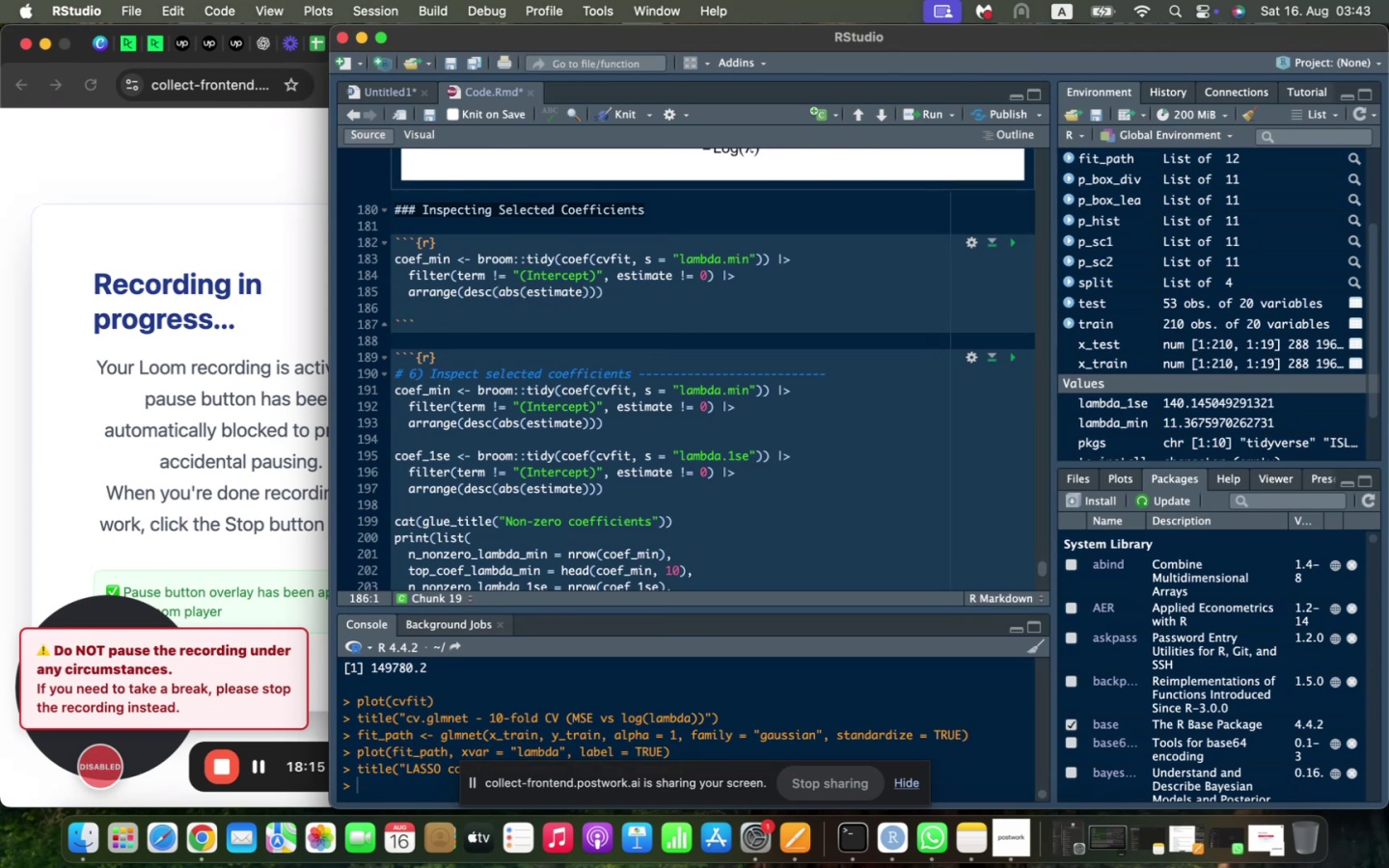 
key(Enter)
 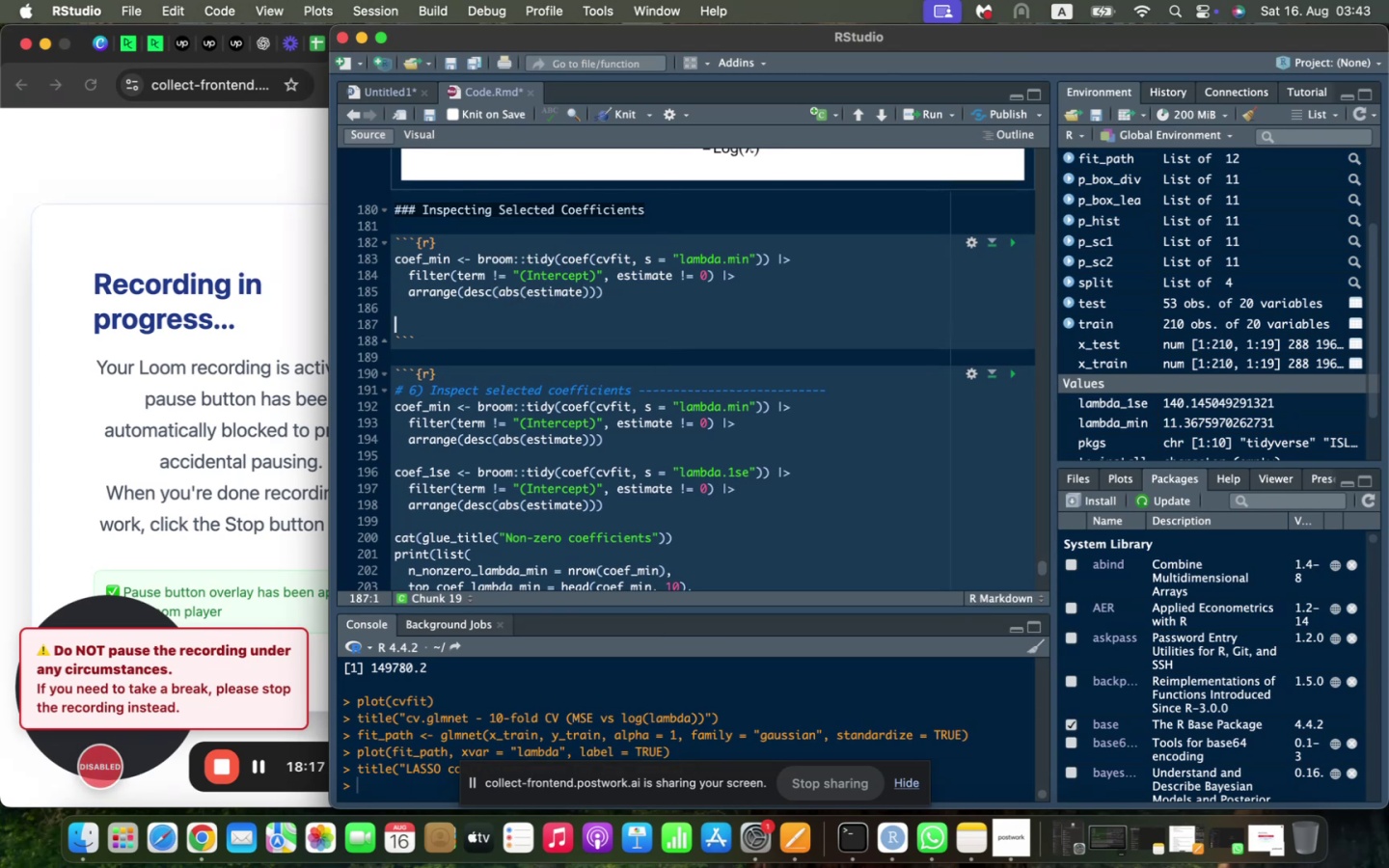 
type(coef_1se <- broom::tidy(coef(cv)
 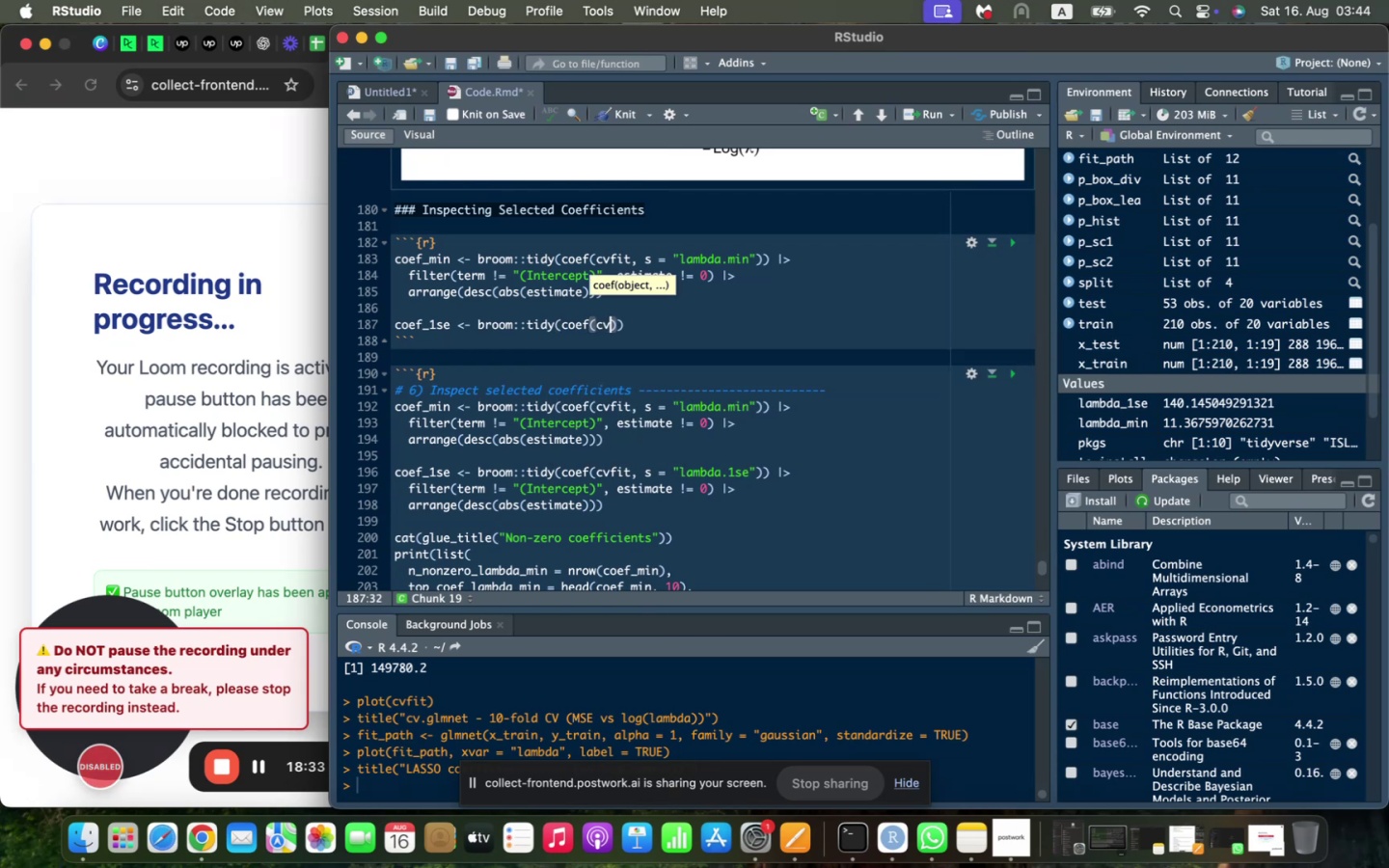 
wait(6.15)
 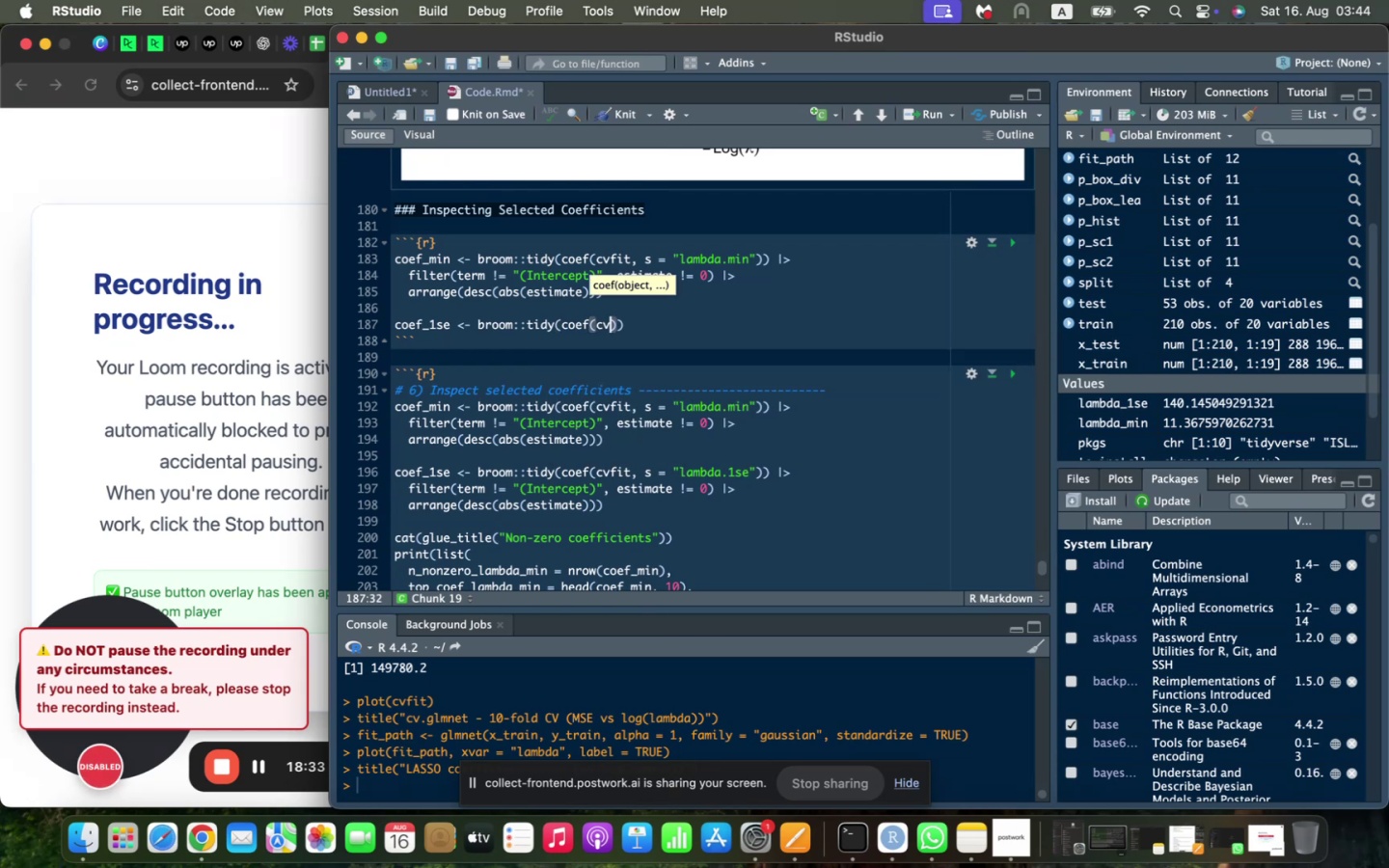 
type(fit, s = "lambda.1se)
 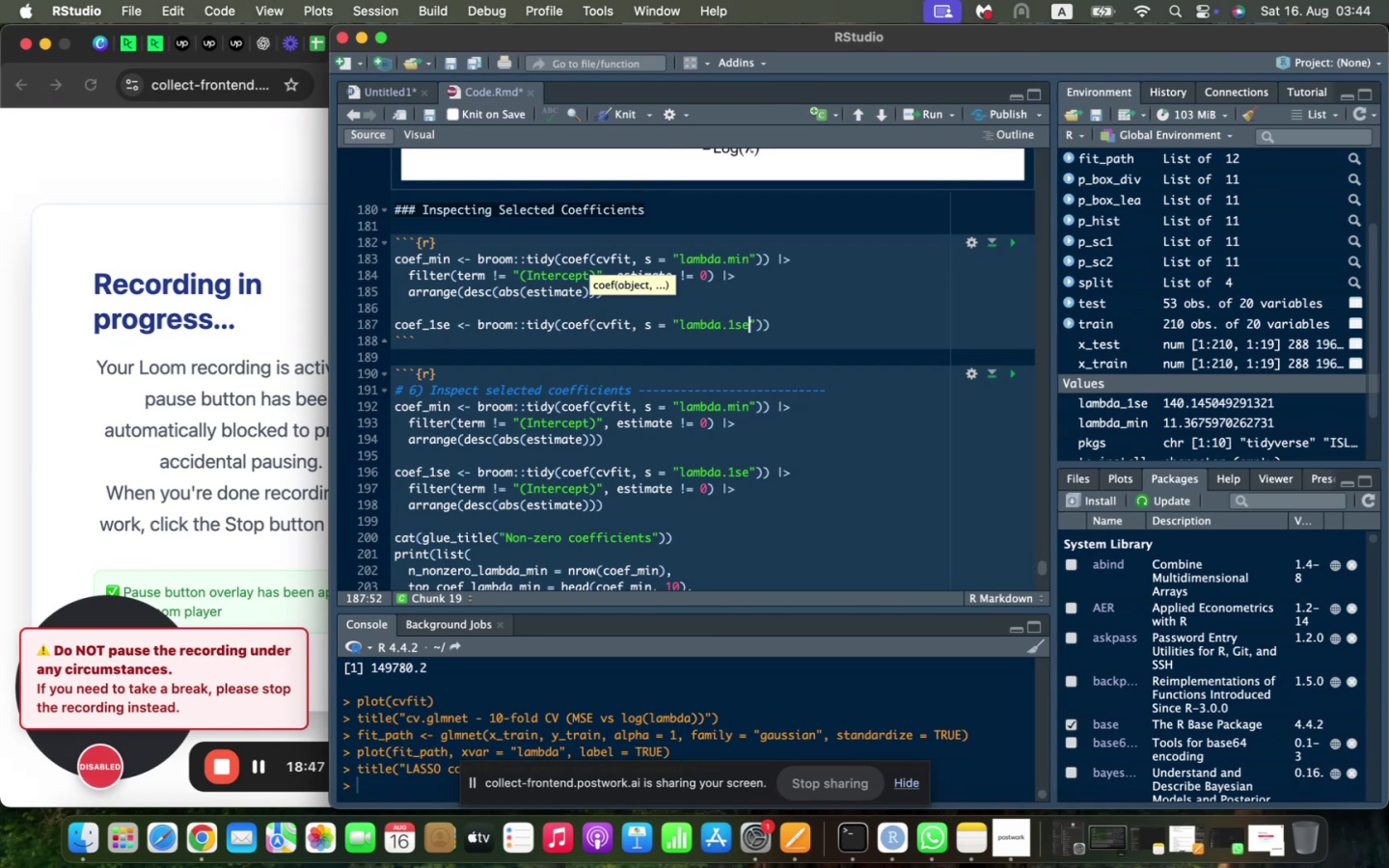 
key(ArrowRight)
 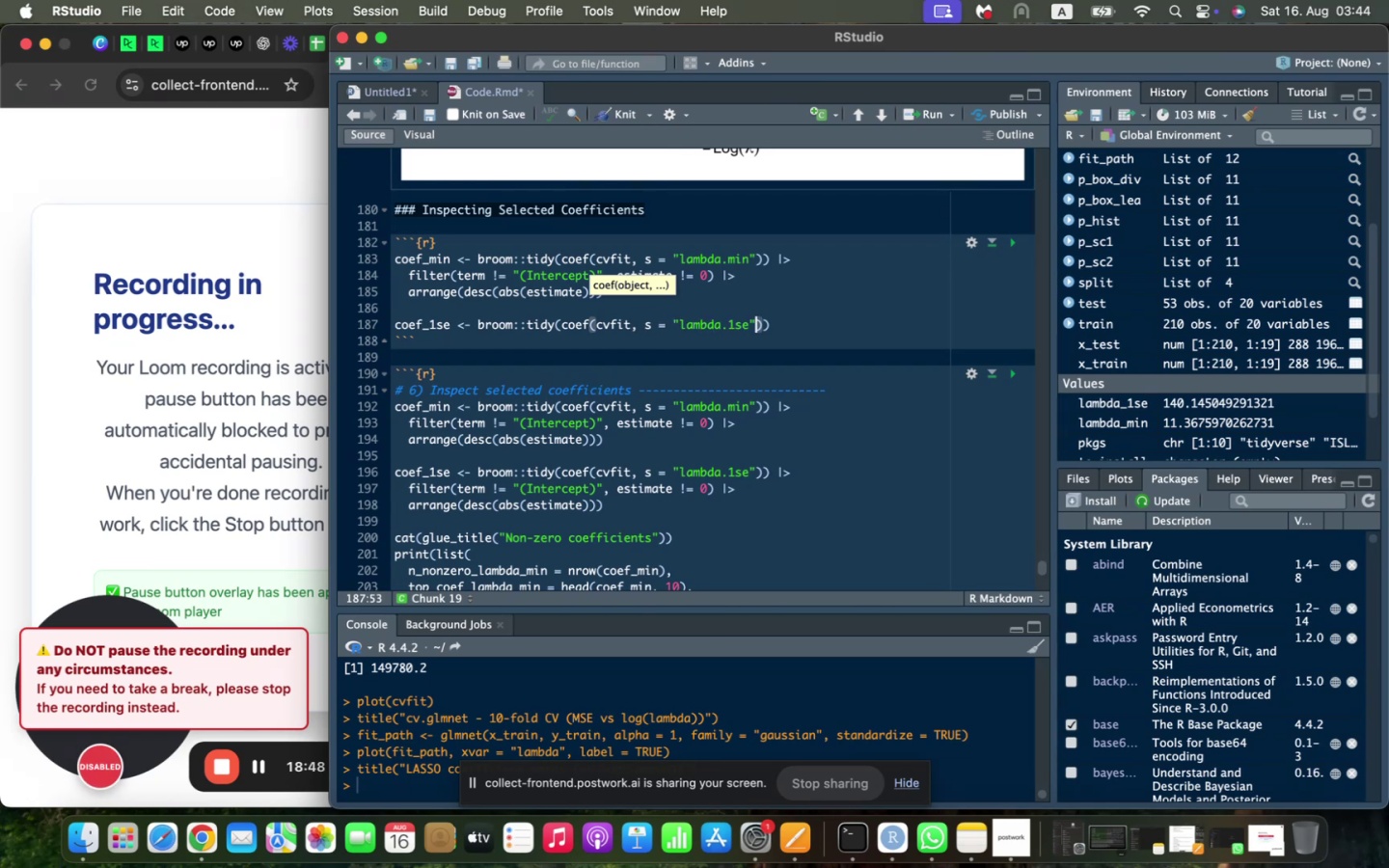 
key(ArrowRight)
 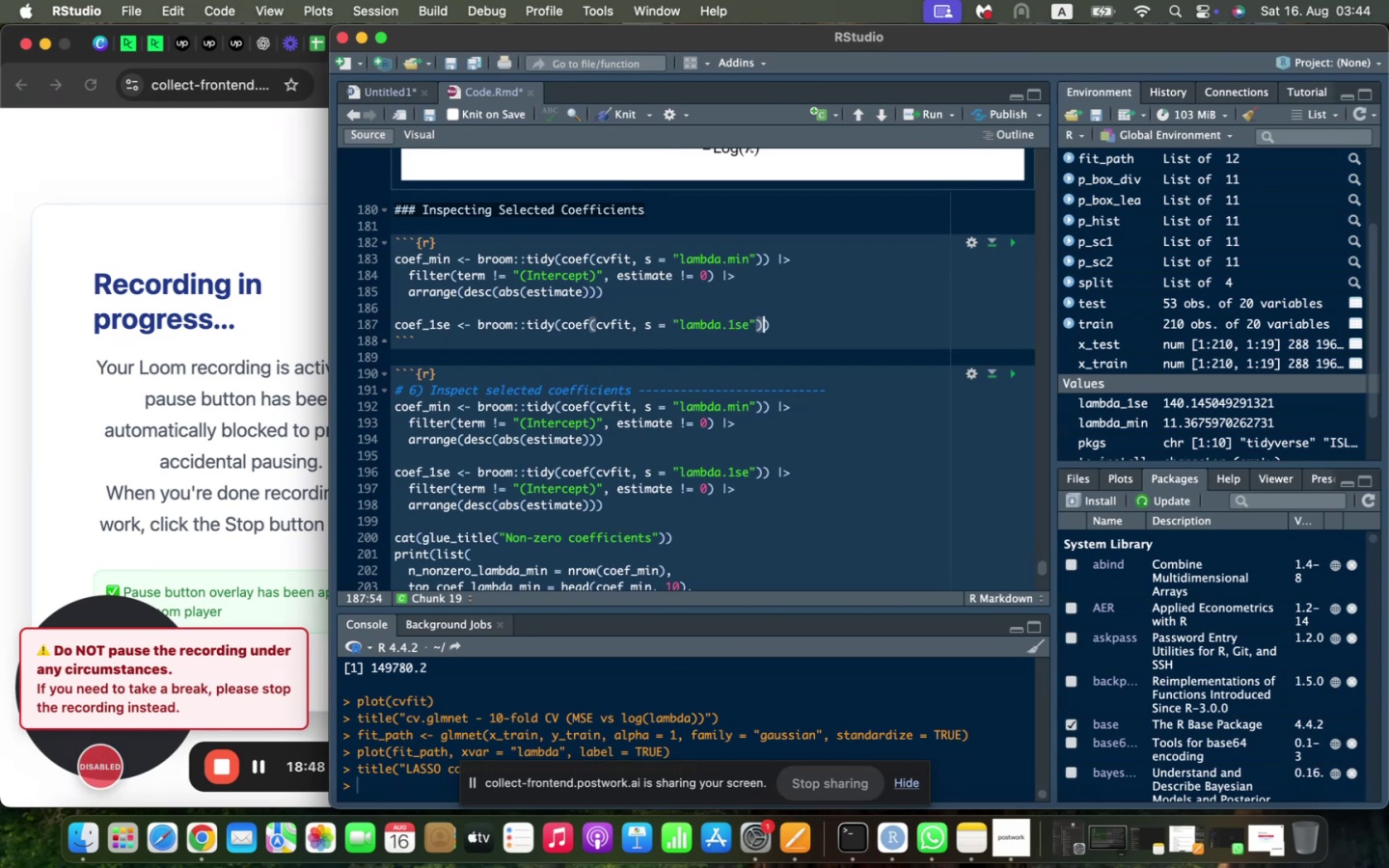 
key(ArrowRight)
 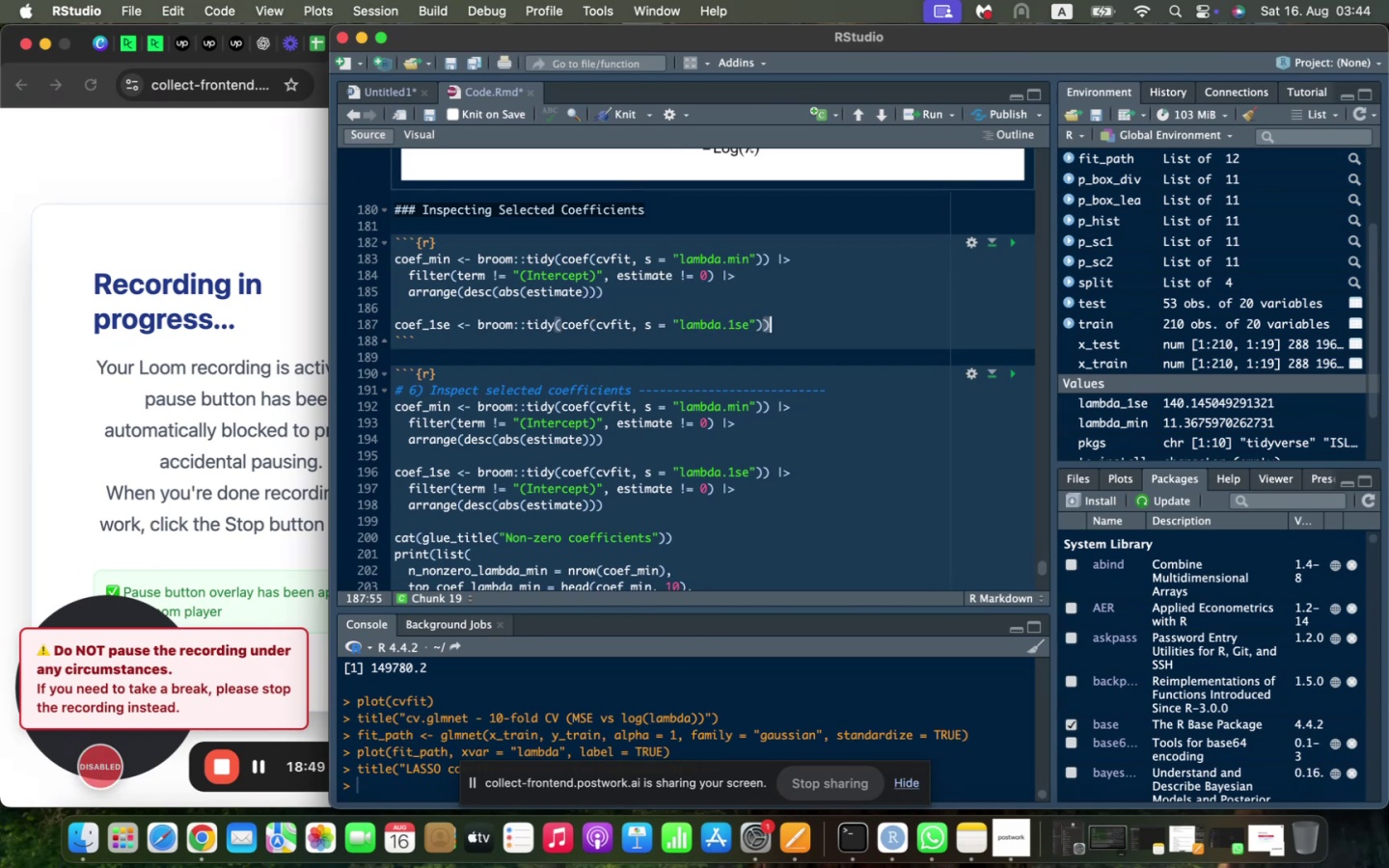 
key(Space)
 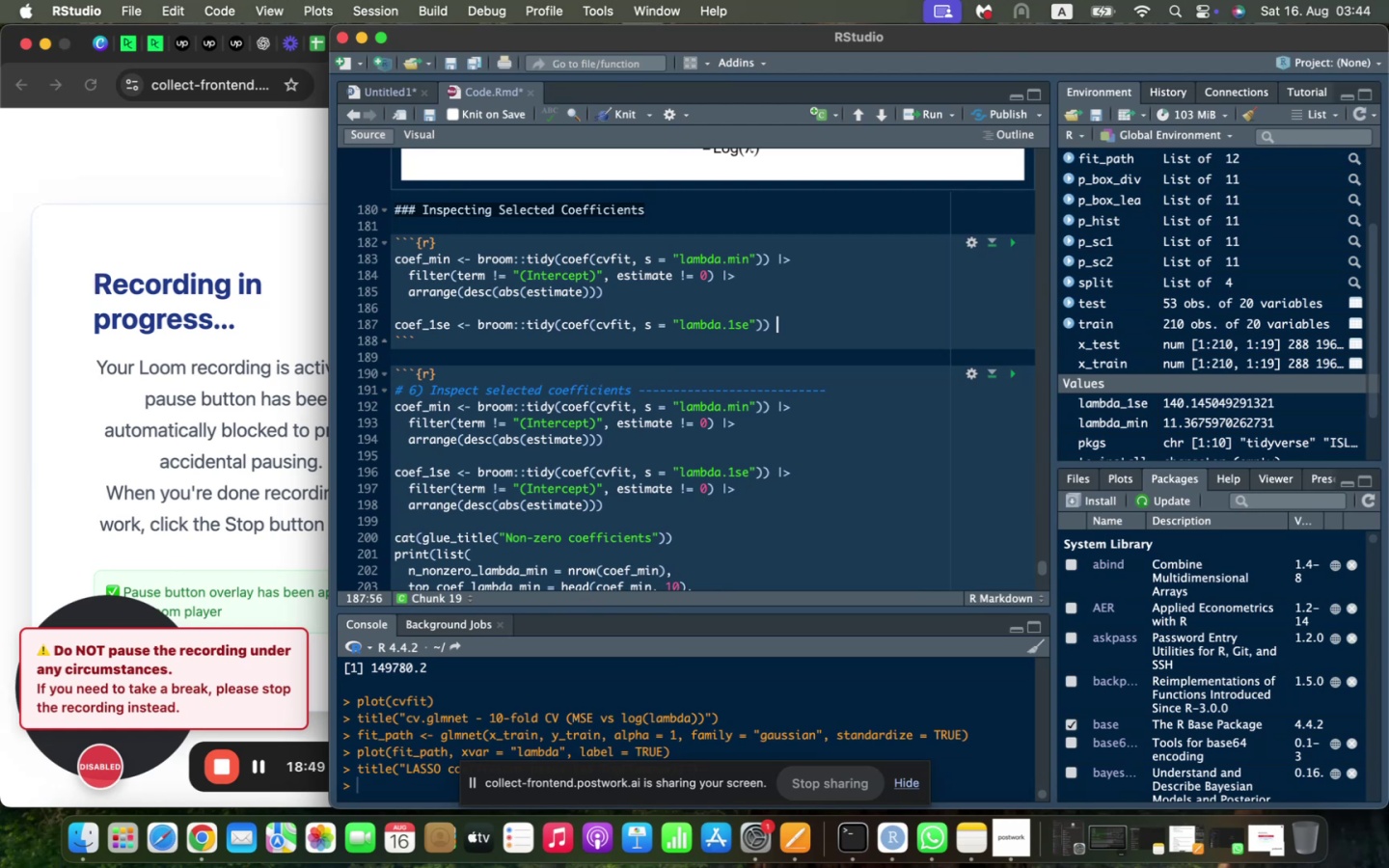 
key(Shift+Backslash)
 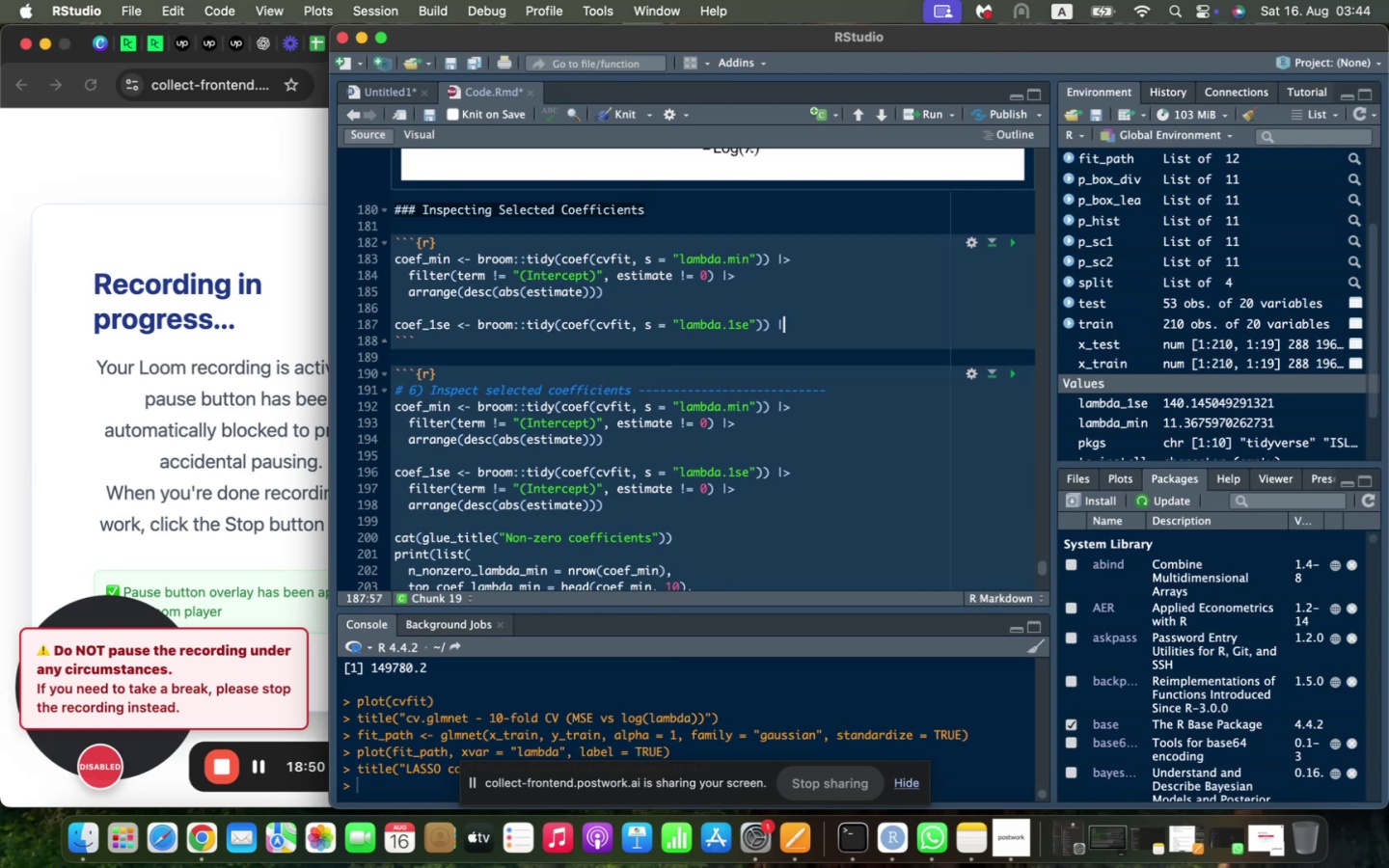 
key(Shift+Period)
 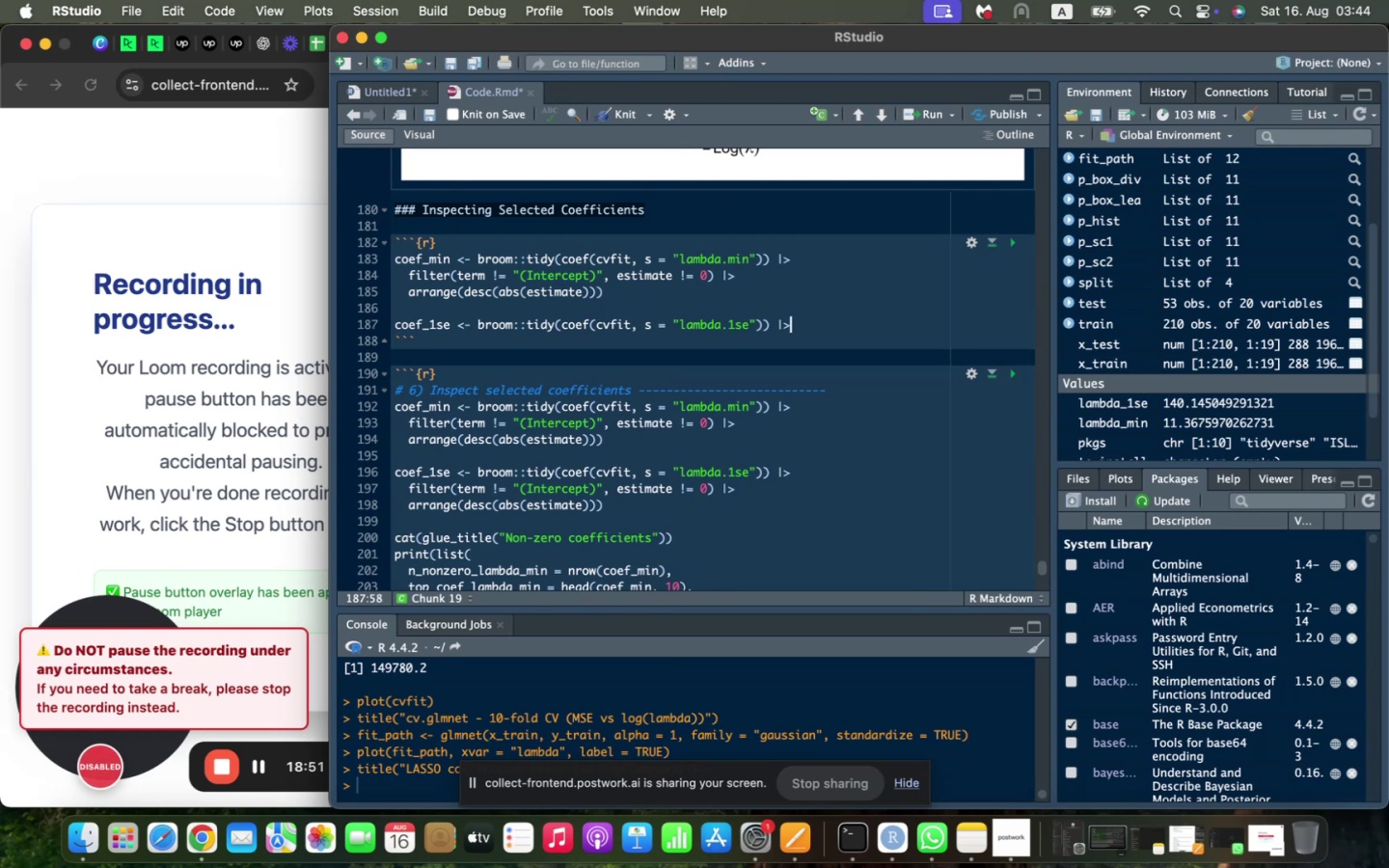 
key(Enter)
 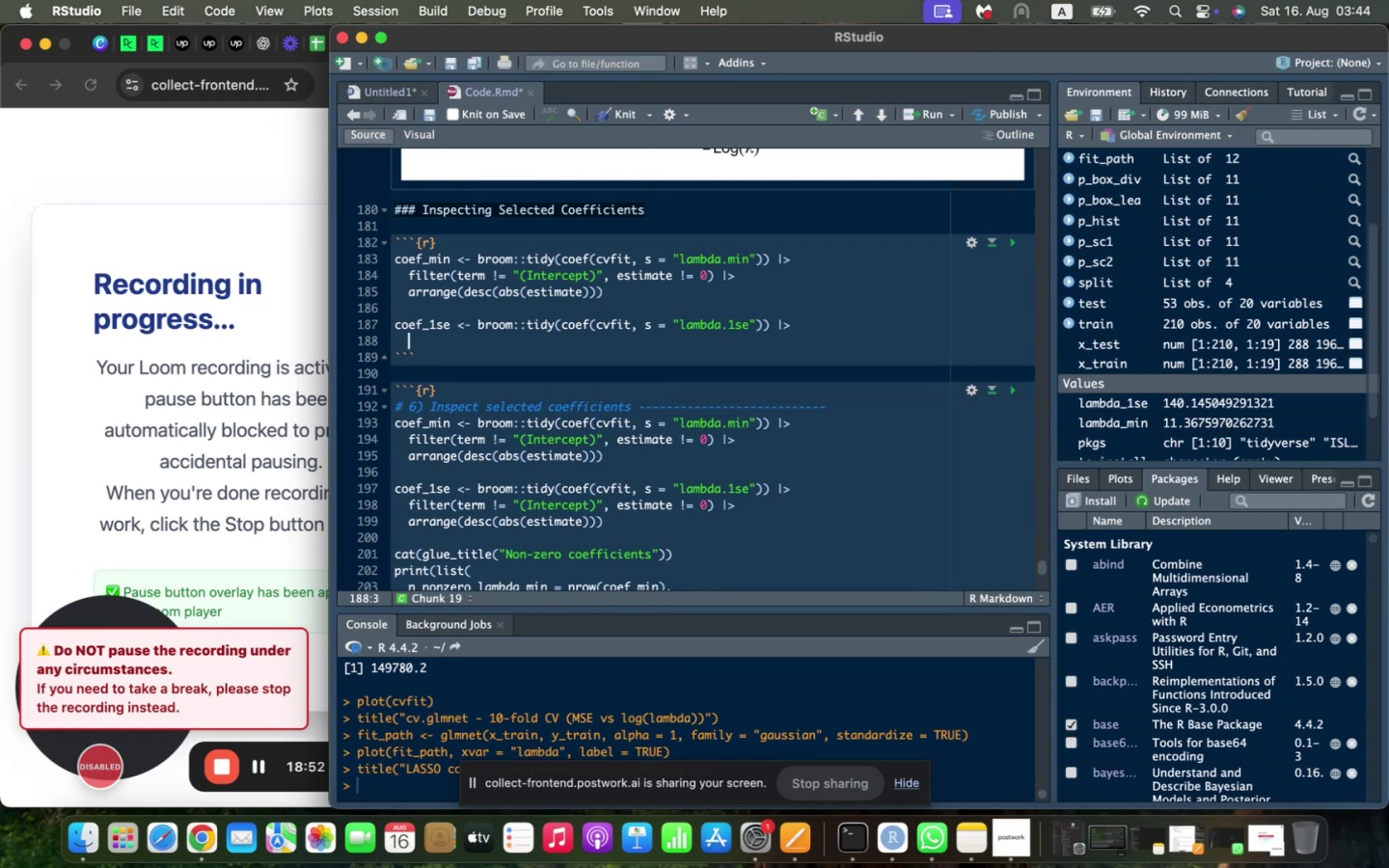 
type(filter)
 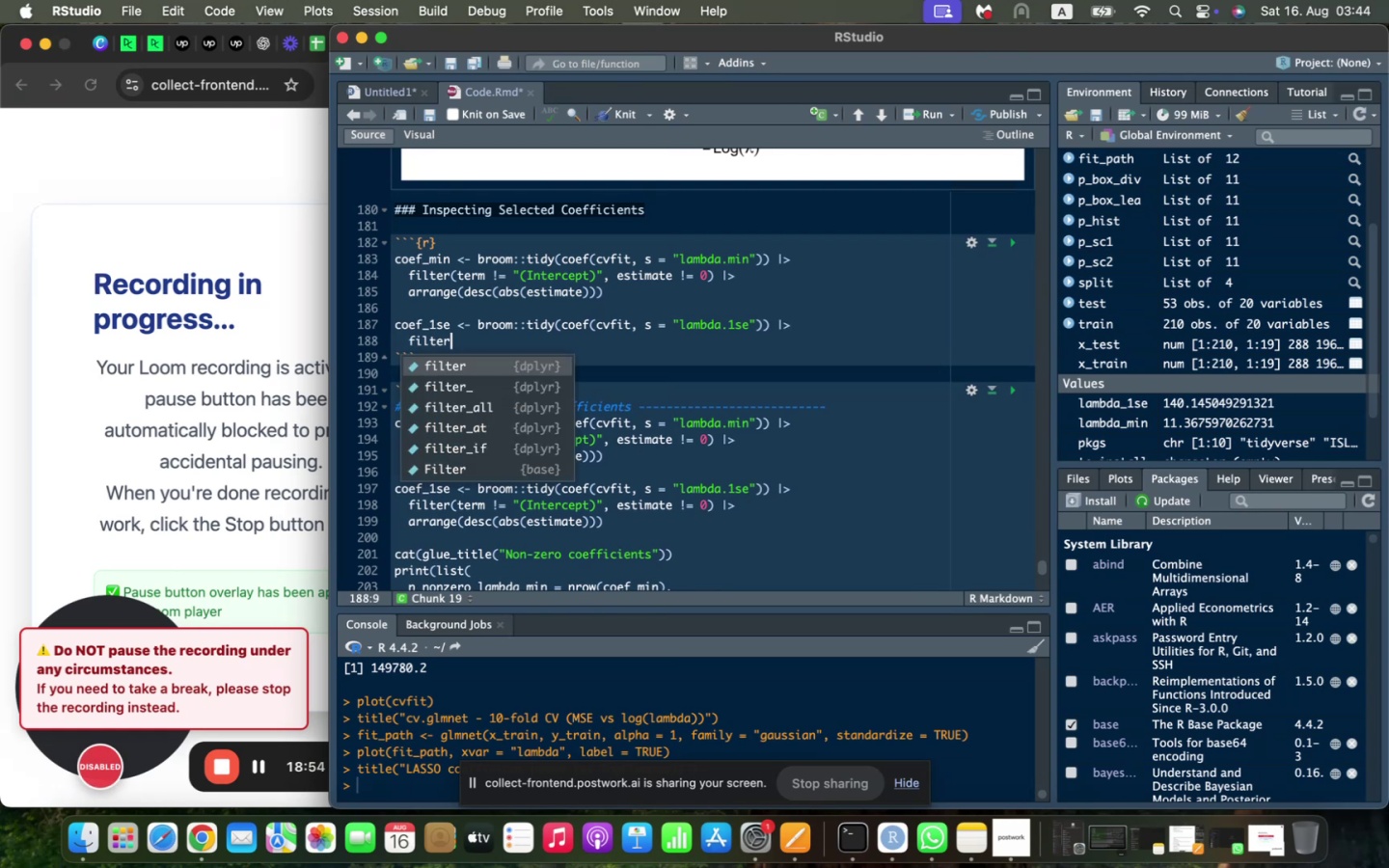 
scroll: coordinate [394, 218], scroll_direction: down, amount: 3.0
 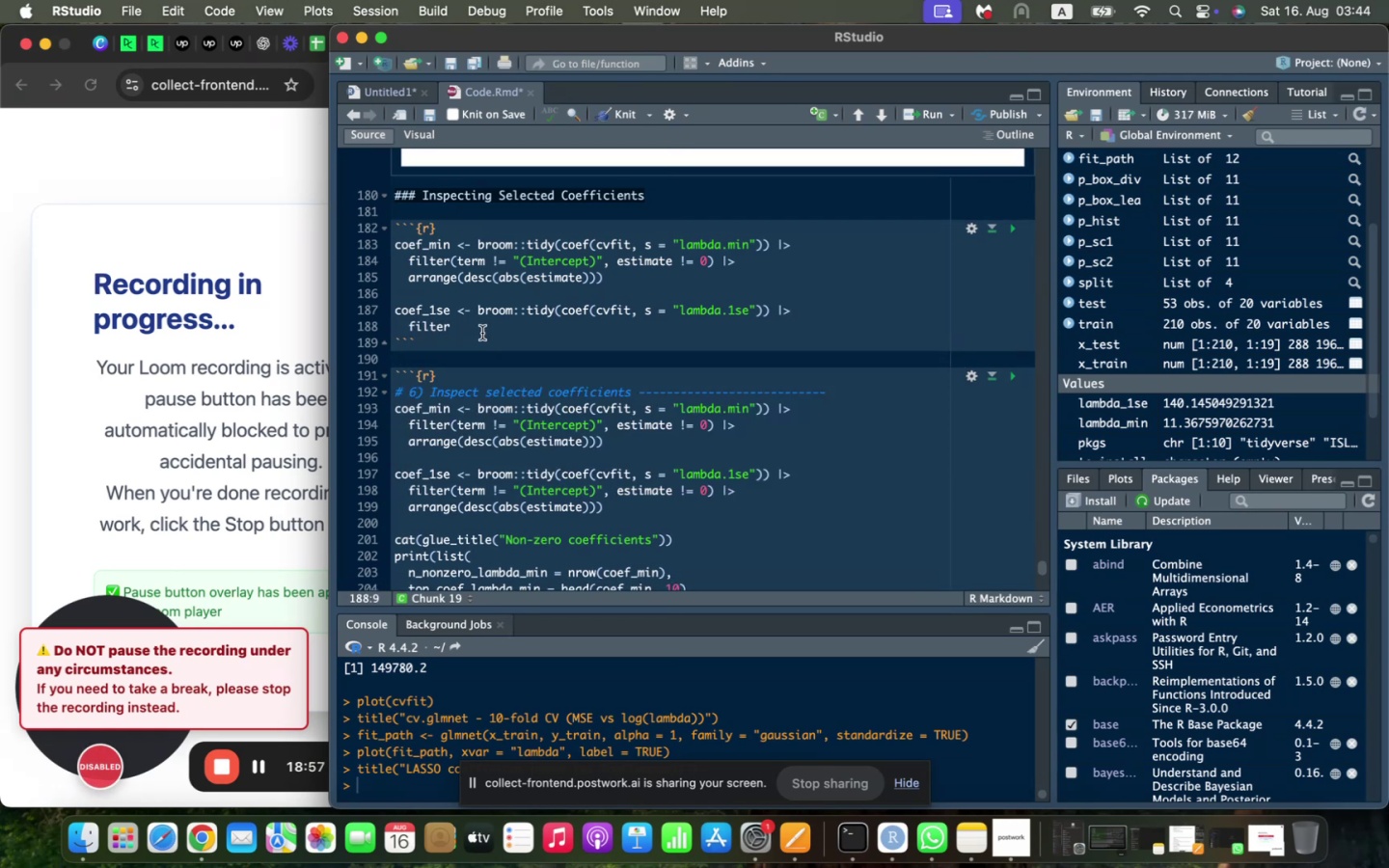 
type((term != "(Intercept))
 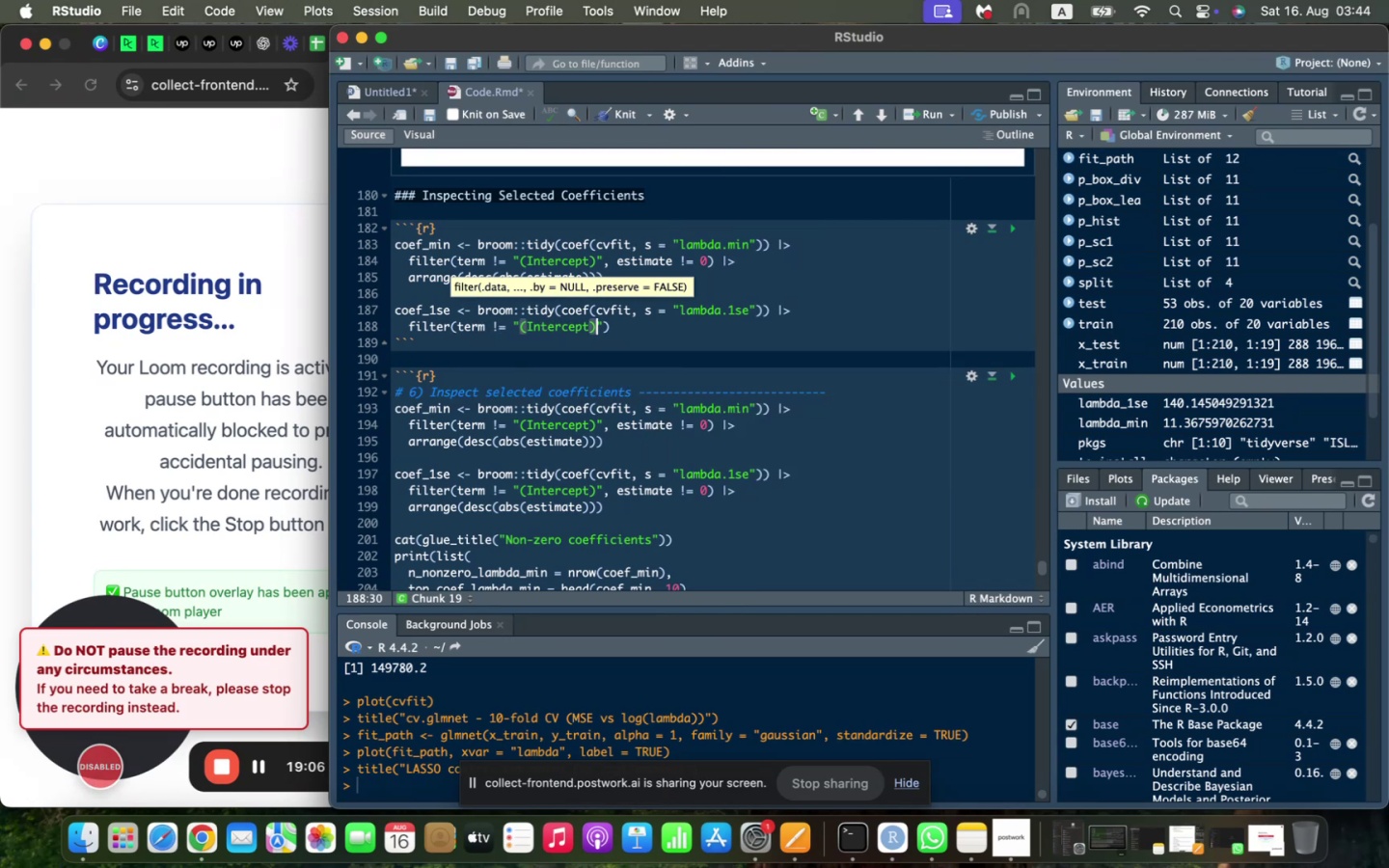 
key(ArrowRight)
 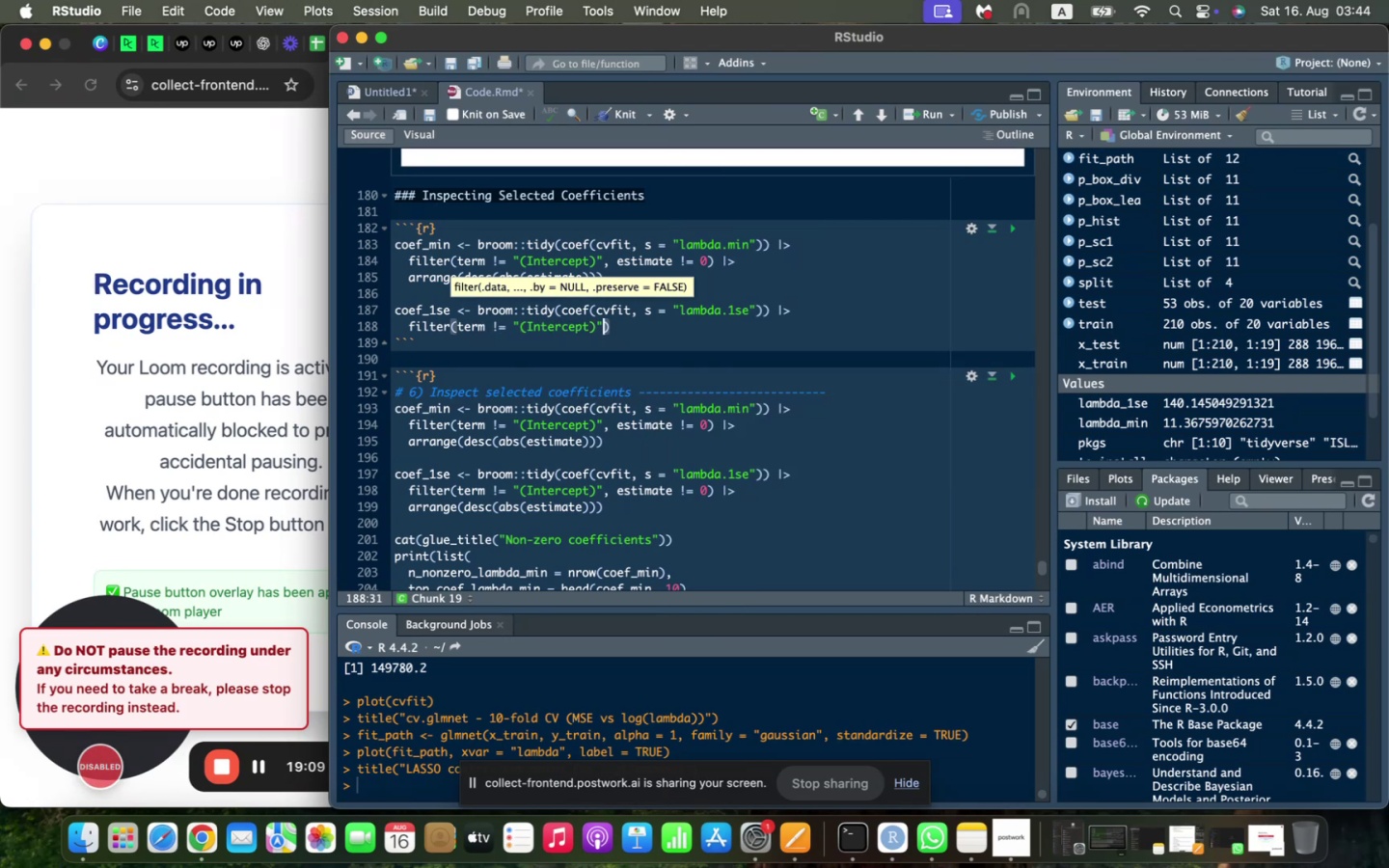 
type(, estimate != 0)
 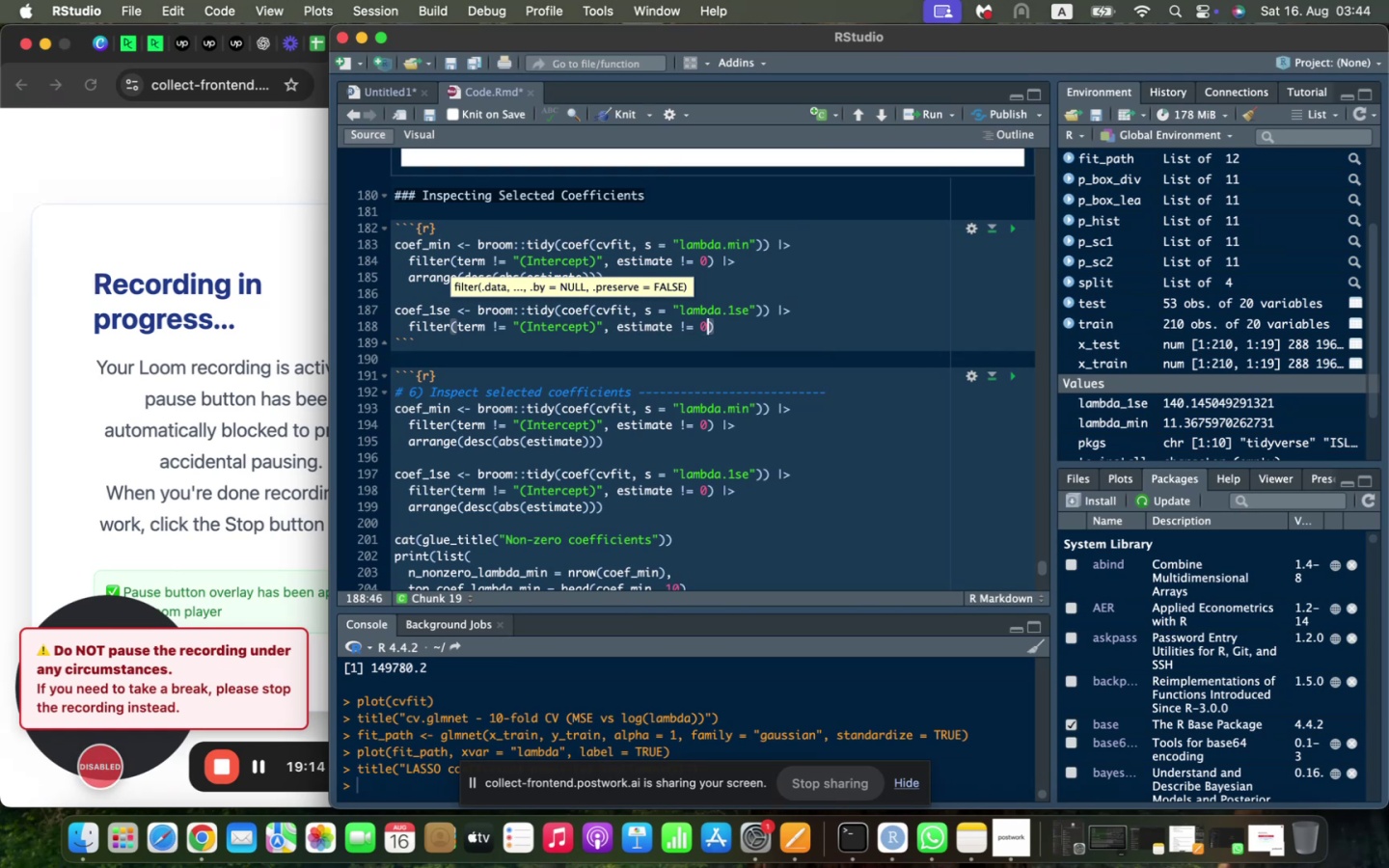 
key(ArrowRight)
 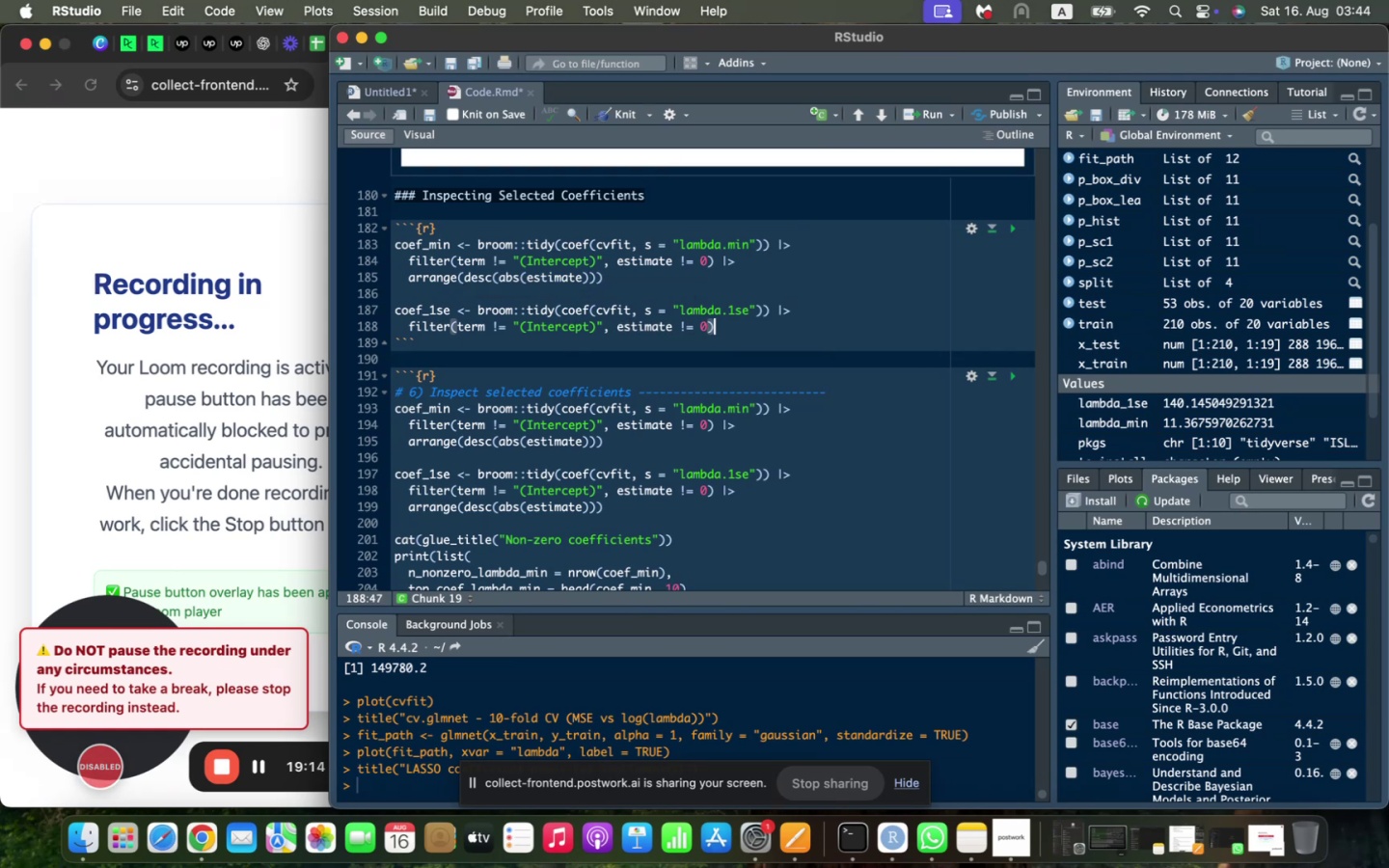 
key(Space)
 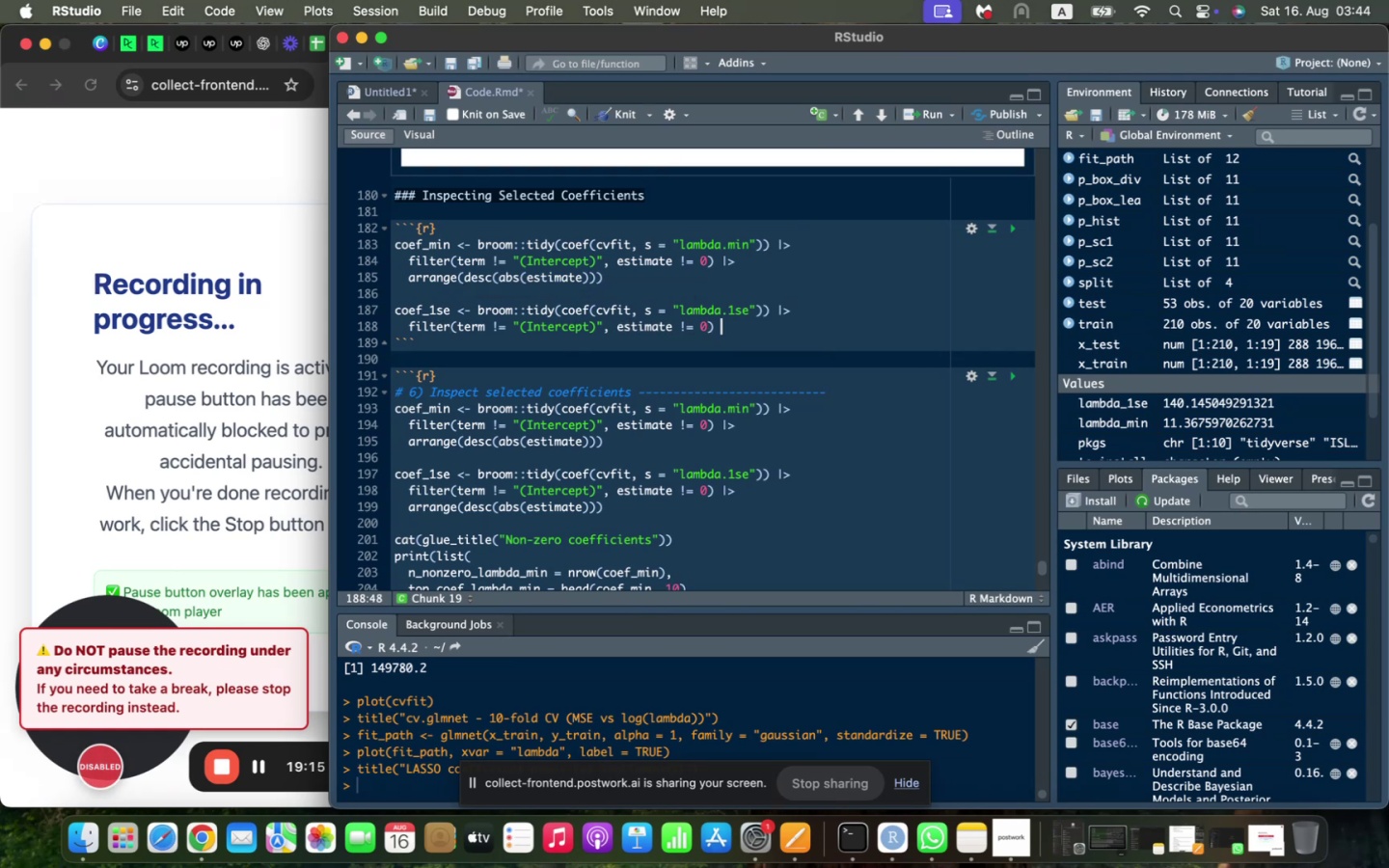 
key(Shift+ShiftLeft)
 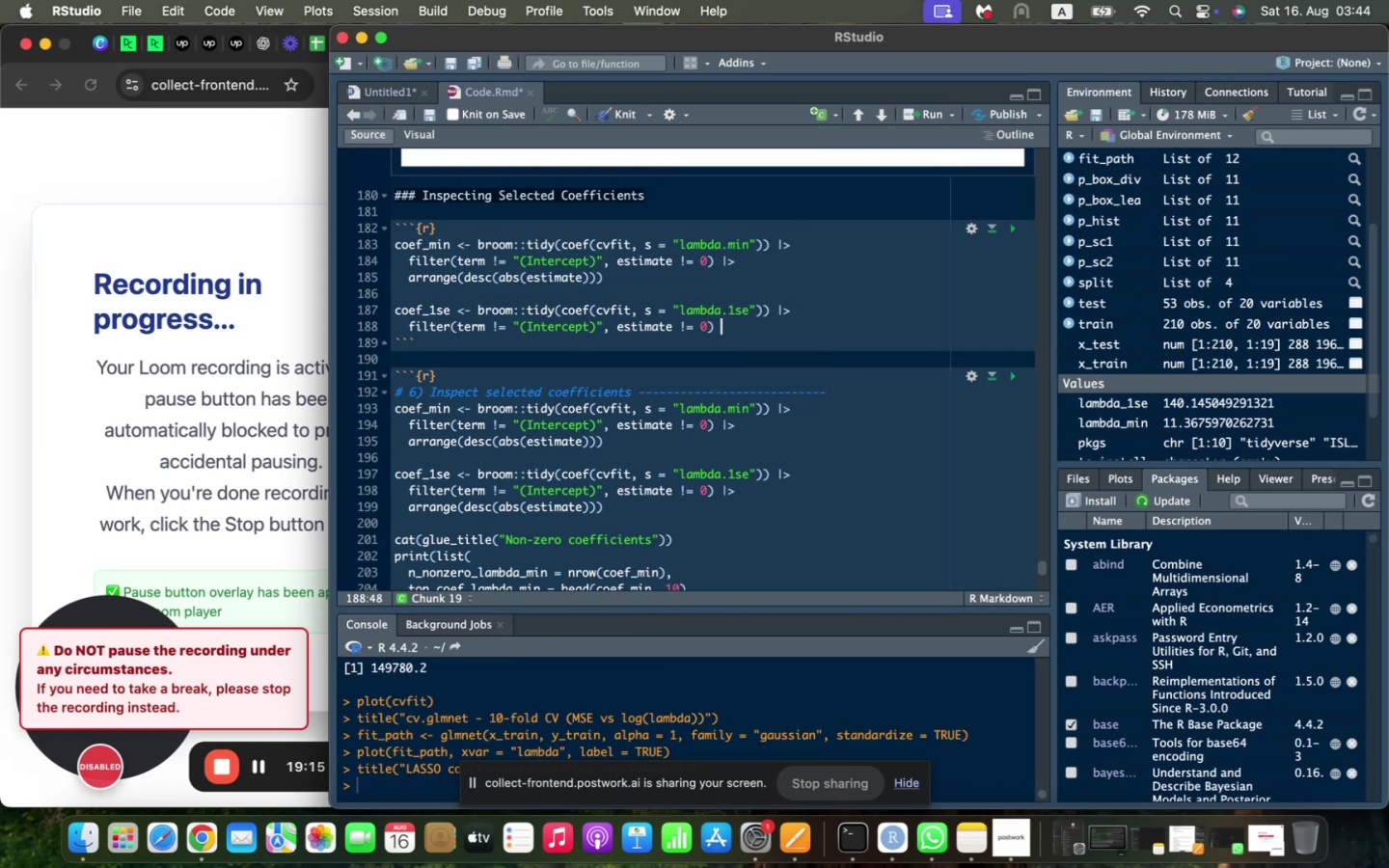 
key(Shift+Backslash)
 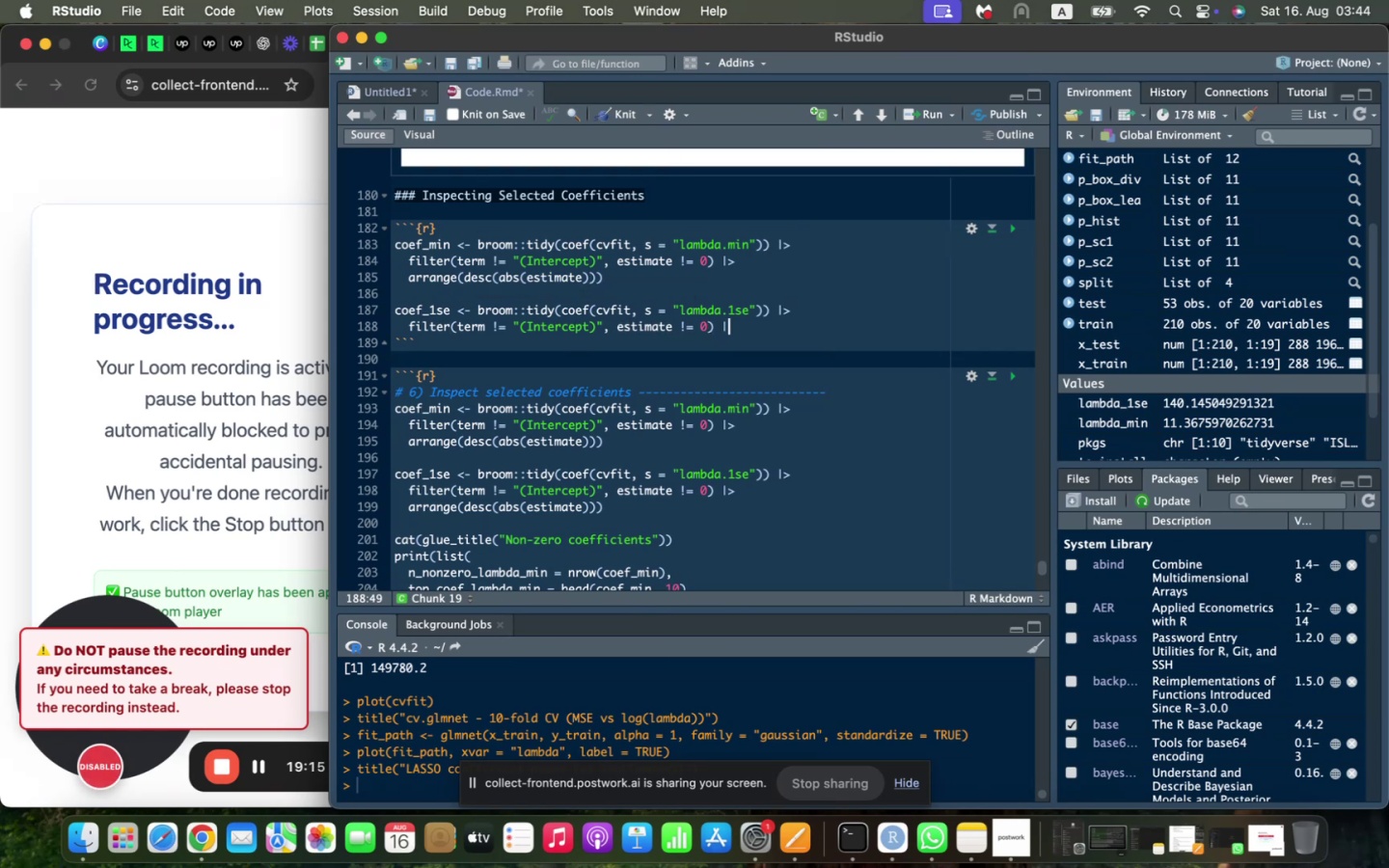 
key(Shift+ShiftLeft)
 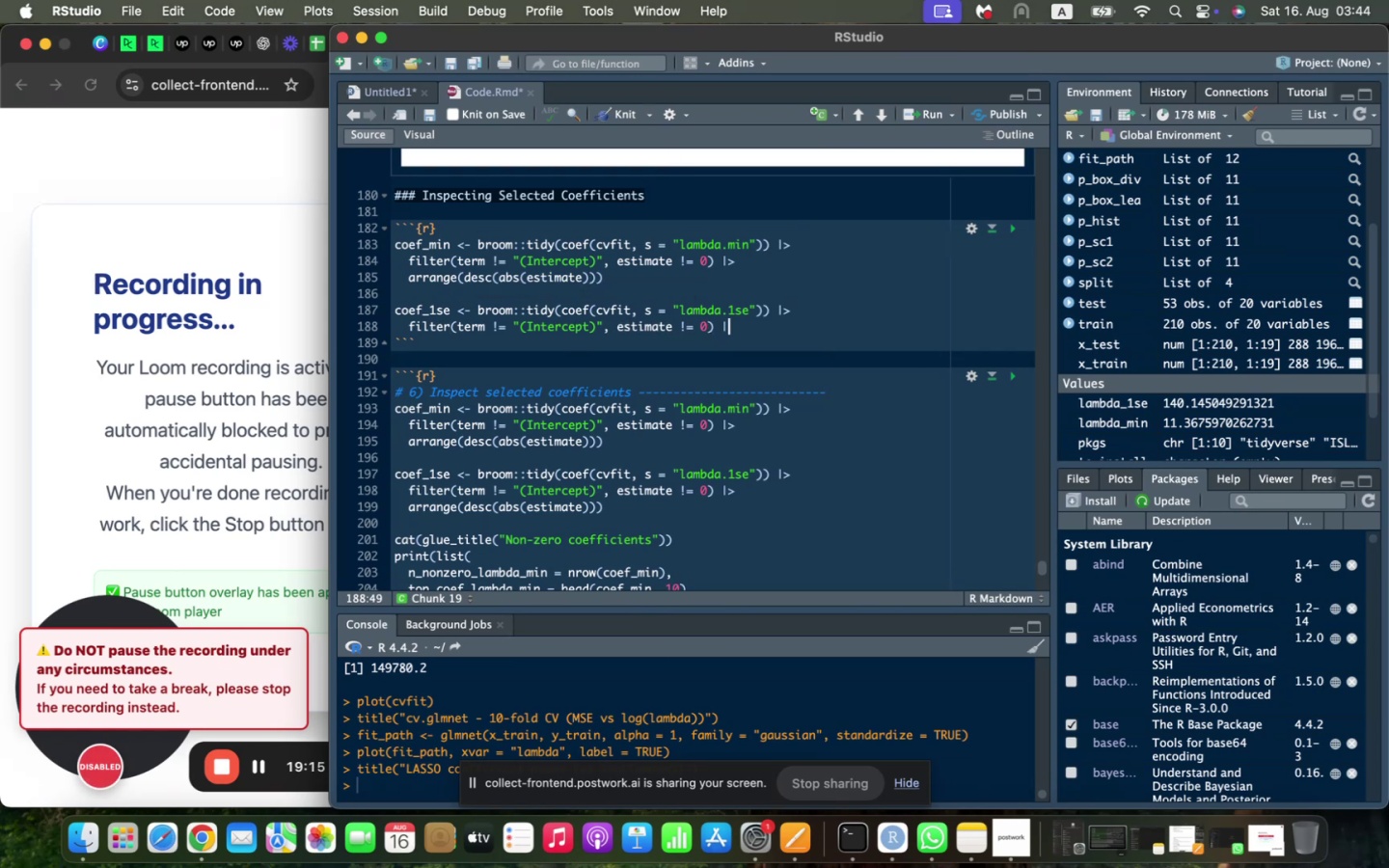 
key(Shift+Period)
 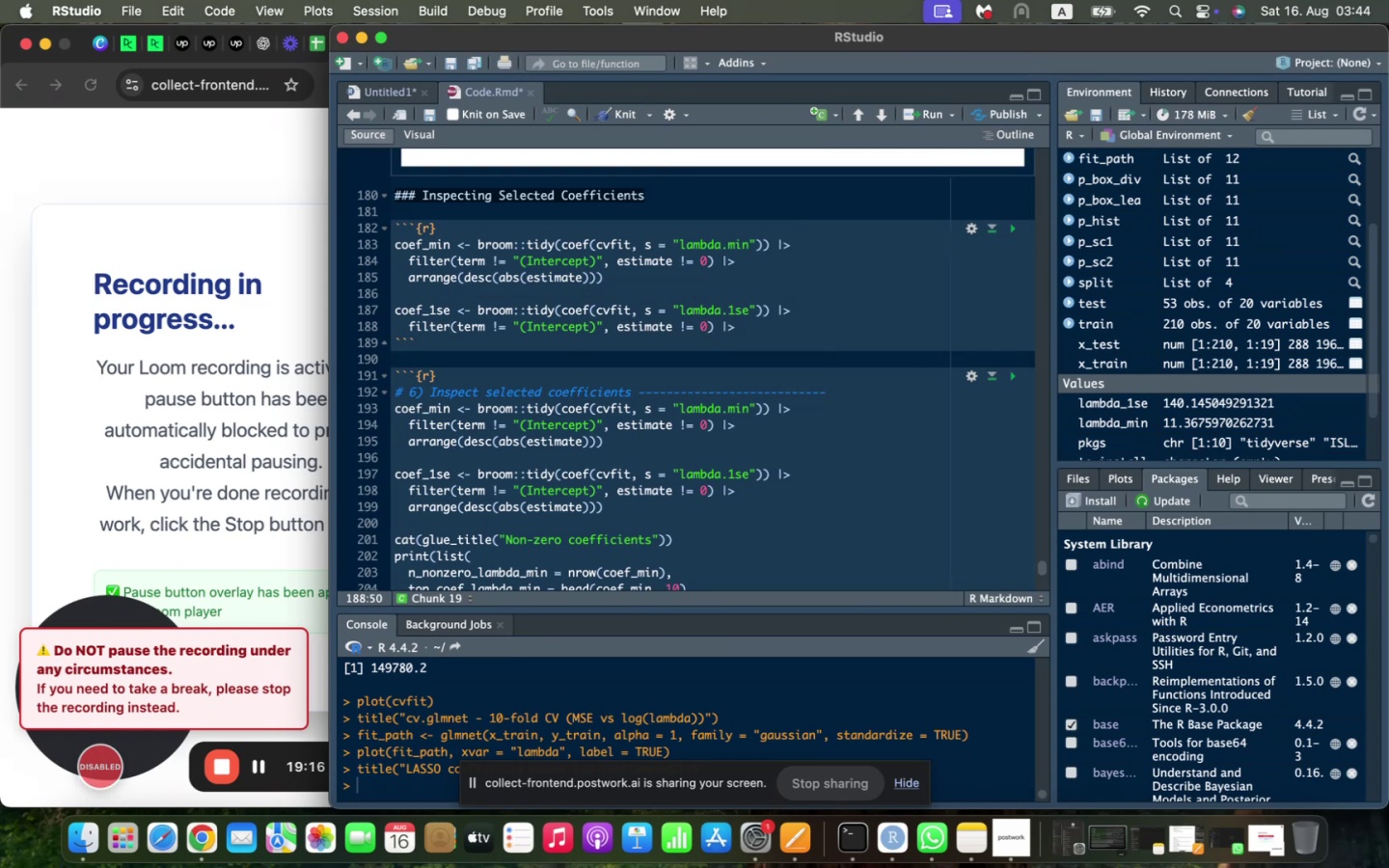 
key(Enter)
 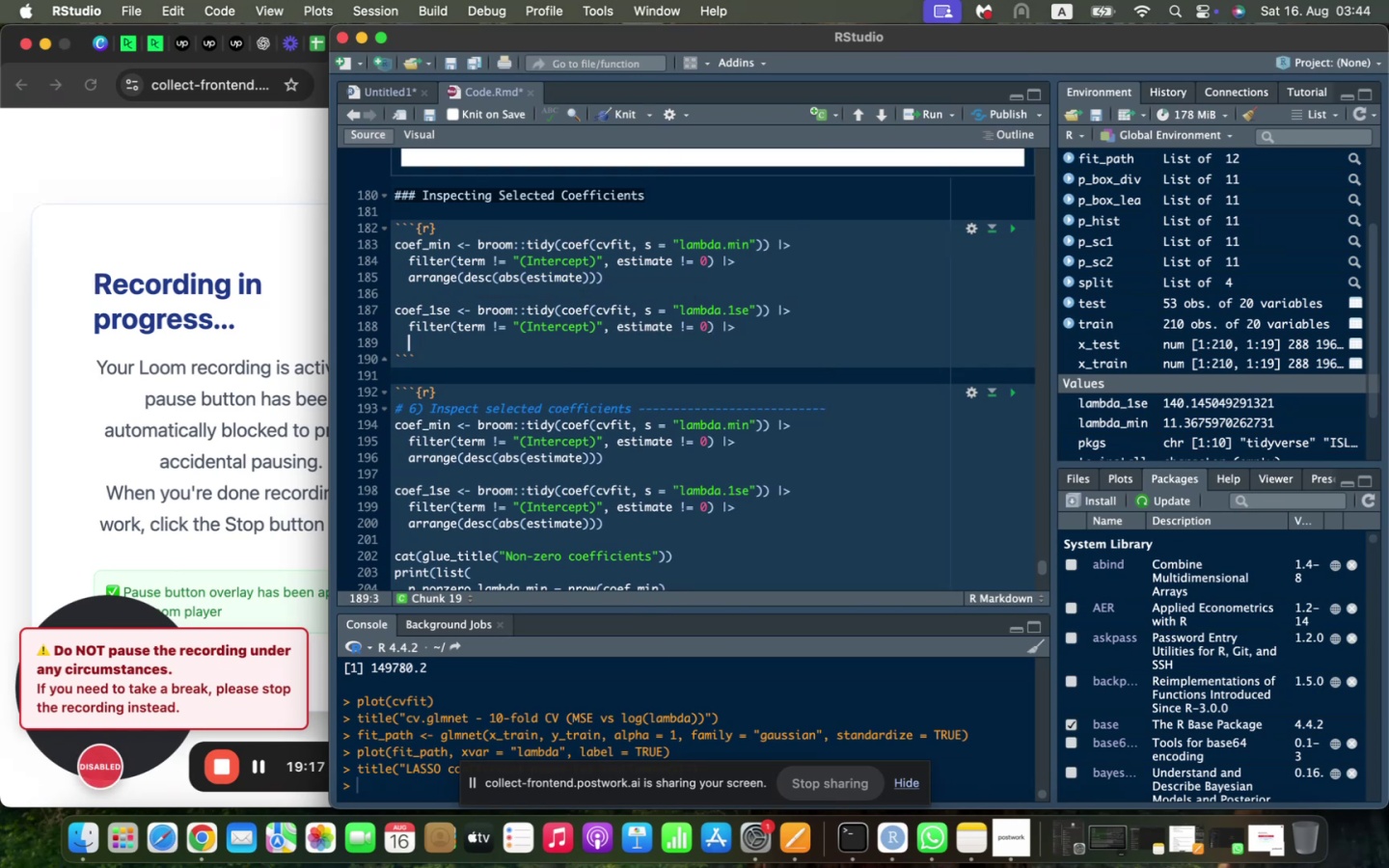 
type(arrange(desc(abs(estimate)
 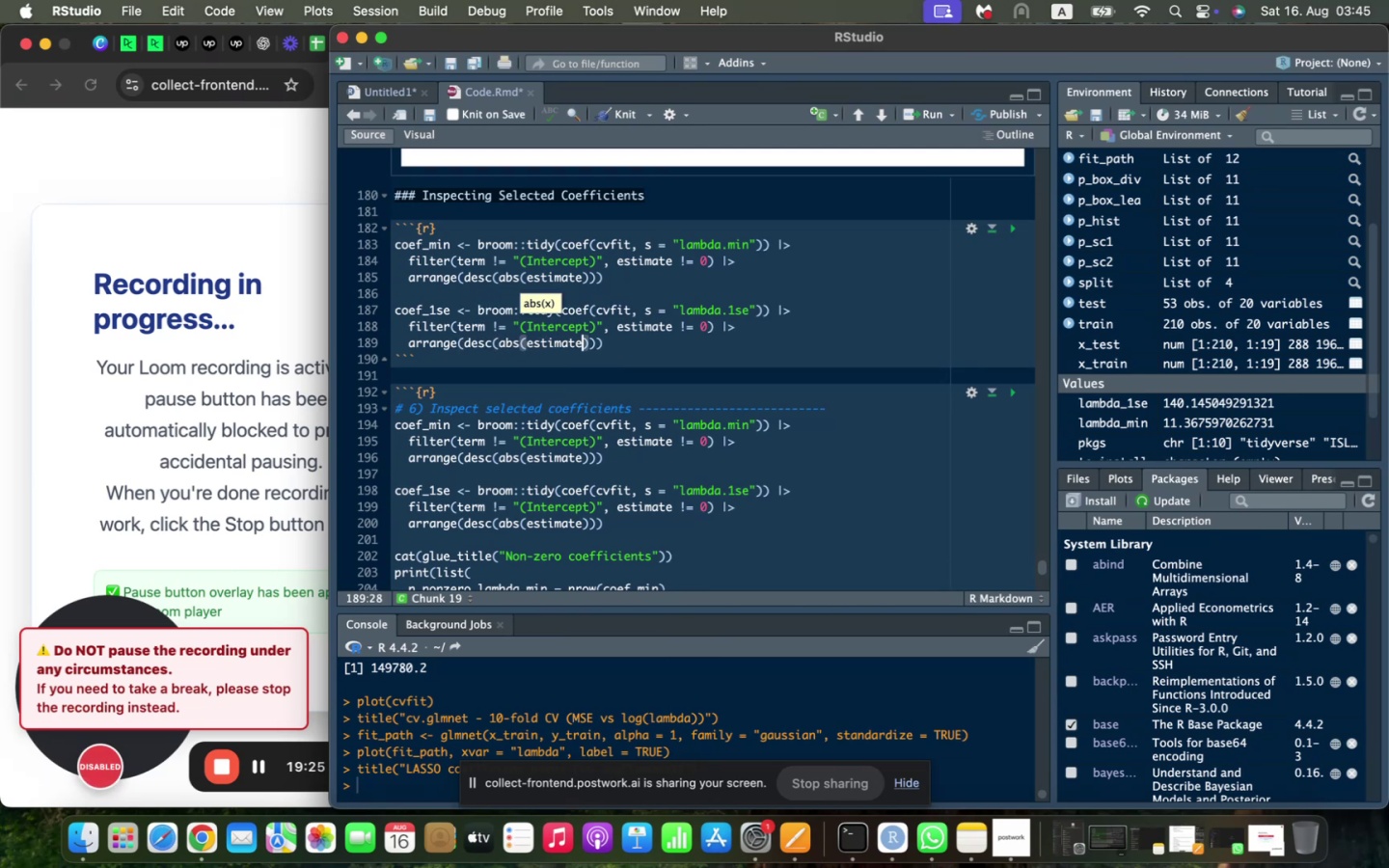 
left_click([551, 370])
 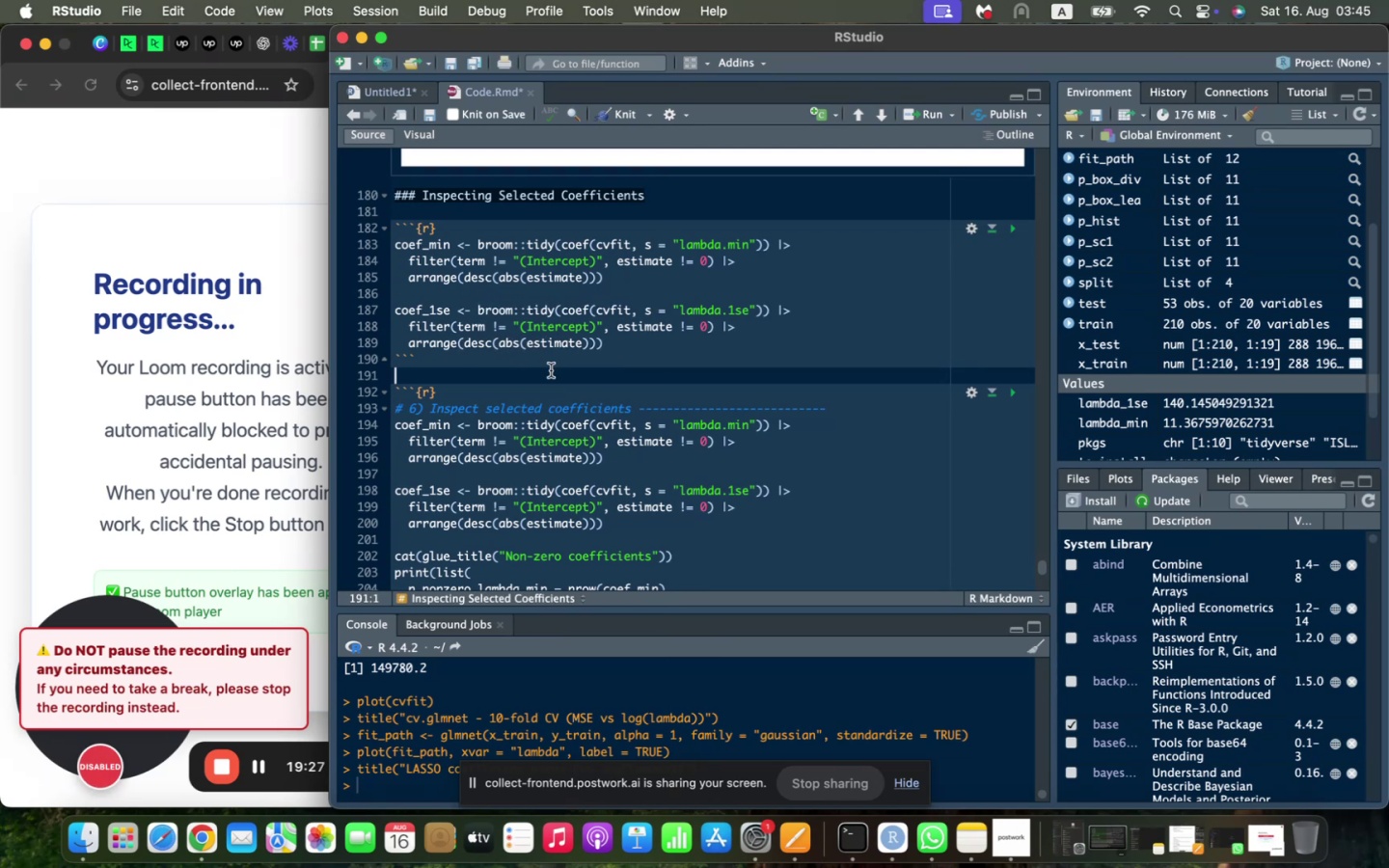 
scroll: coordinate [559, 367], scroll_direction: down, amount: 5.0
 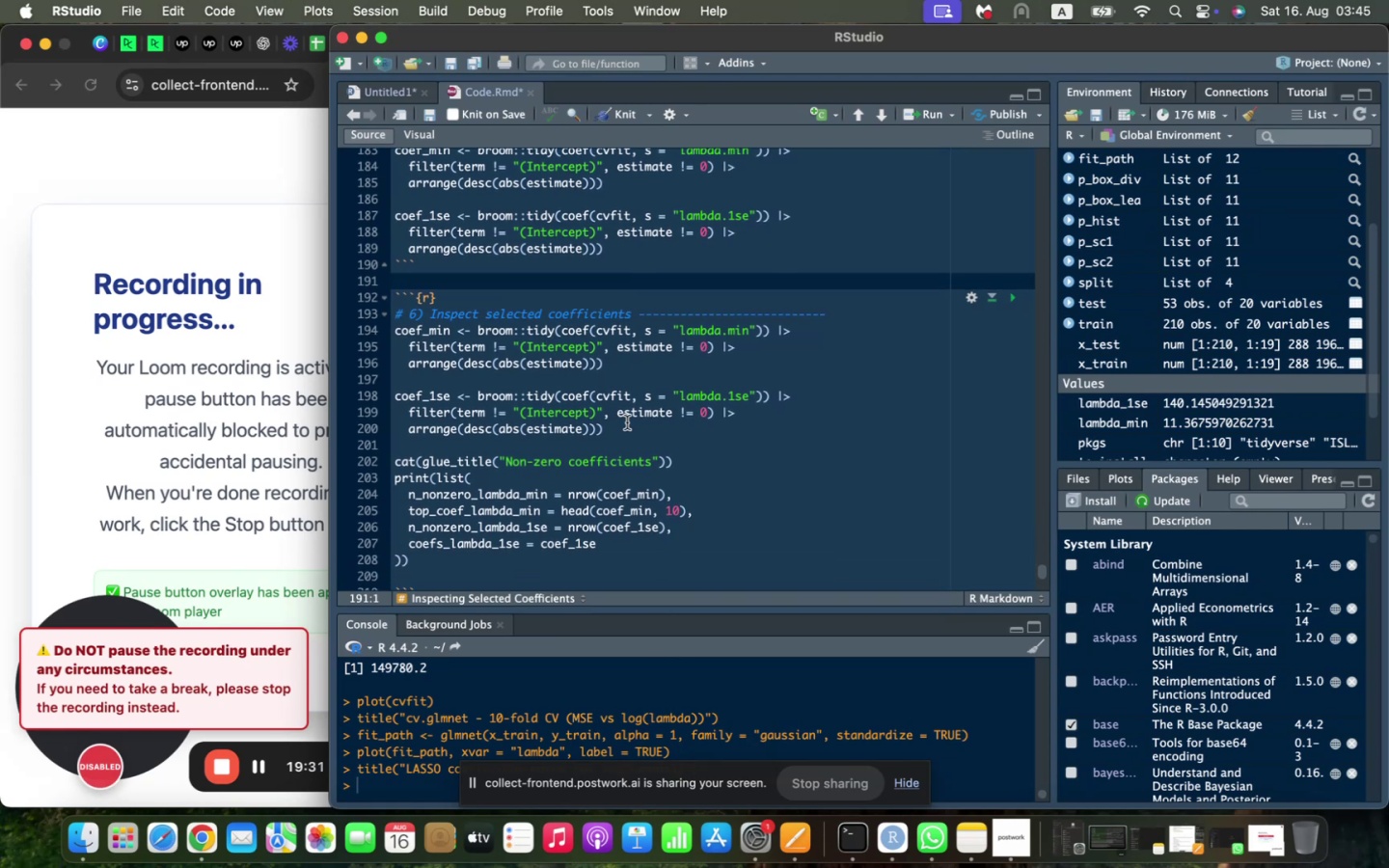 
left_click_drag(start_coordinate=[628, 425], to_coordinate=[359, 317])
 